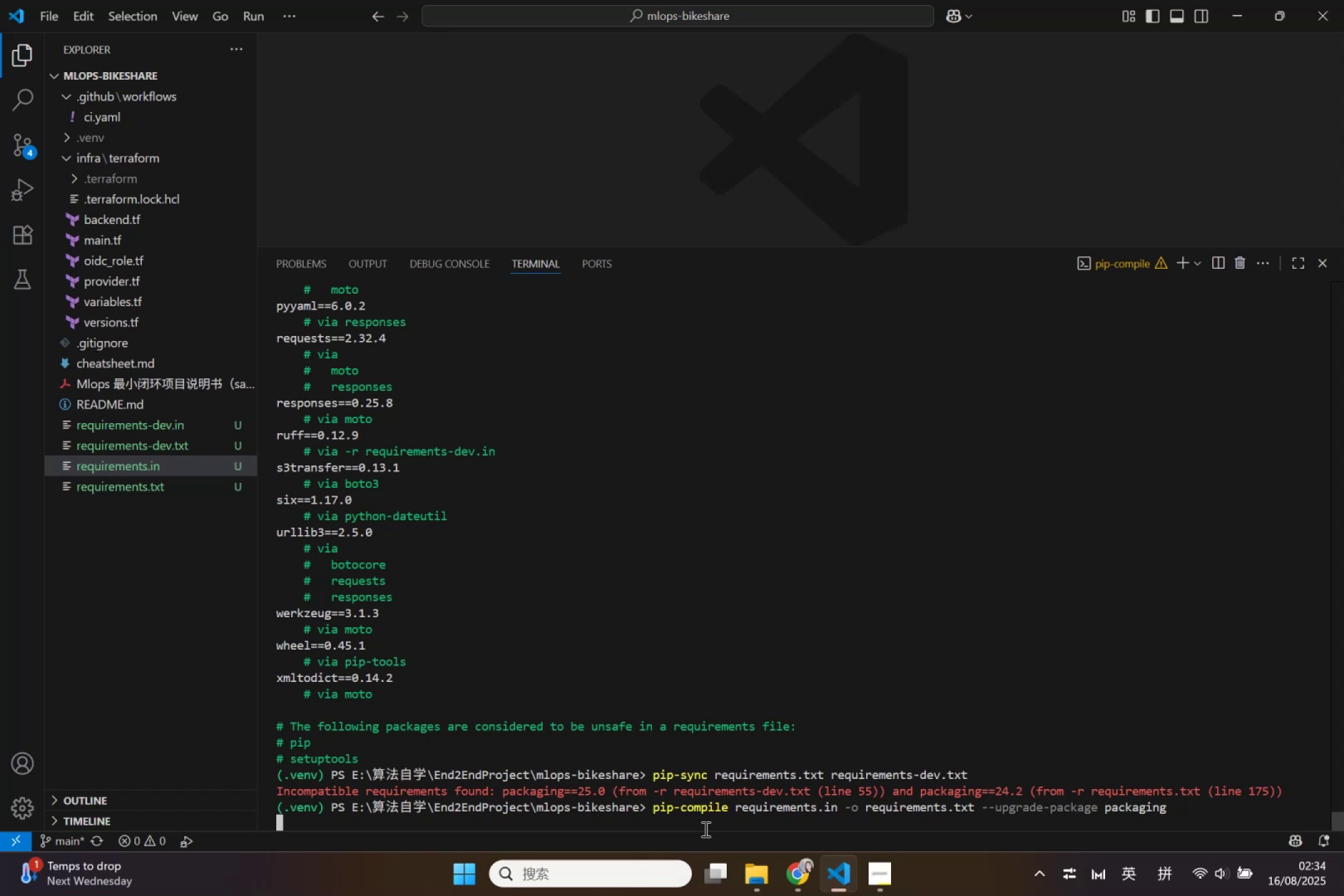 
left_click([869, 871])
 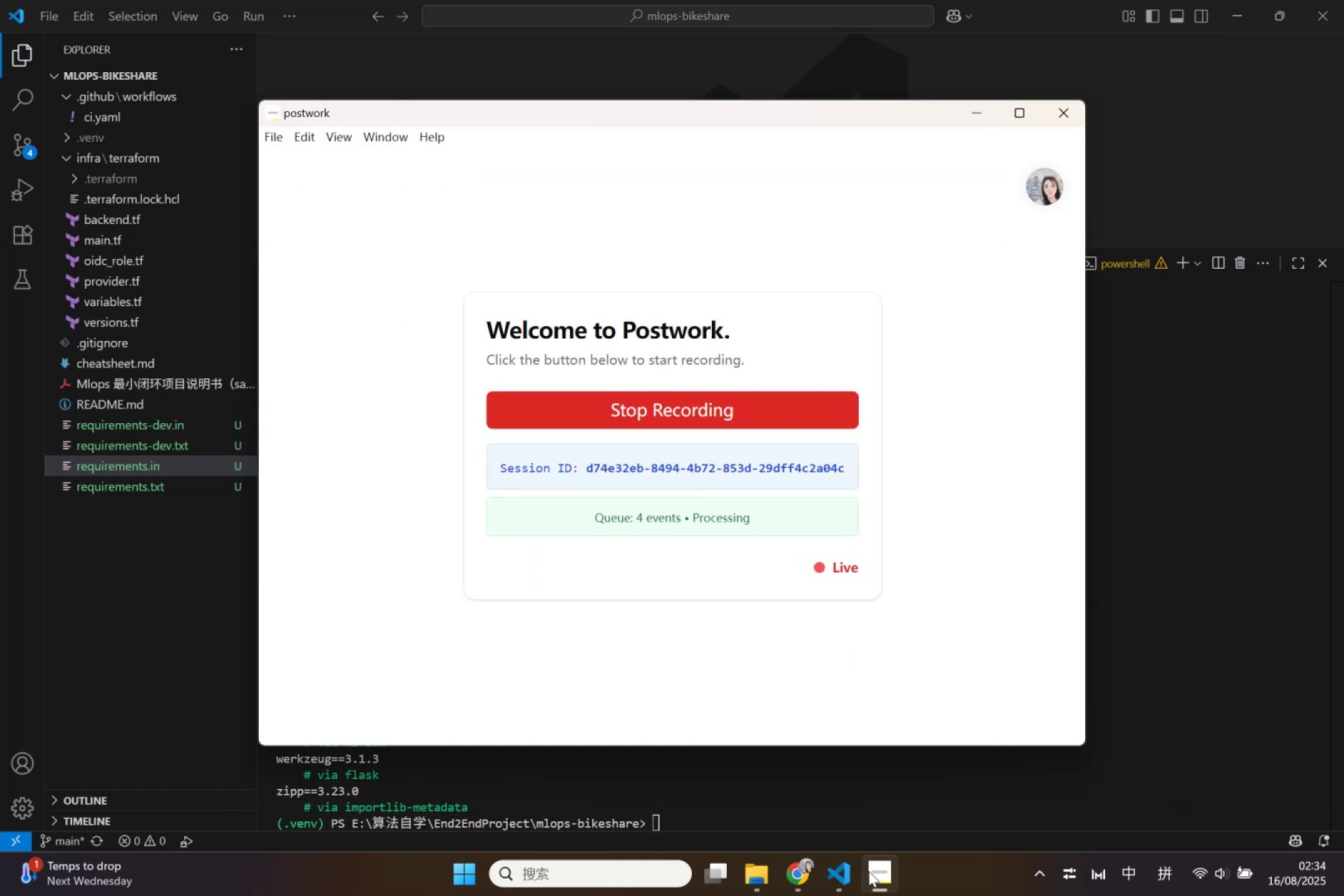 
left_click([869, 871])
 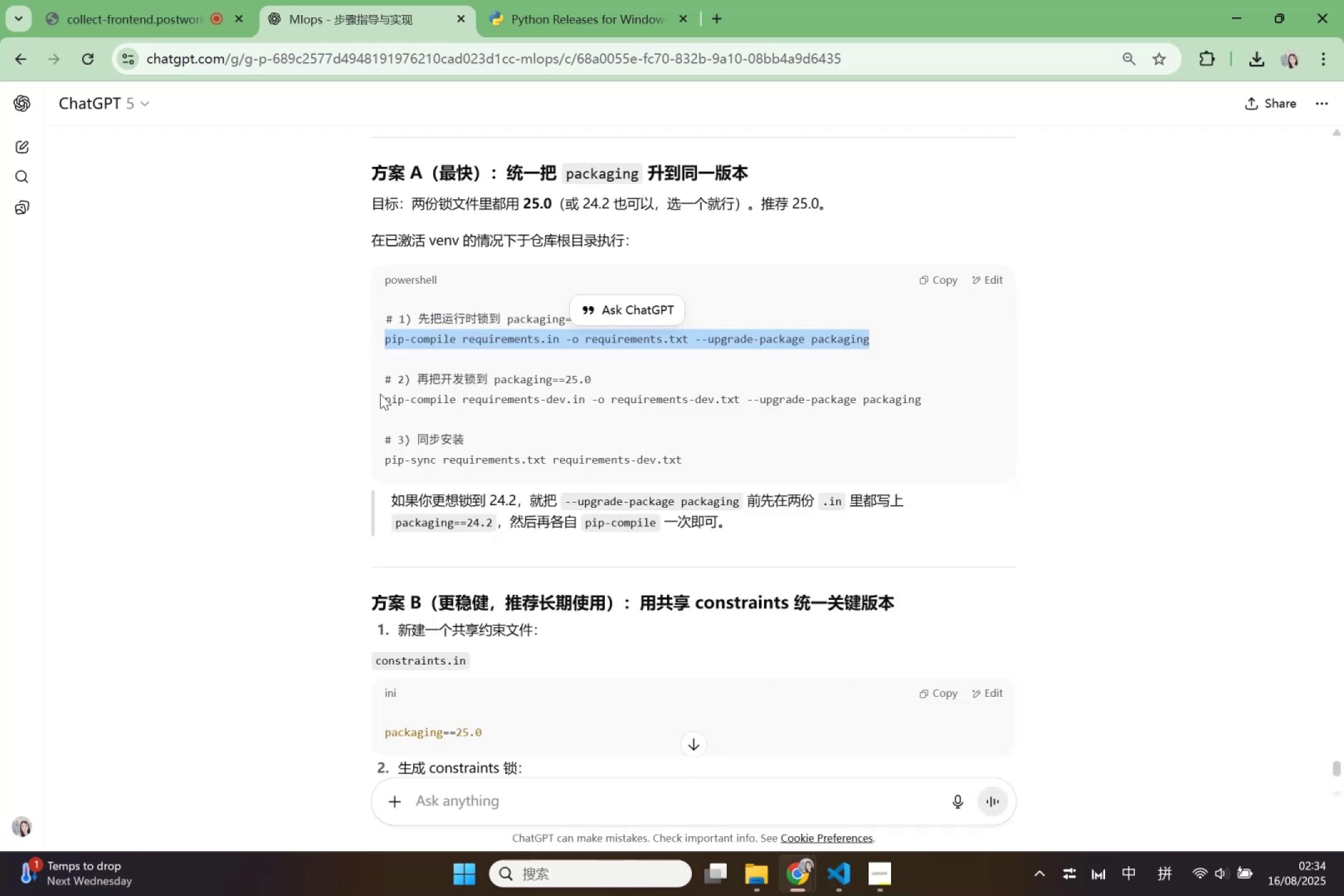 
left_click_drag(start_coordinate=[387, 404], to_coordinate=[922, 406])
 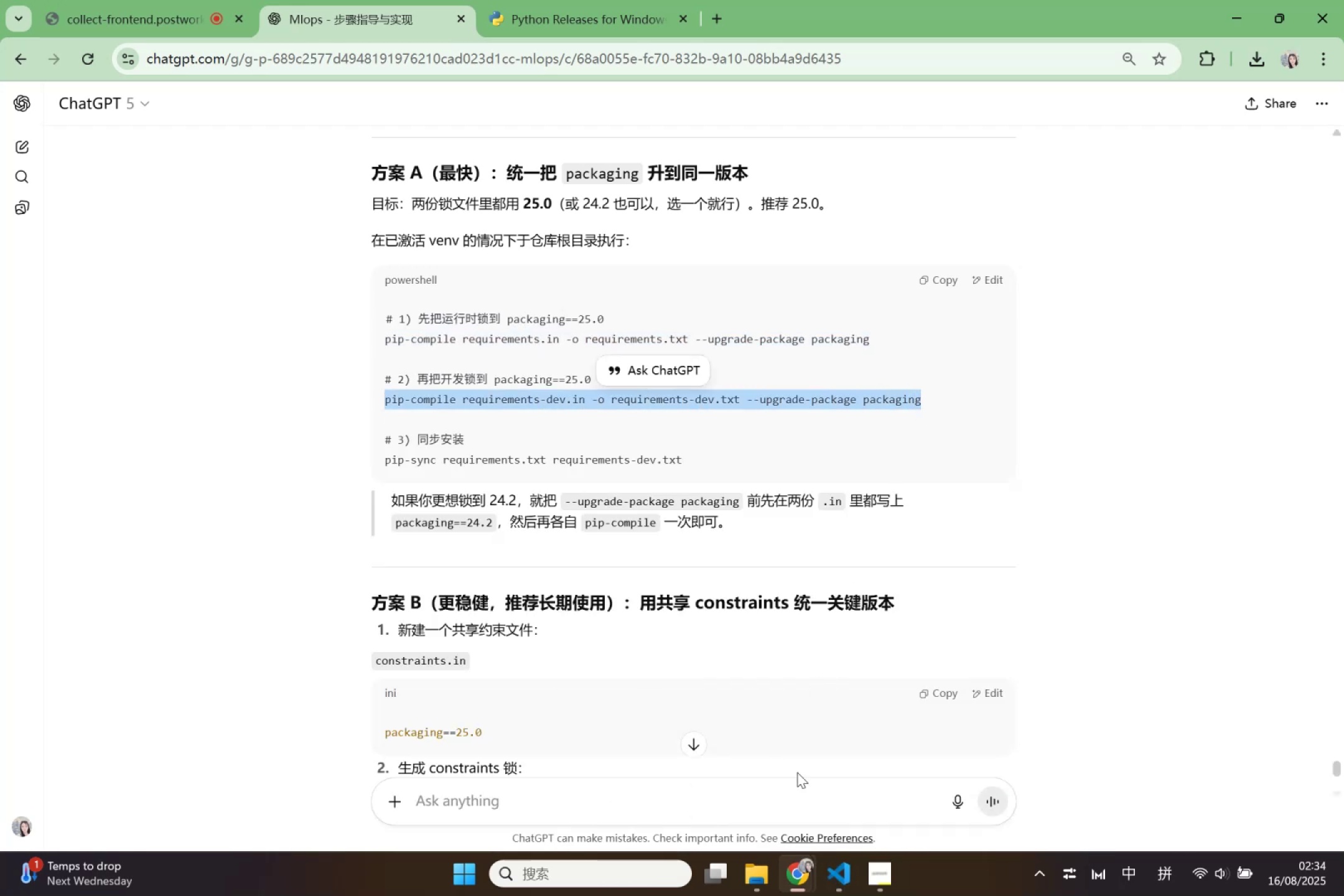 
key(Control+C)
 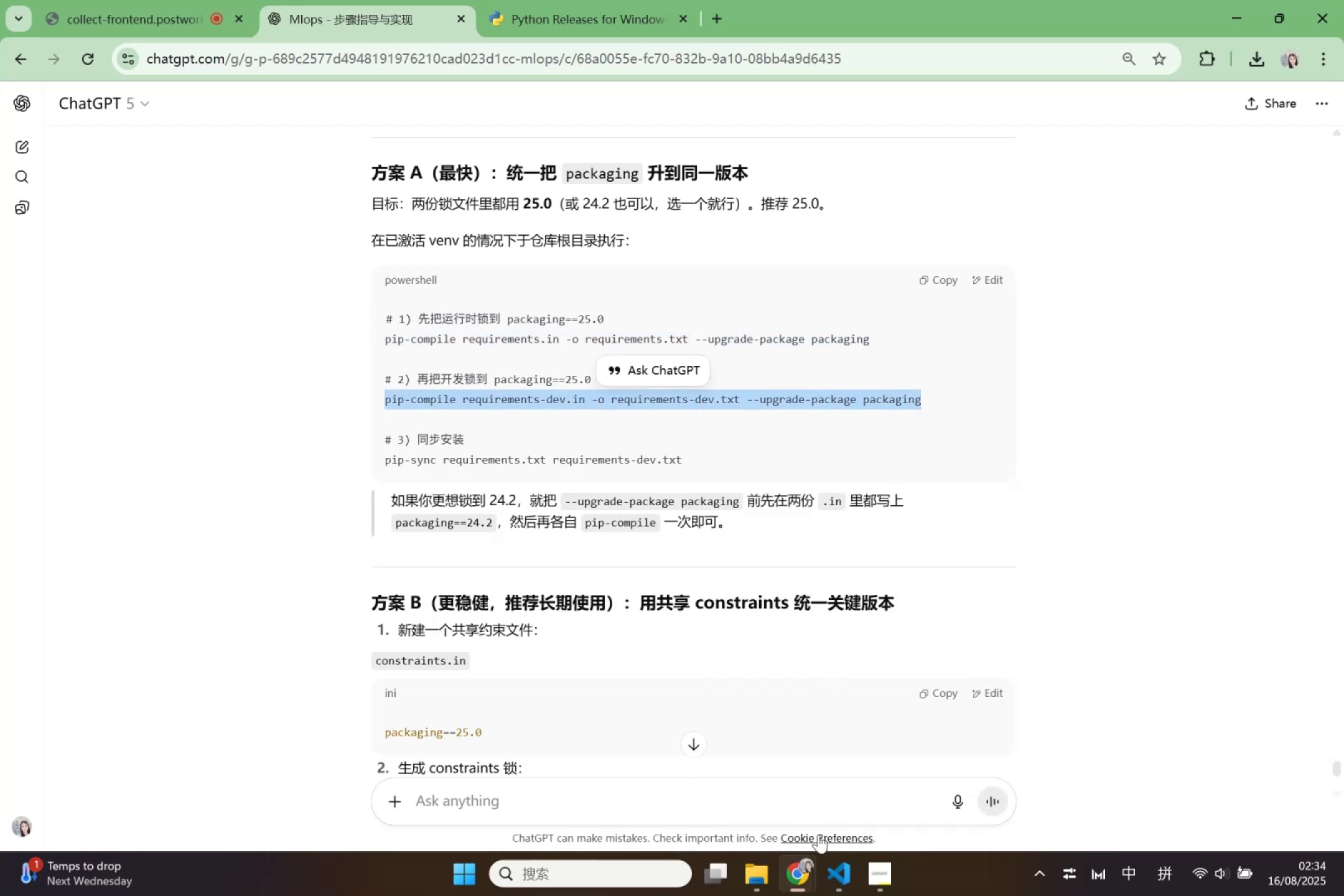 
left_click([836, 858])
 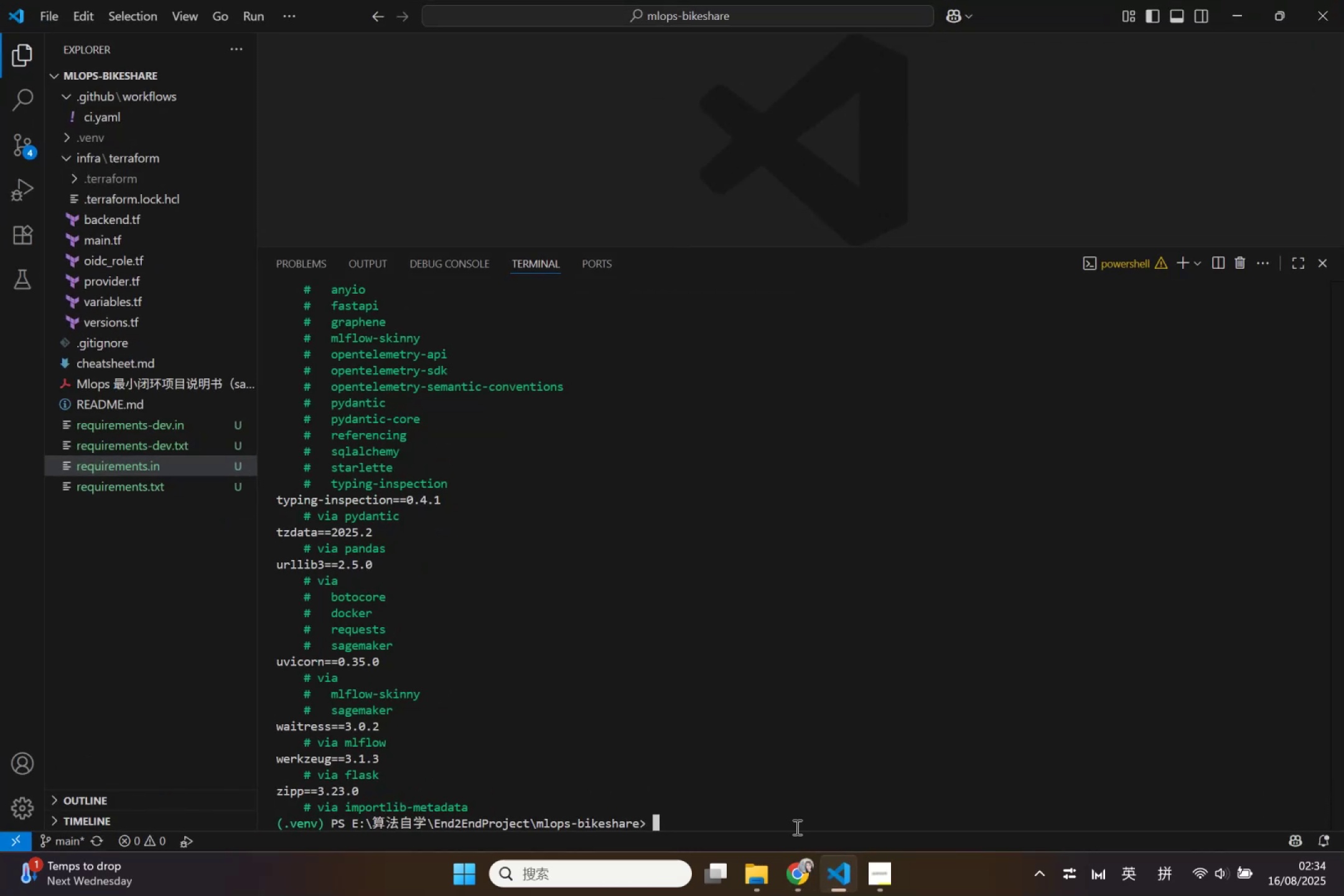 
left_click([791, 822])
 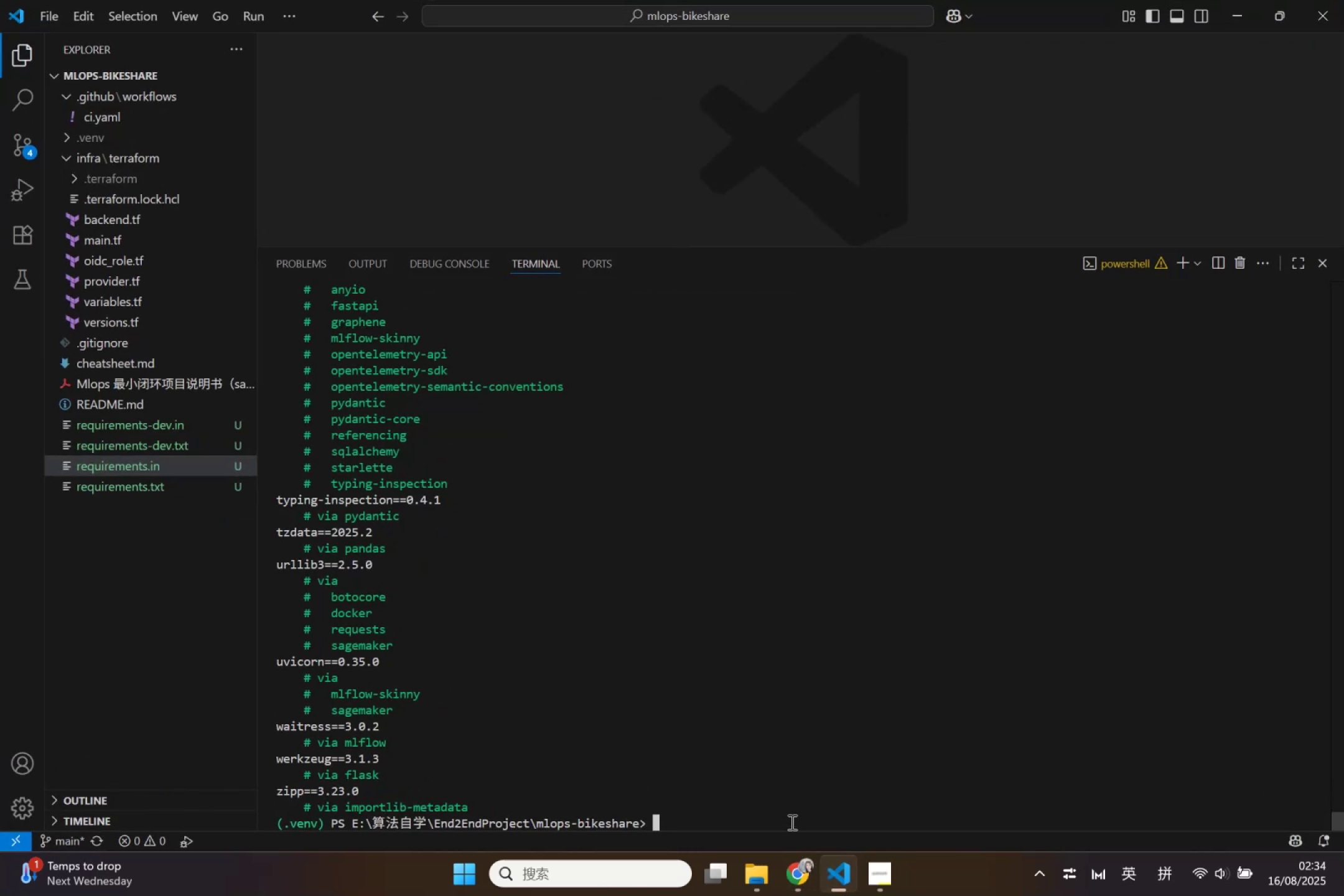 
key(Control+V)
 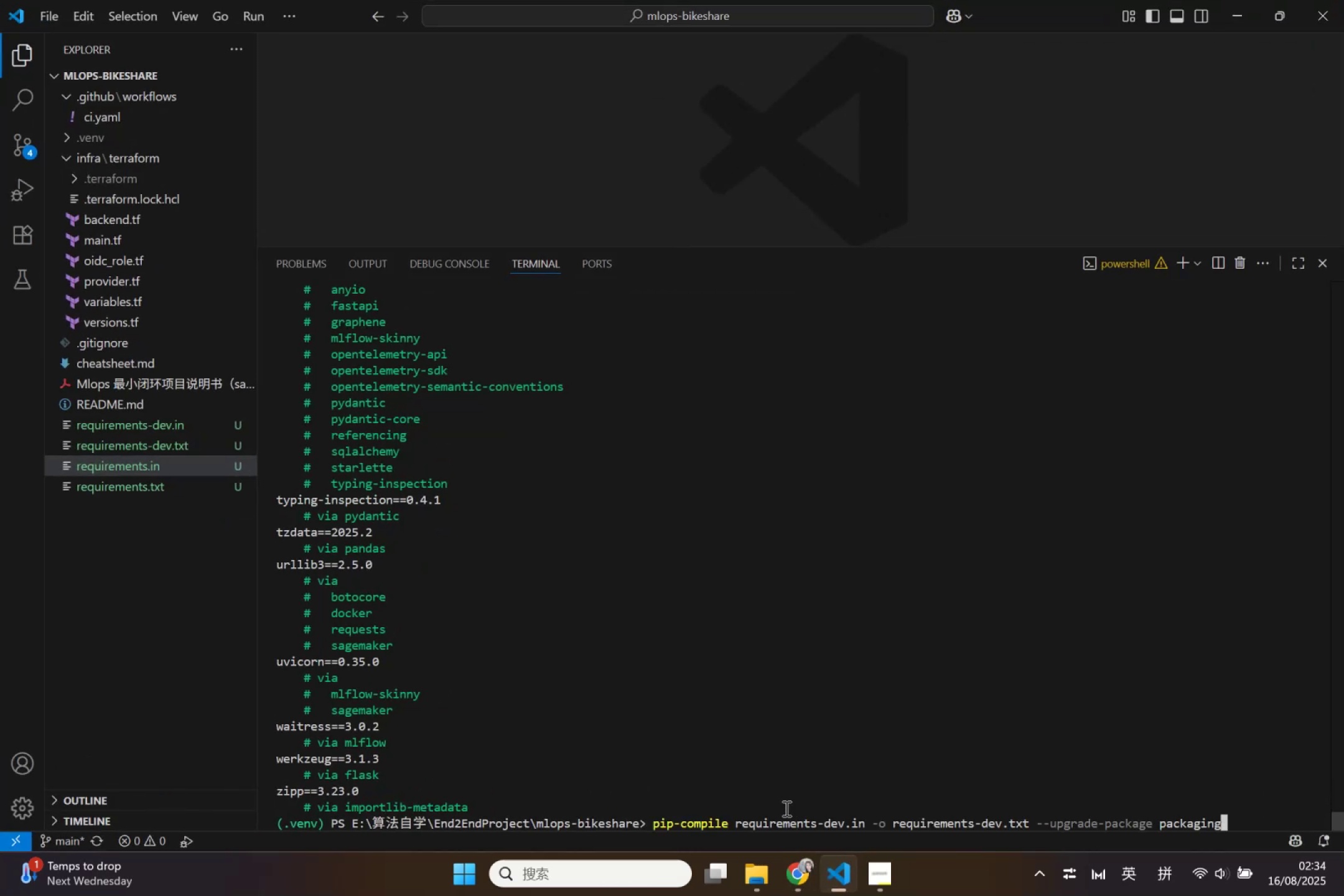 
key(Enter)
 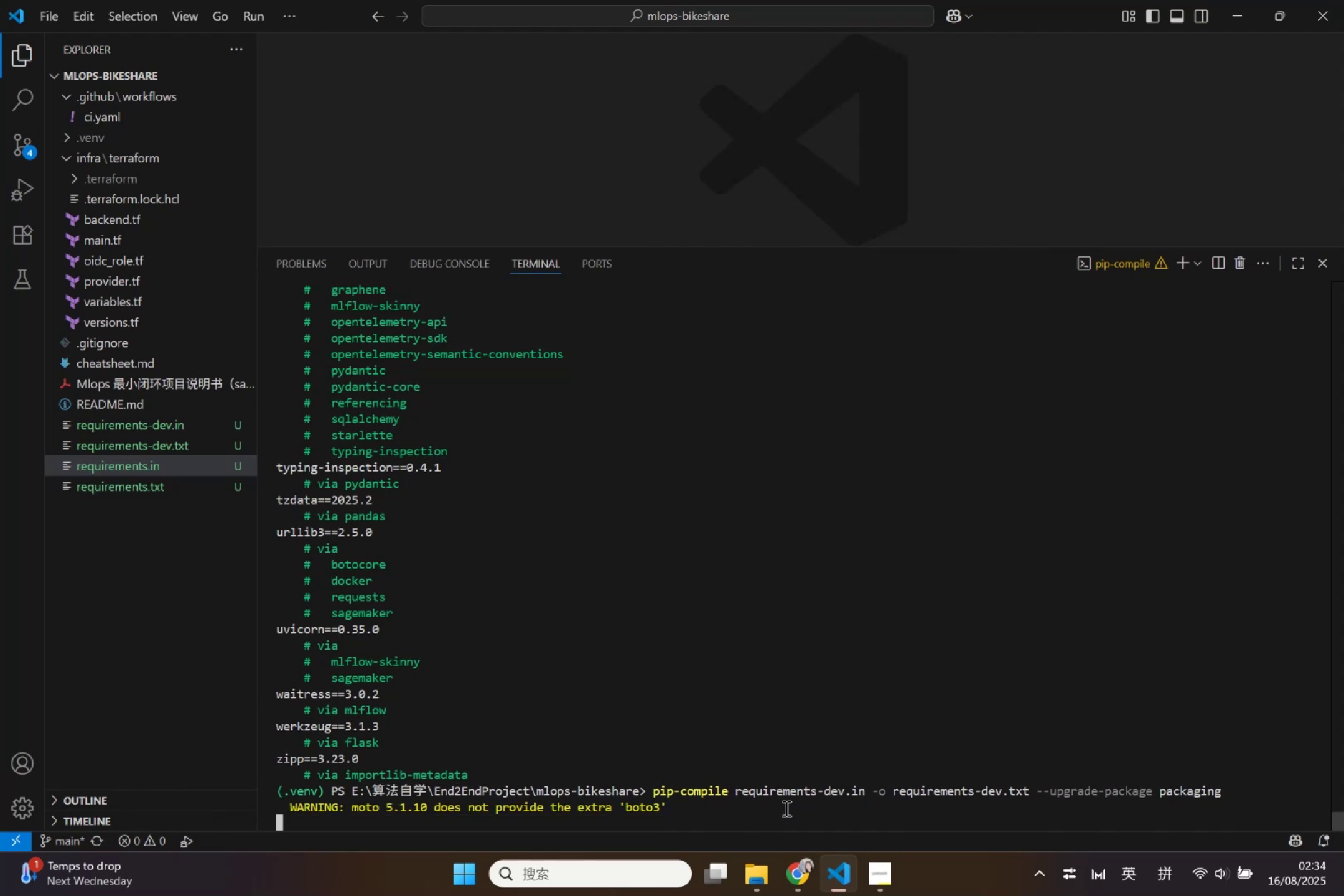 
wait(14.0)
 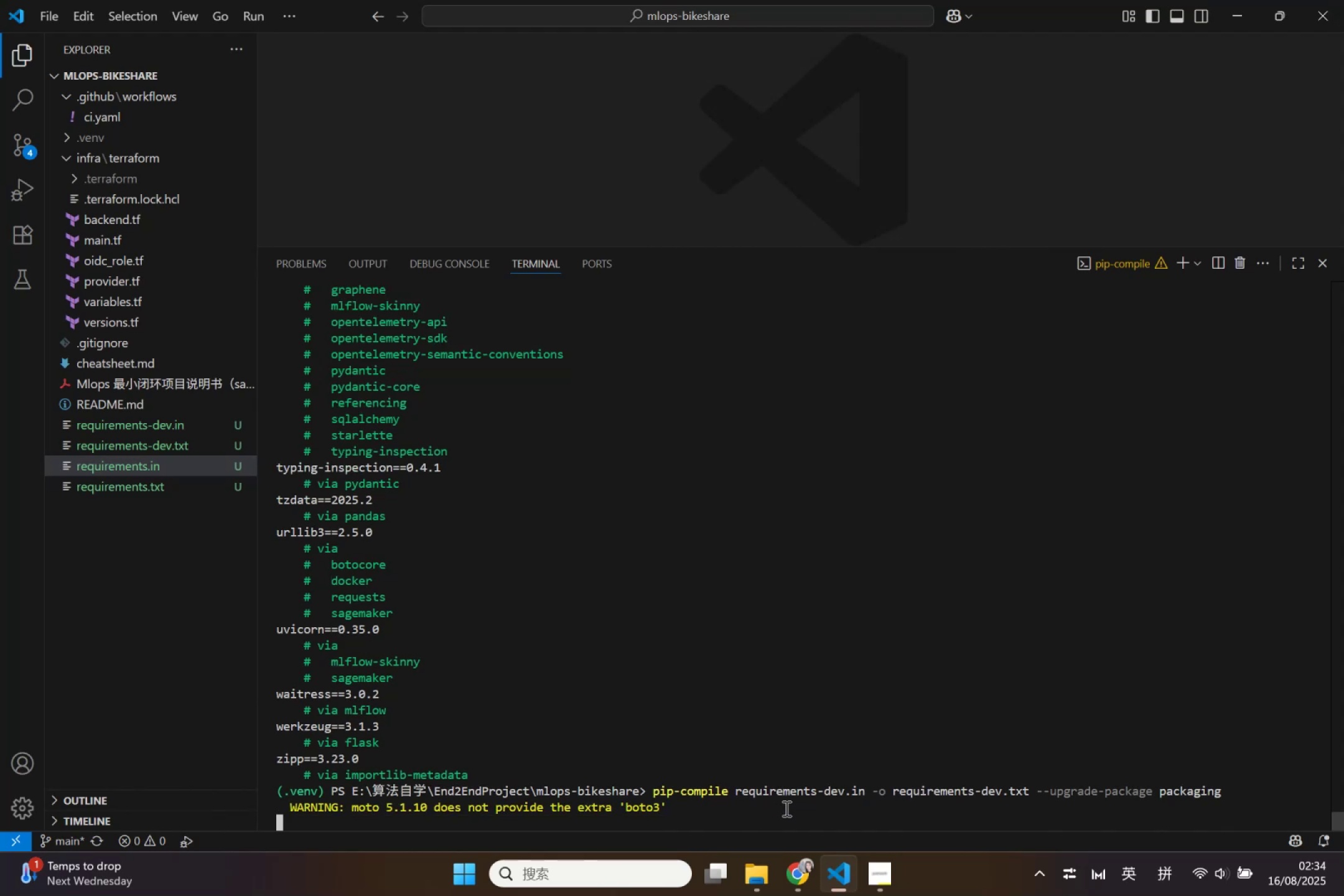 
left_click([846, 889])
 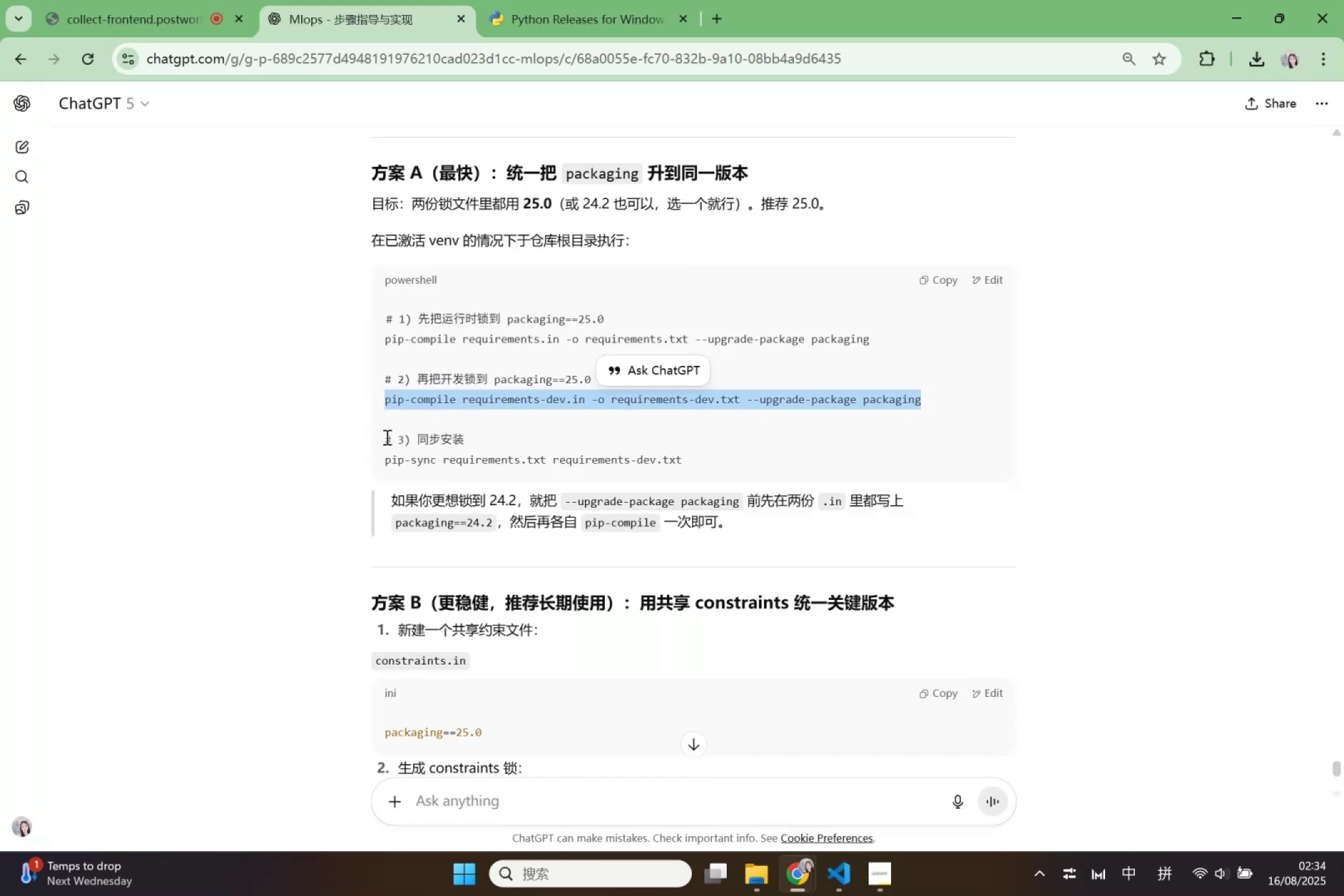 
left_click_drag(start_coordinate=[385, 455], to_coordinate=[696, 460])
 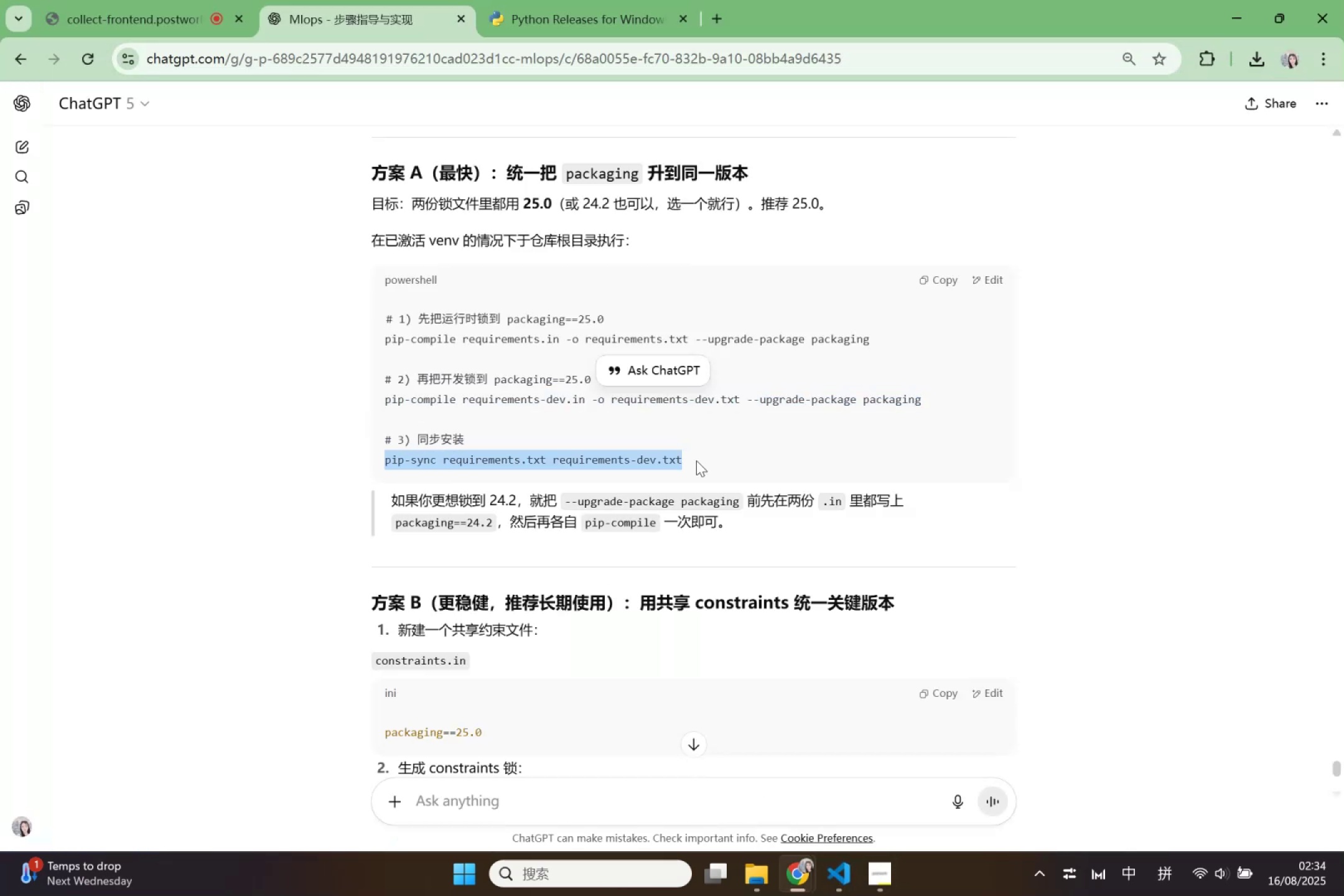 
key(Control+C)
 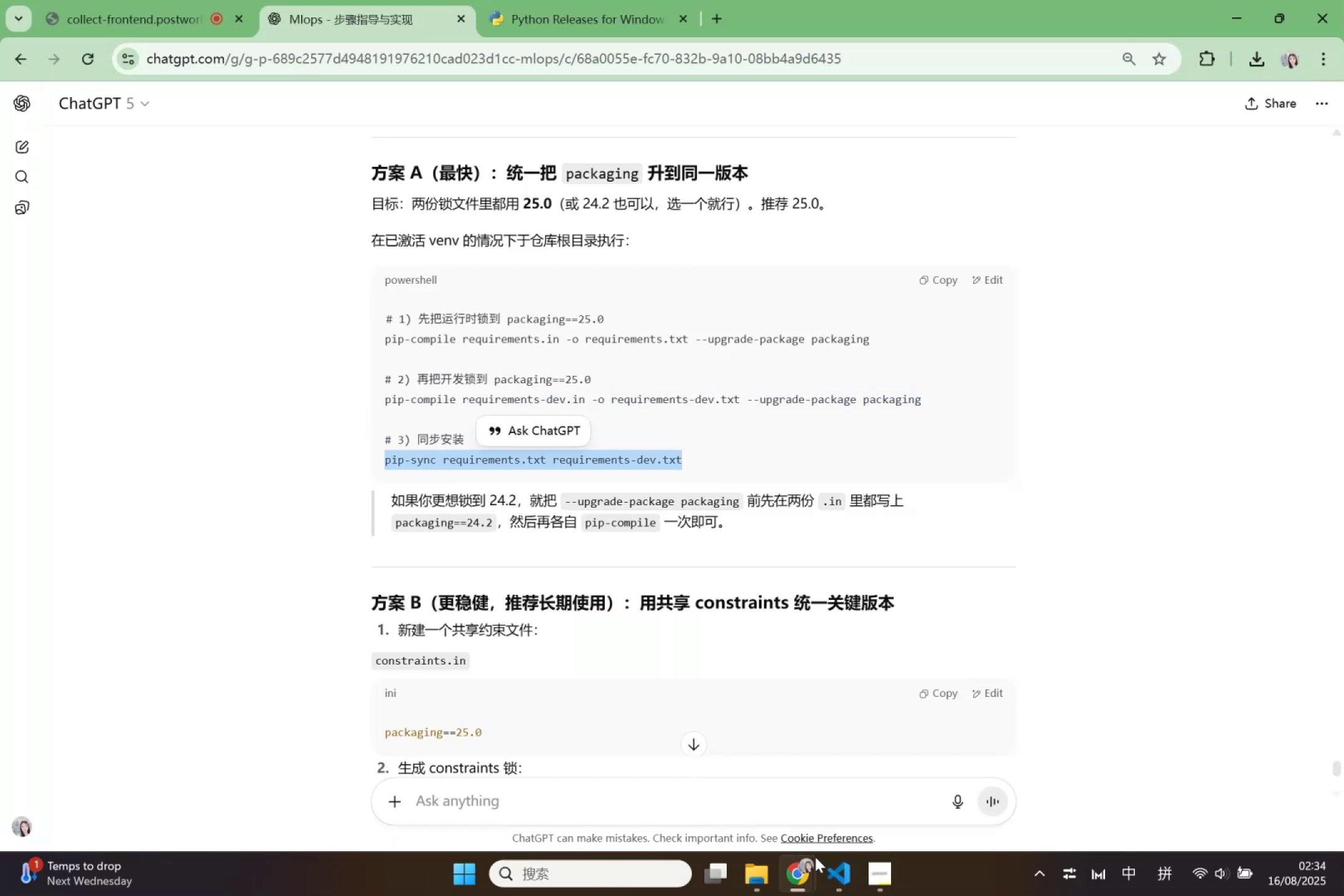 
left_click([839, 870])
 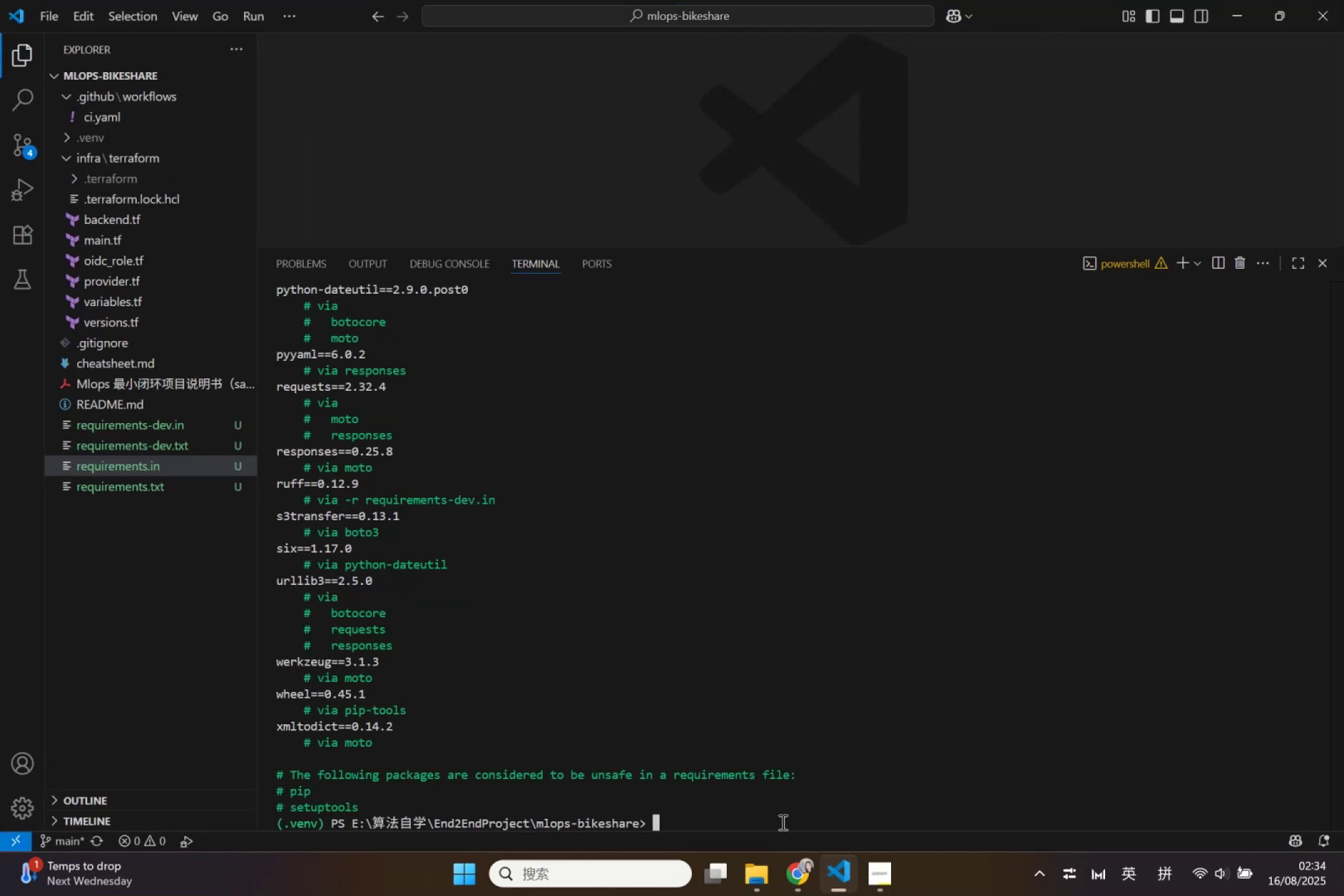 
key(Control+V)
 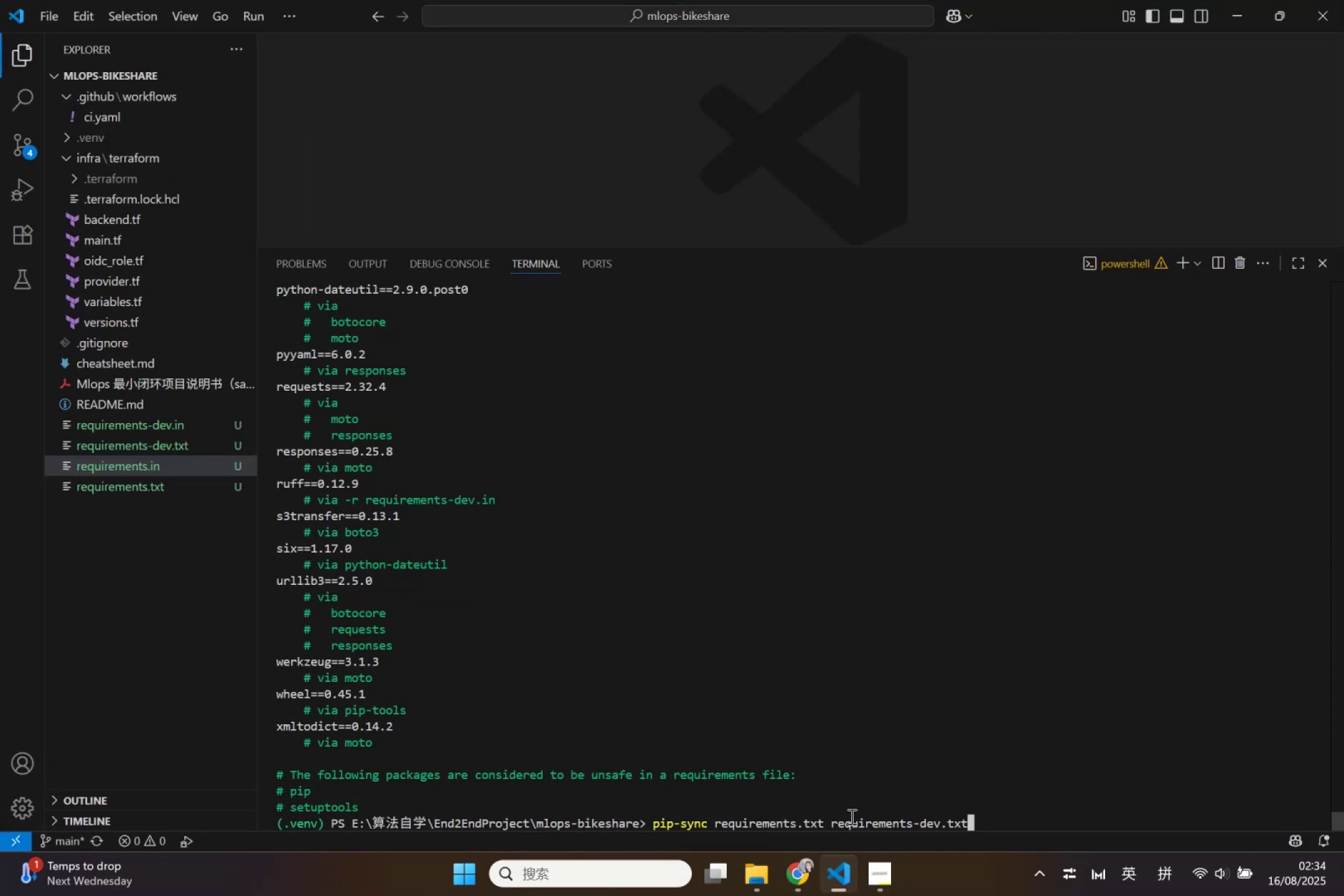 
key(Enter)
 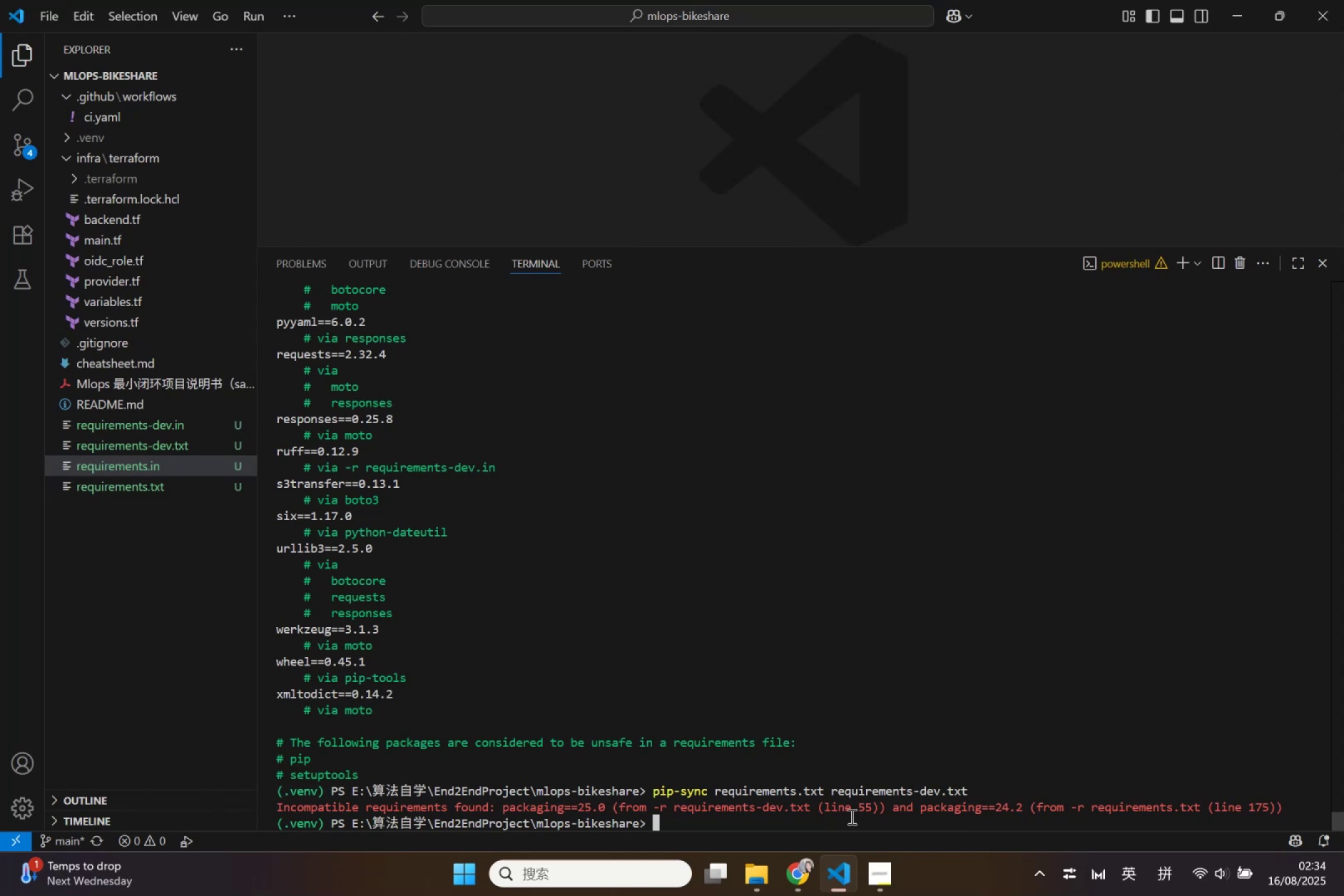 
wait(10.43)
 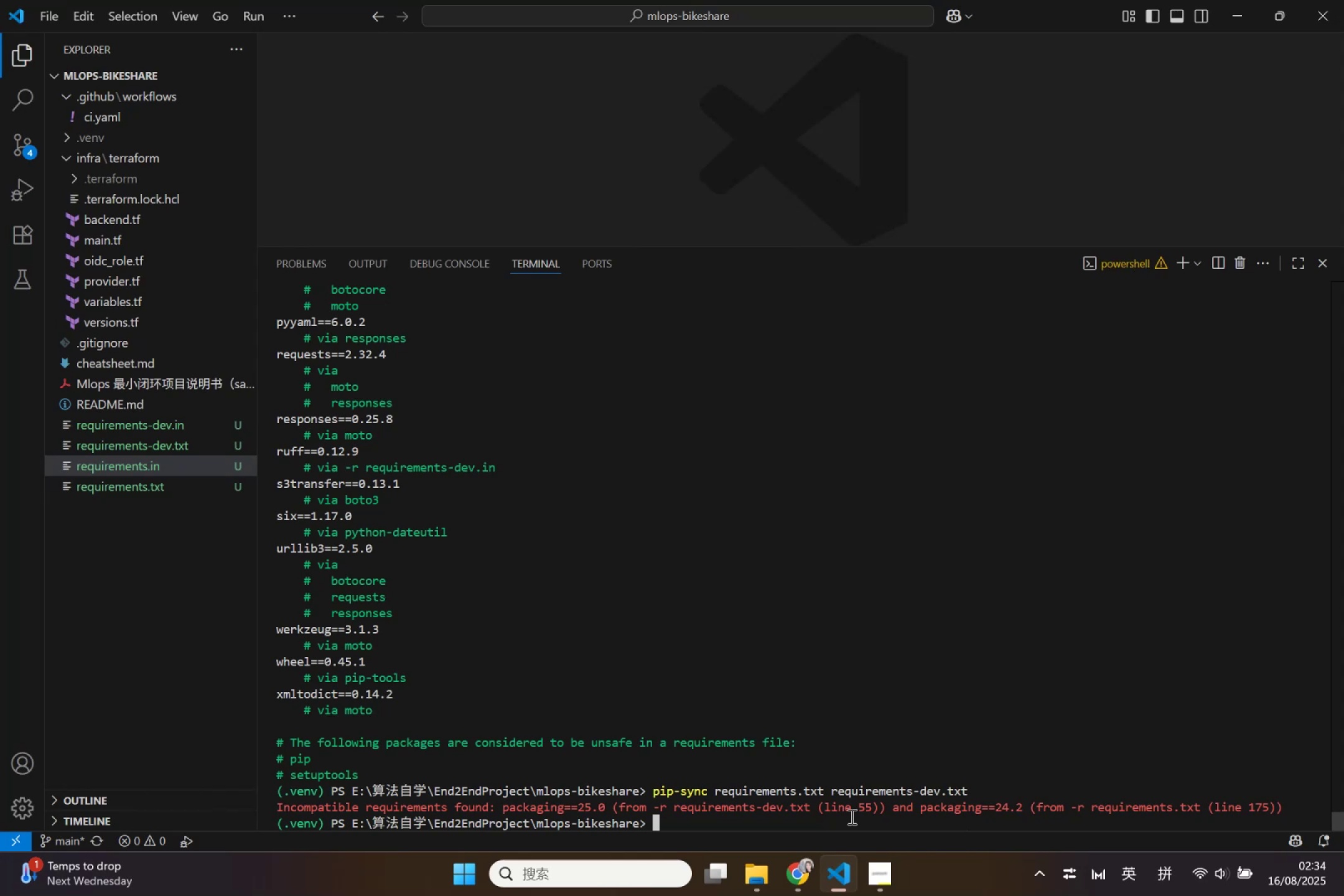 
scroll: coordinate [773, 660], scroll_direction: up, amount: 15.0
 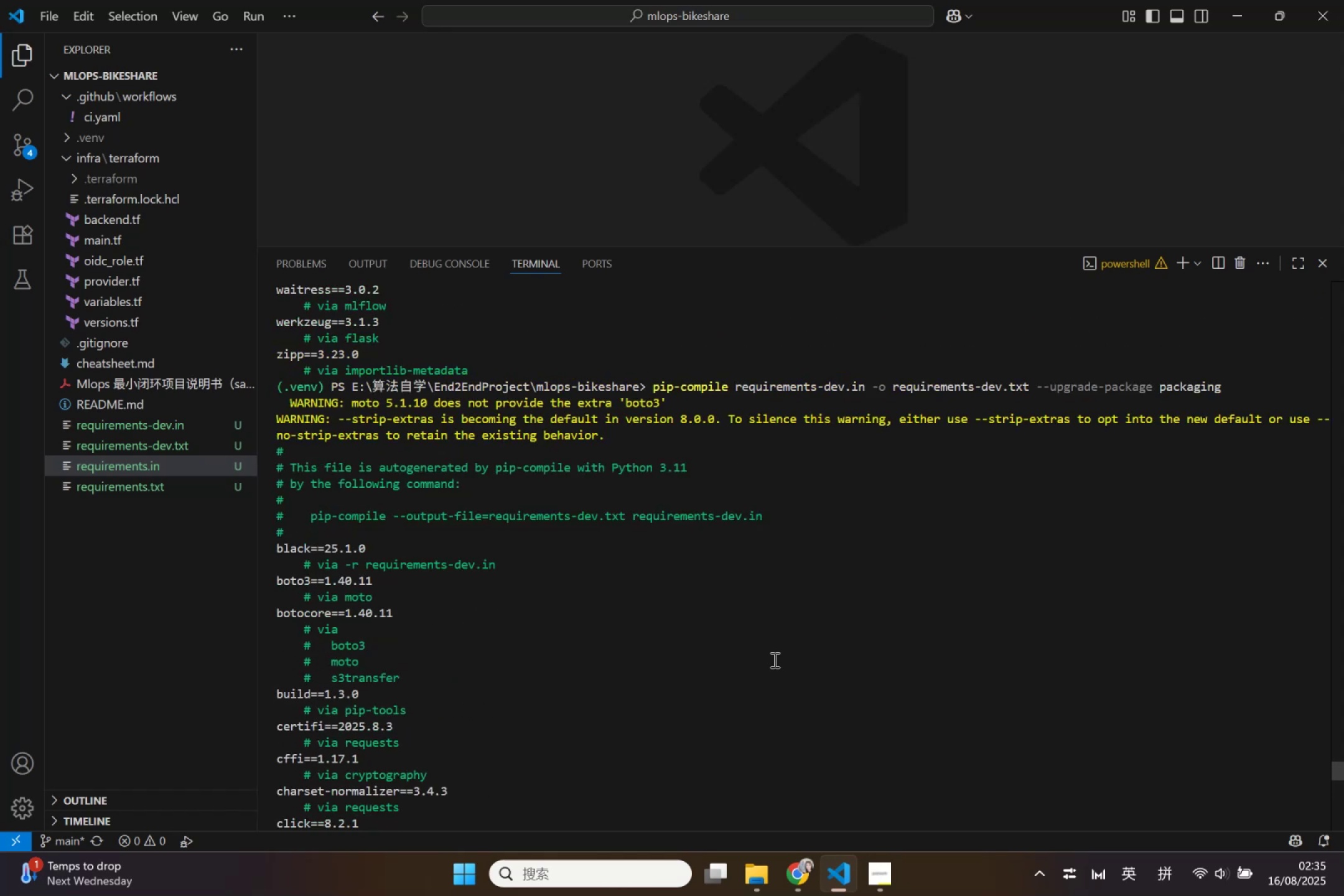 
scroll: coordinate [765, 746], scroll_direction: down, amount: 35.0
 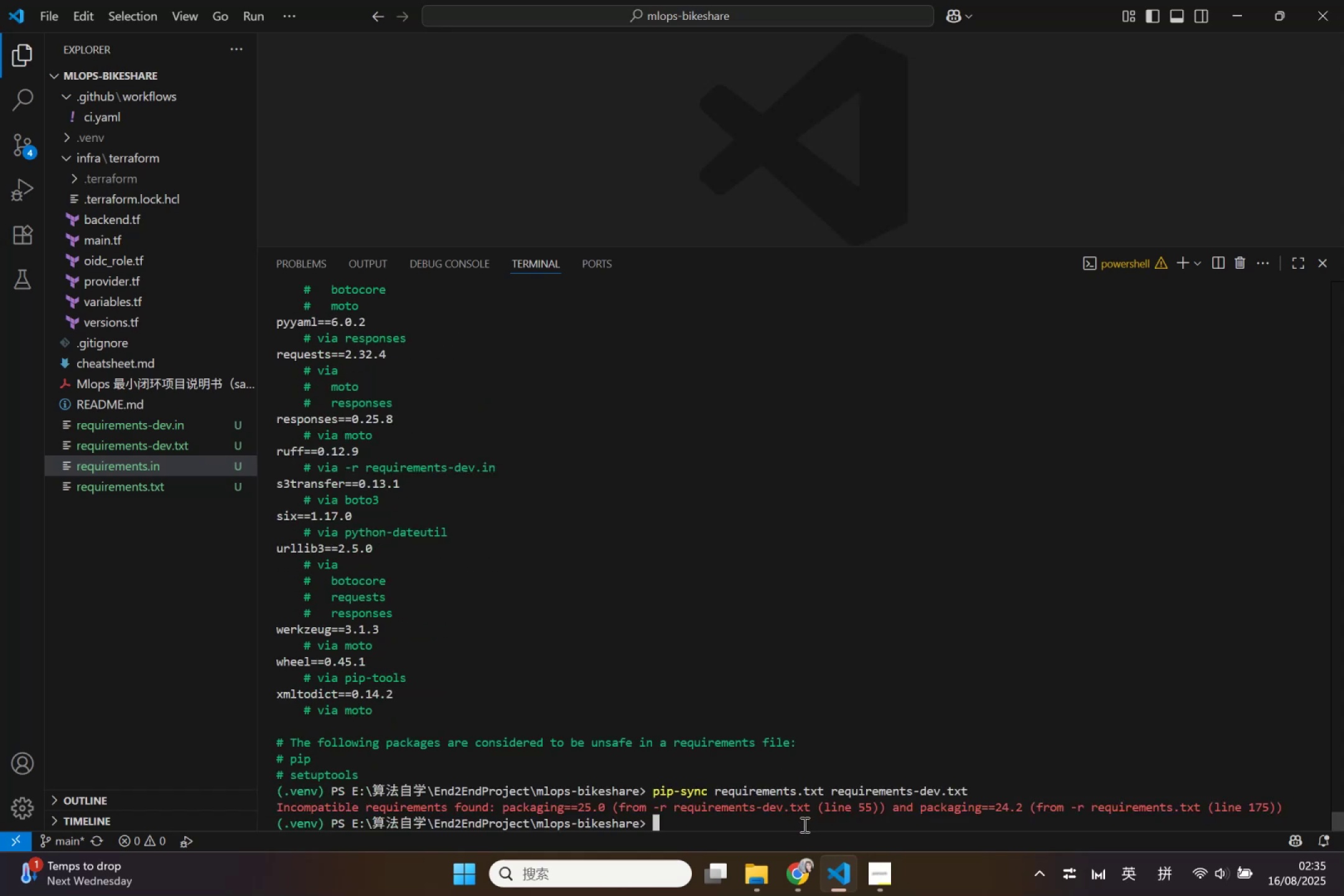 
wait(5.39)
 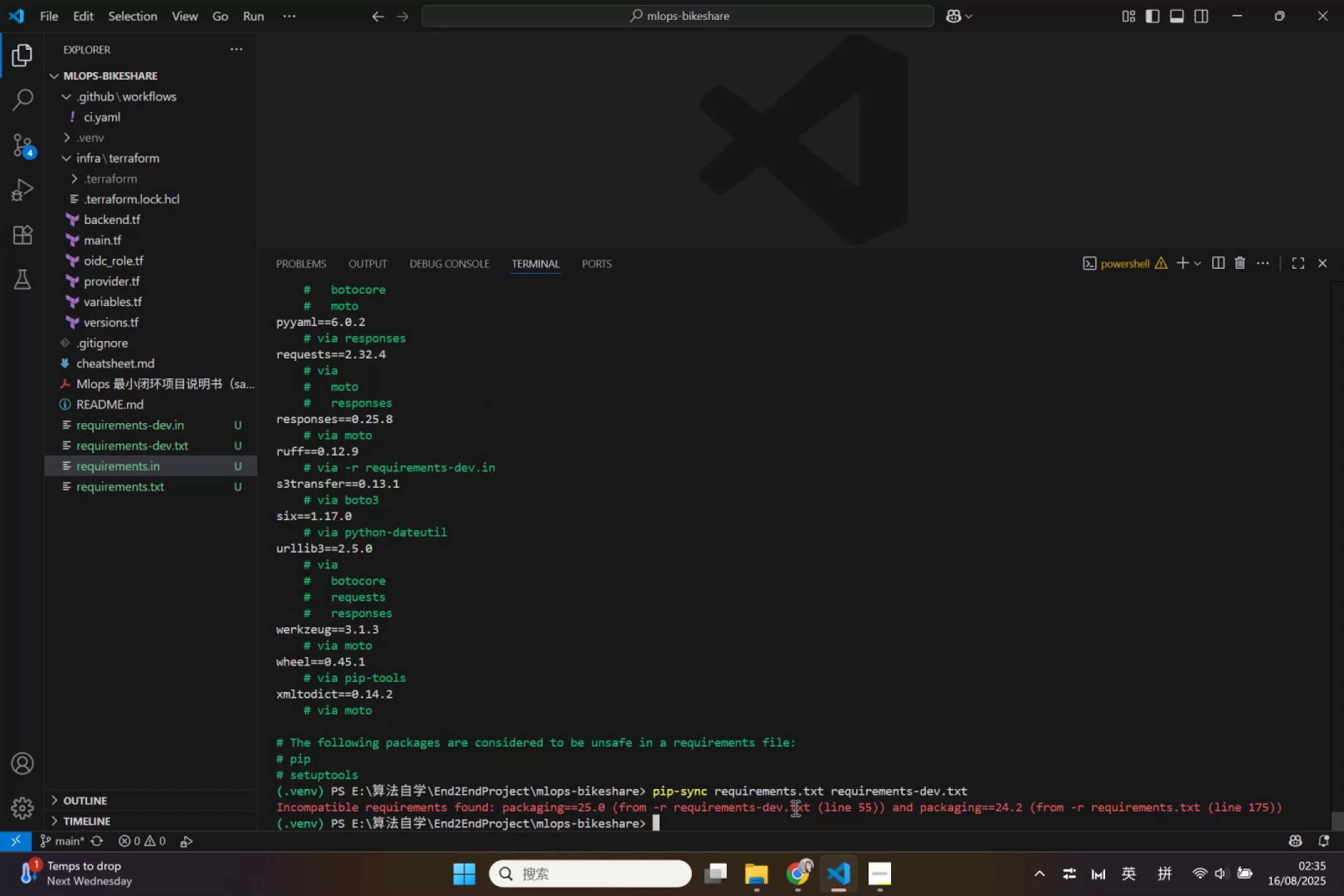 
scroll: coordinate [805, 806], scroll_direction: up, amount: 33.0
 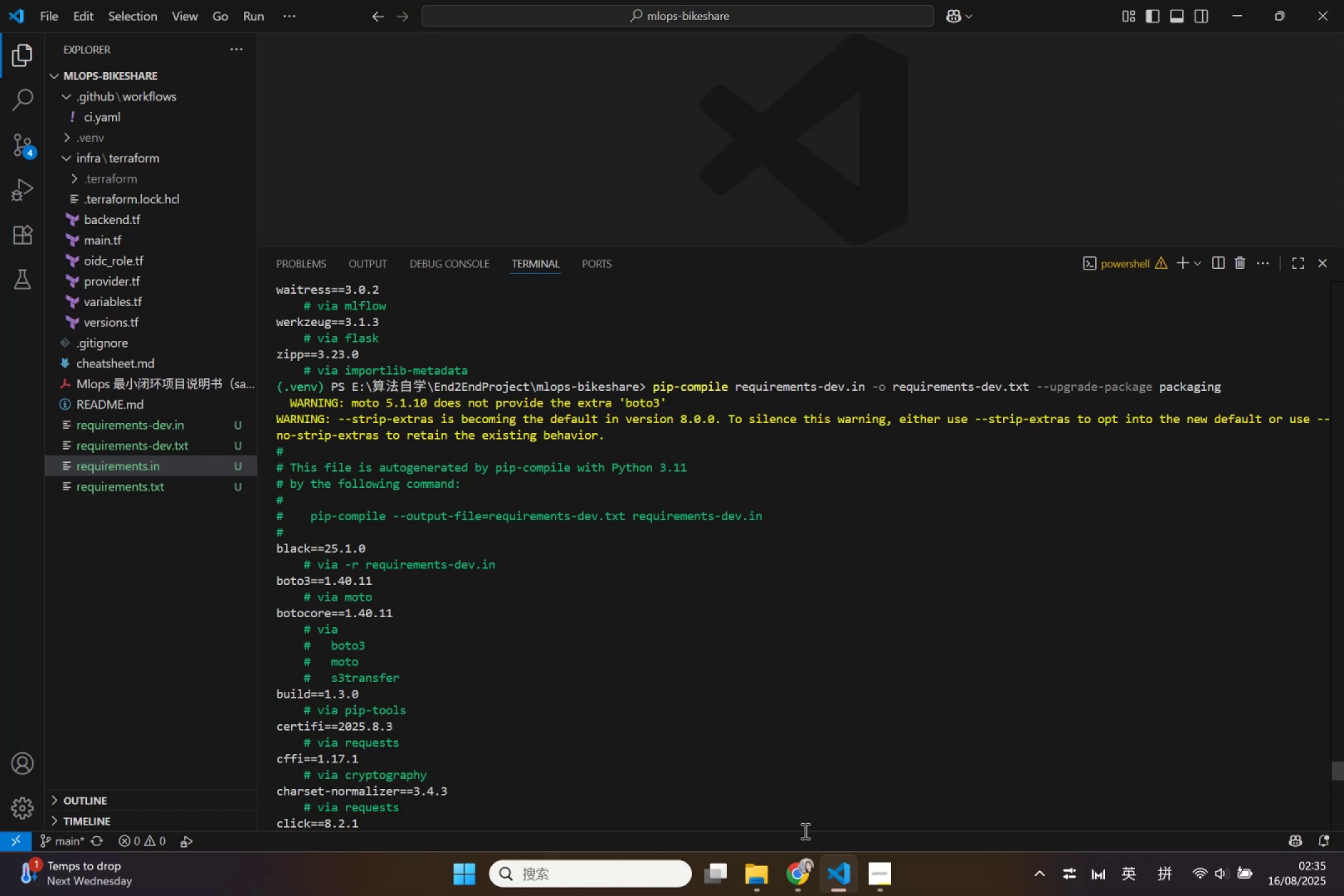 
left_click([872, 872])
 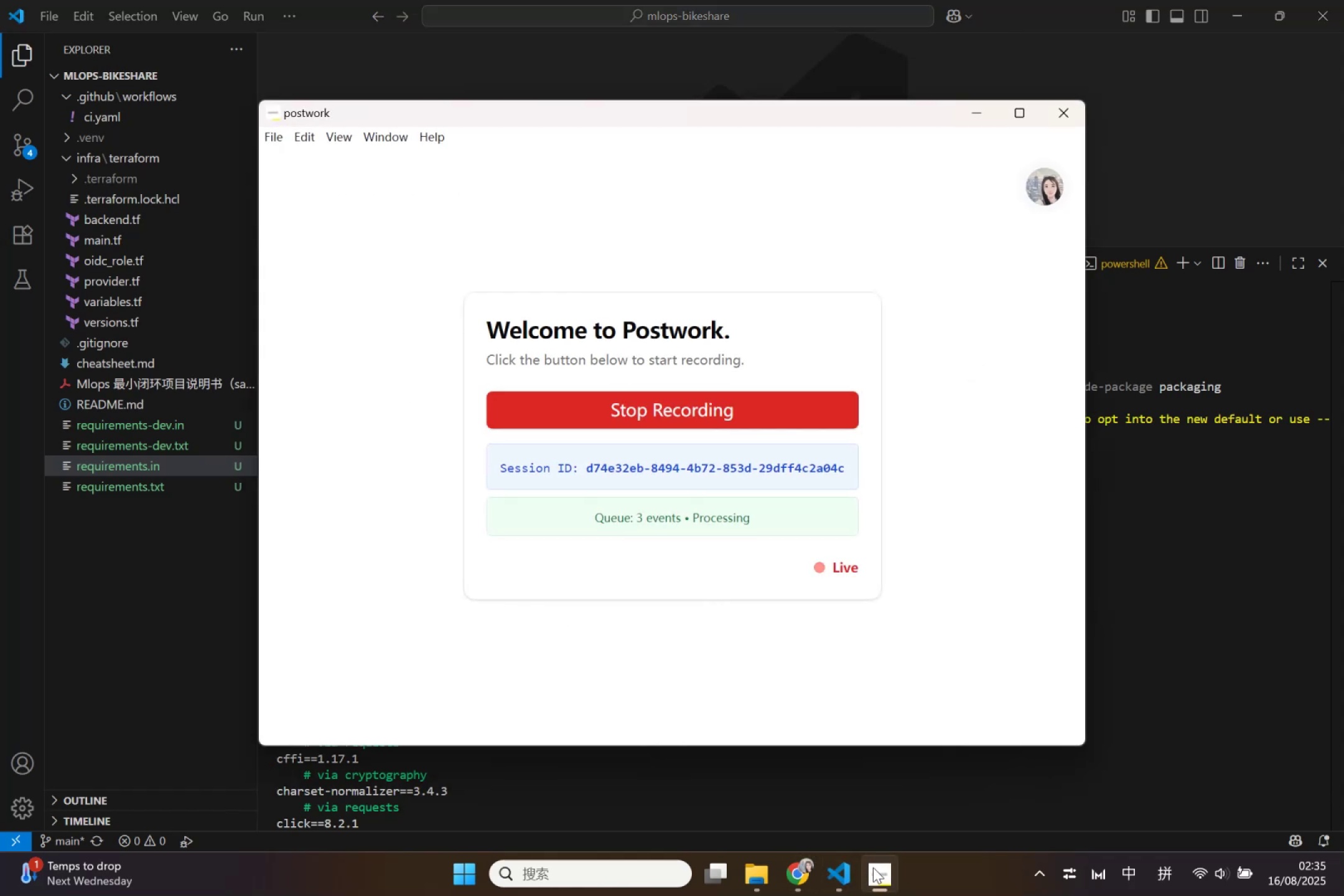 
left_click([873, 867])
 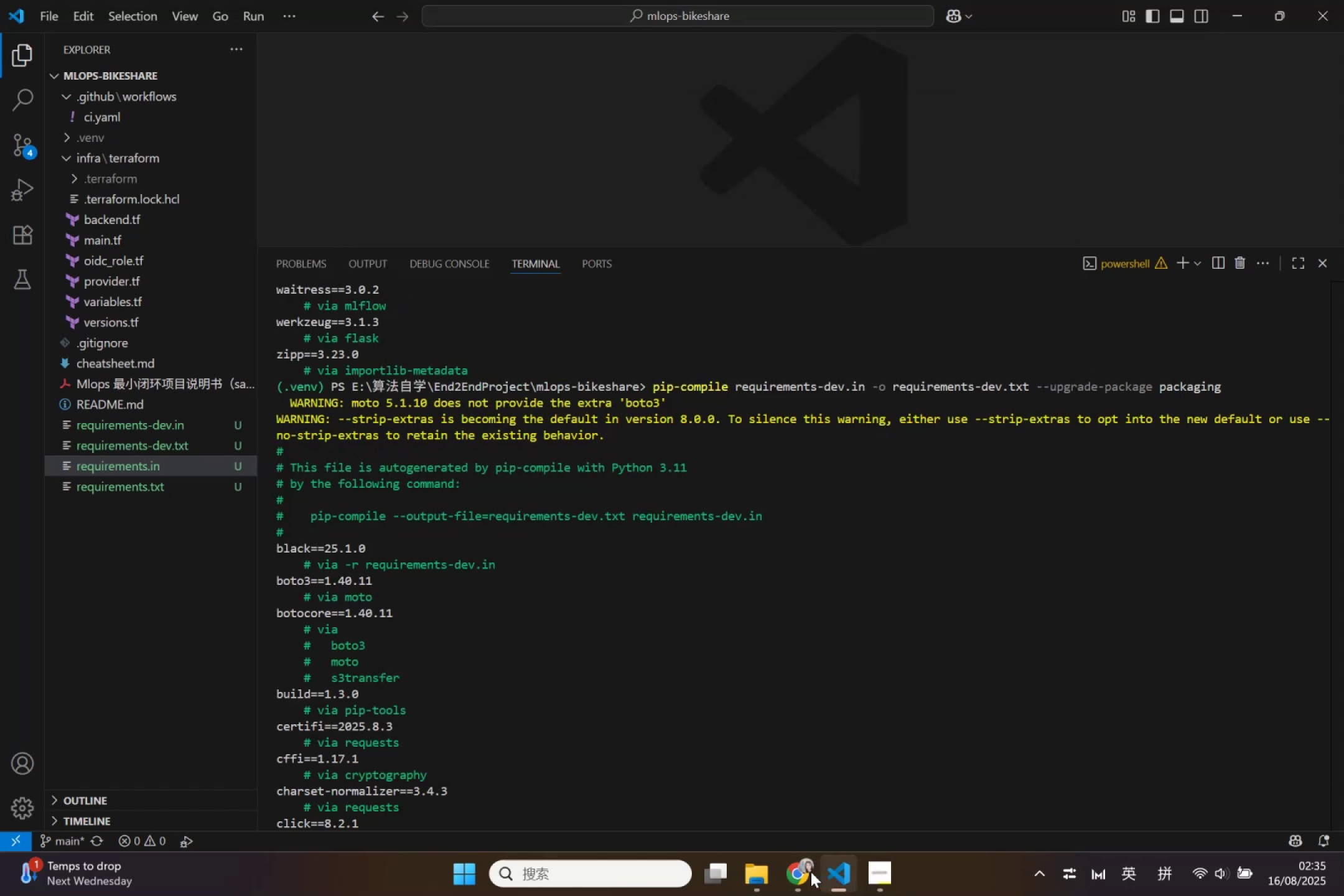 
left_click([795, 872])
 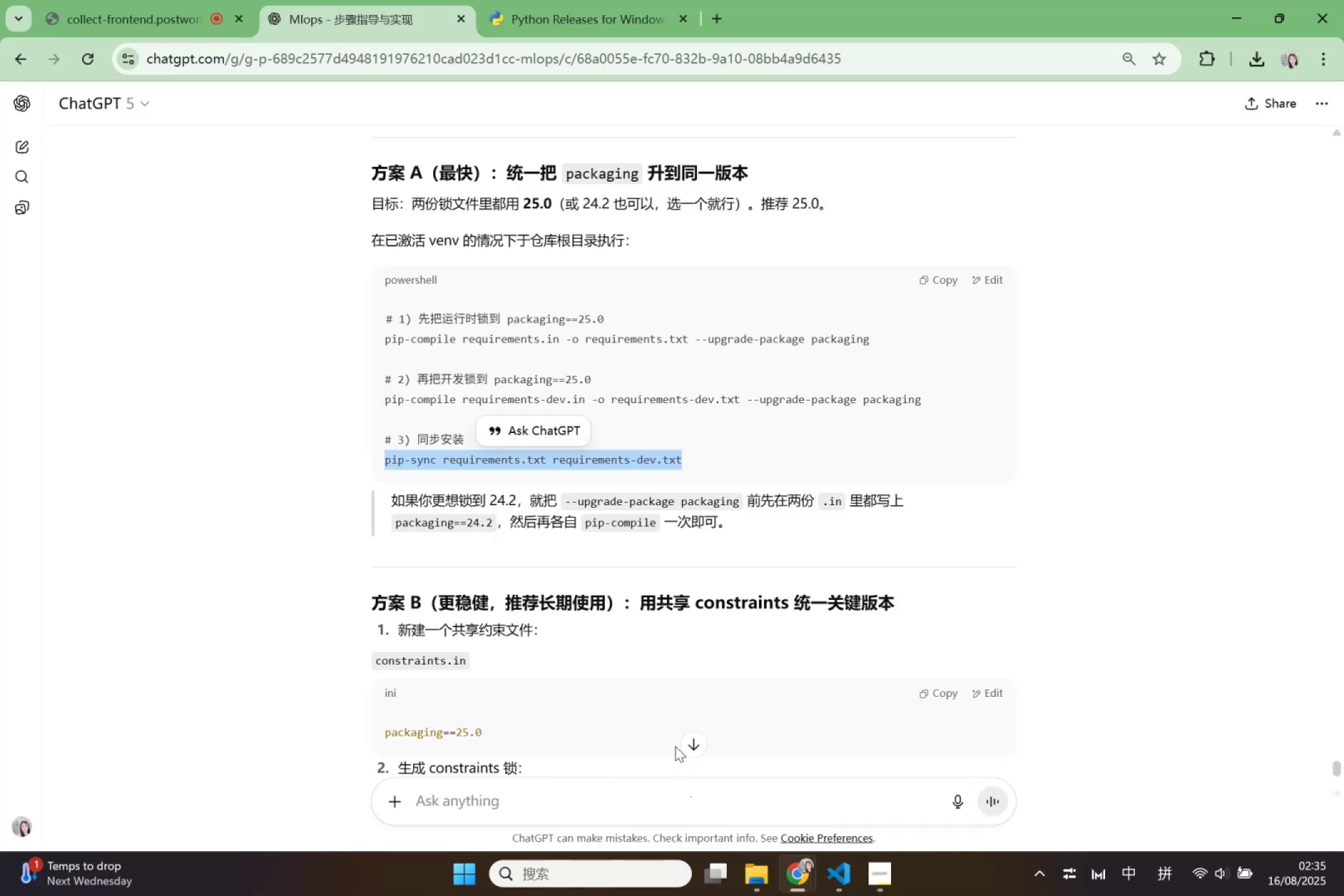 
left_click([668, 717])
 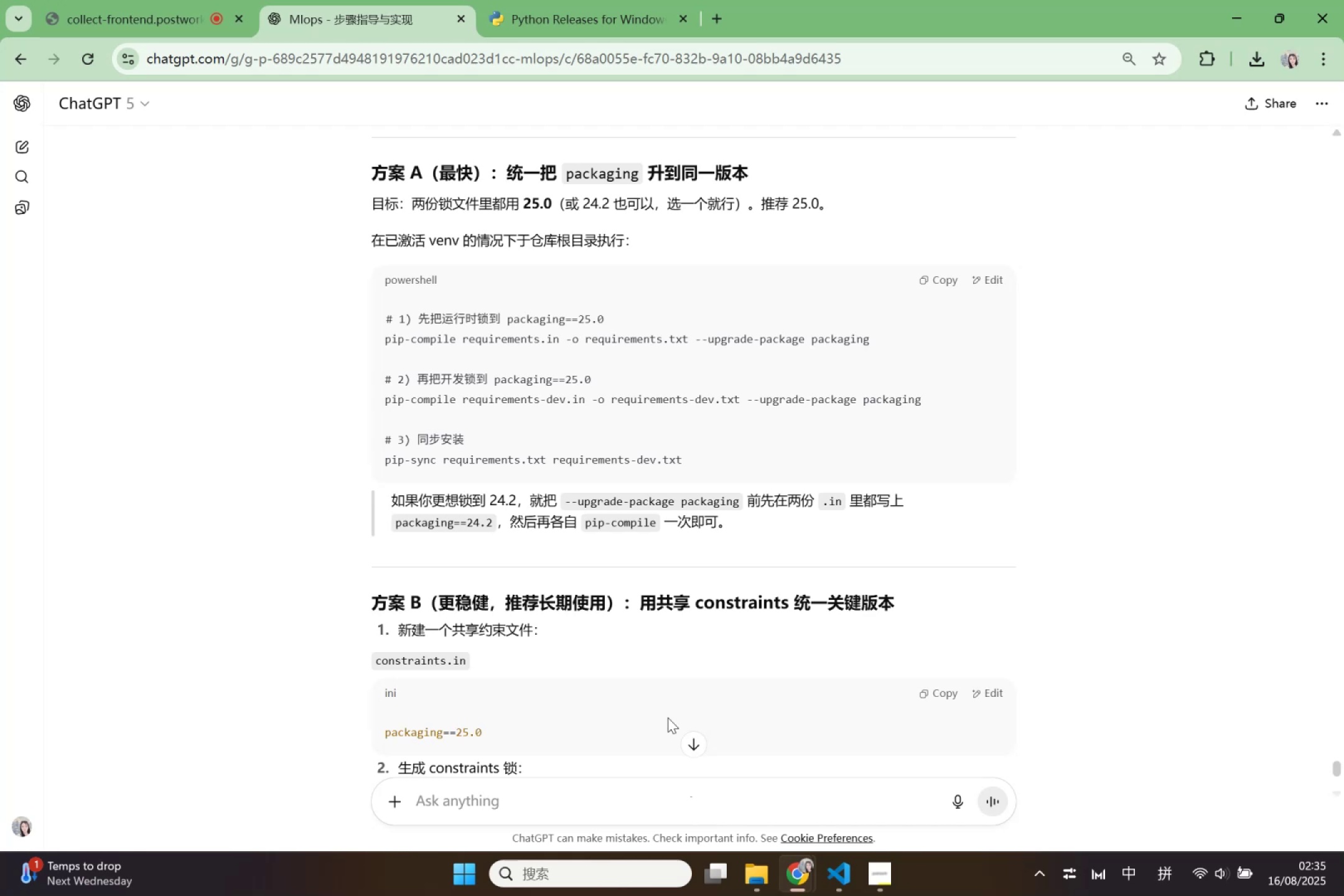 
wait(7.3)
 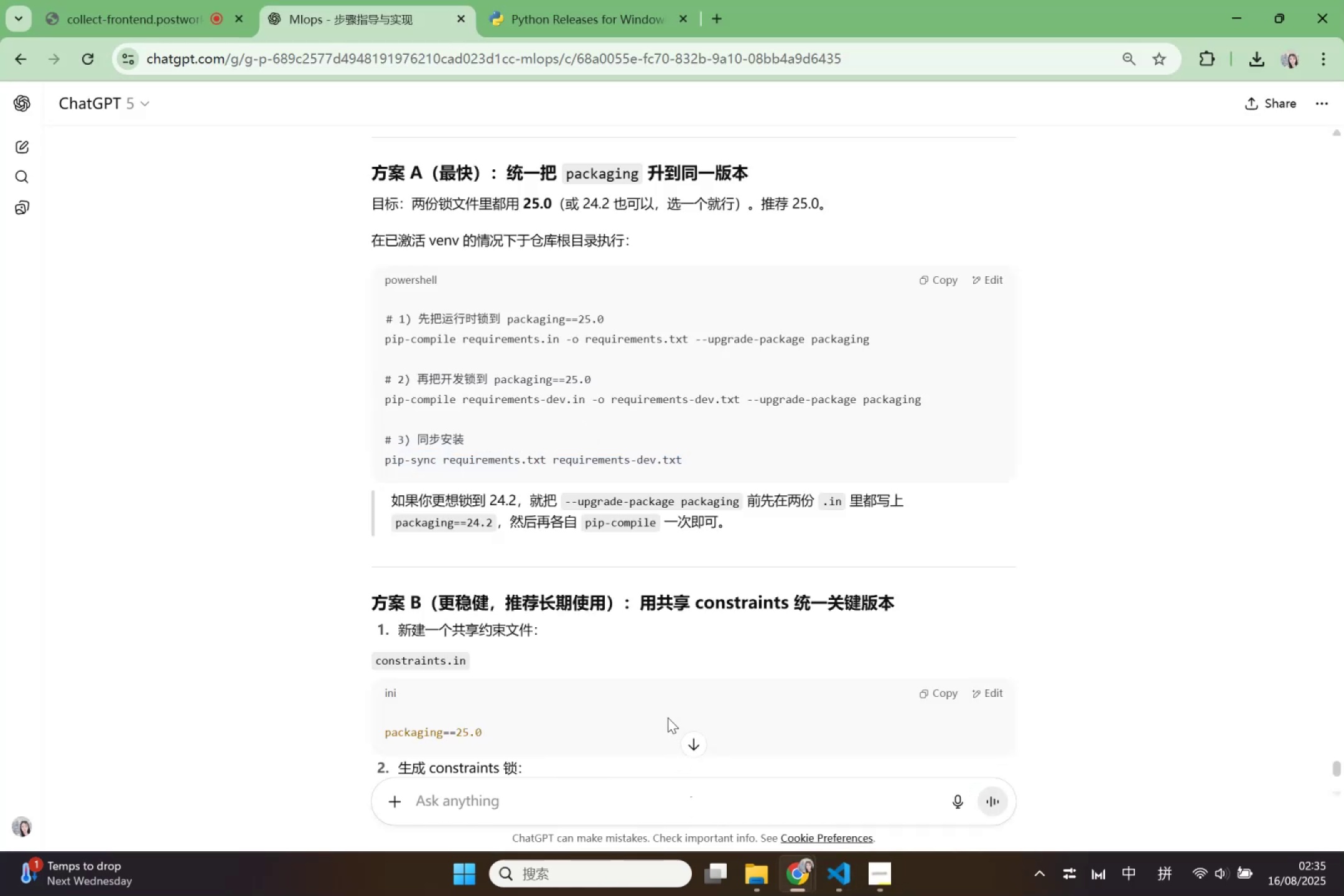 
scroll: coordinate [668, 717], scroll_direction: down, amount: 1.0
 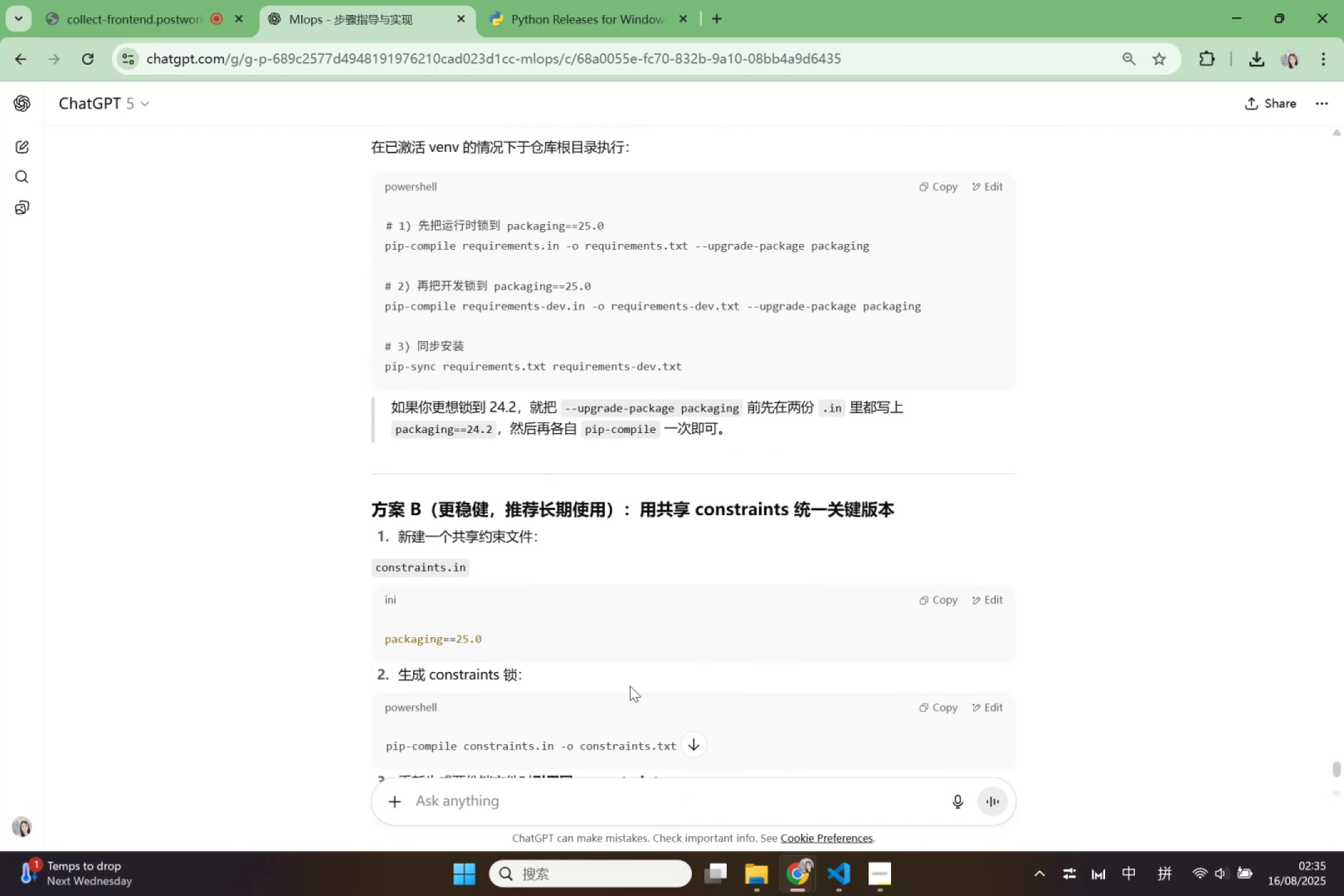 
left_click_drag(start_coordinate=[483, 637], to_coordinate=[380, 640])
 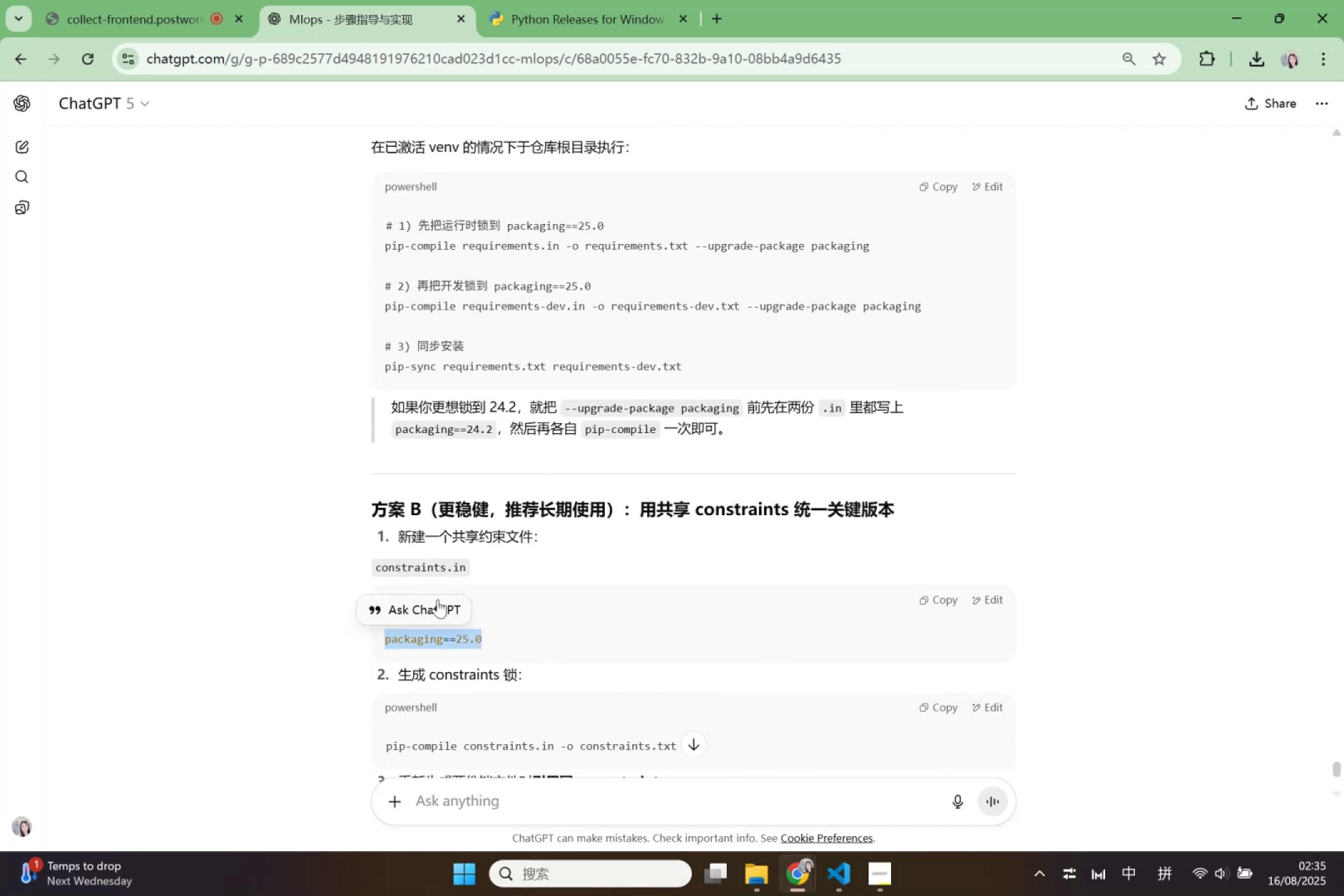 
key(Control+C)
 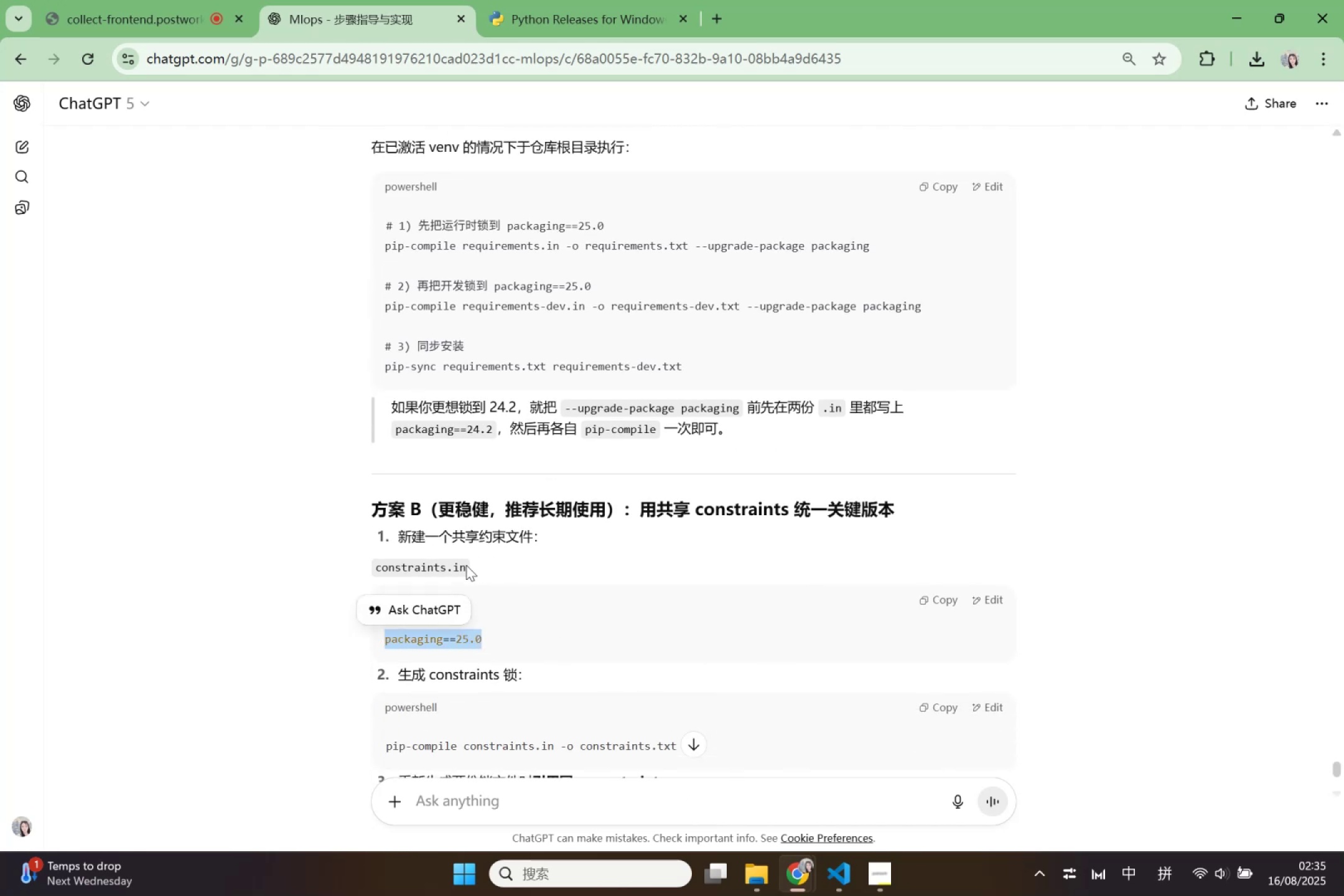 
left_click([453, 566])
 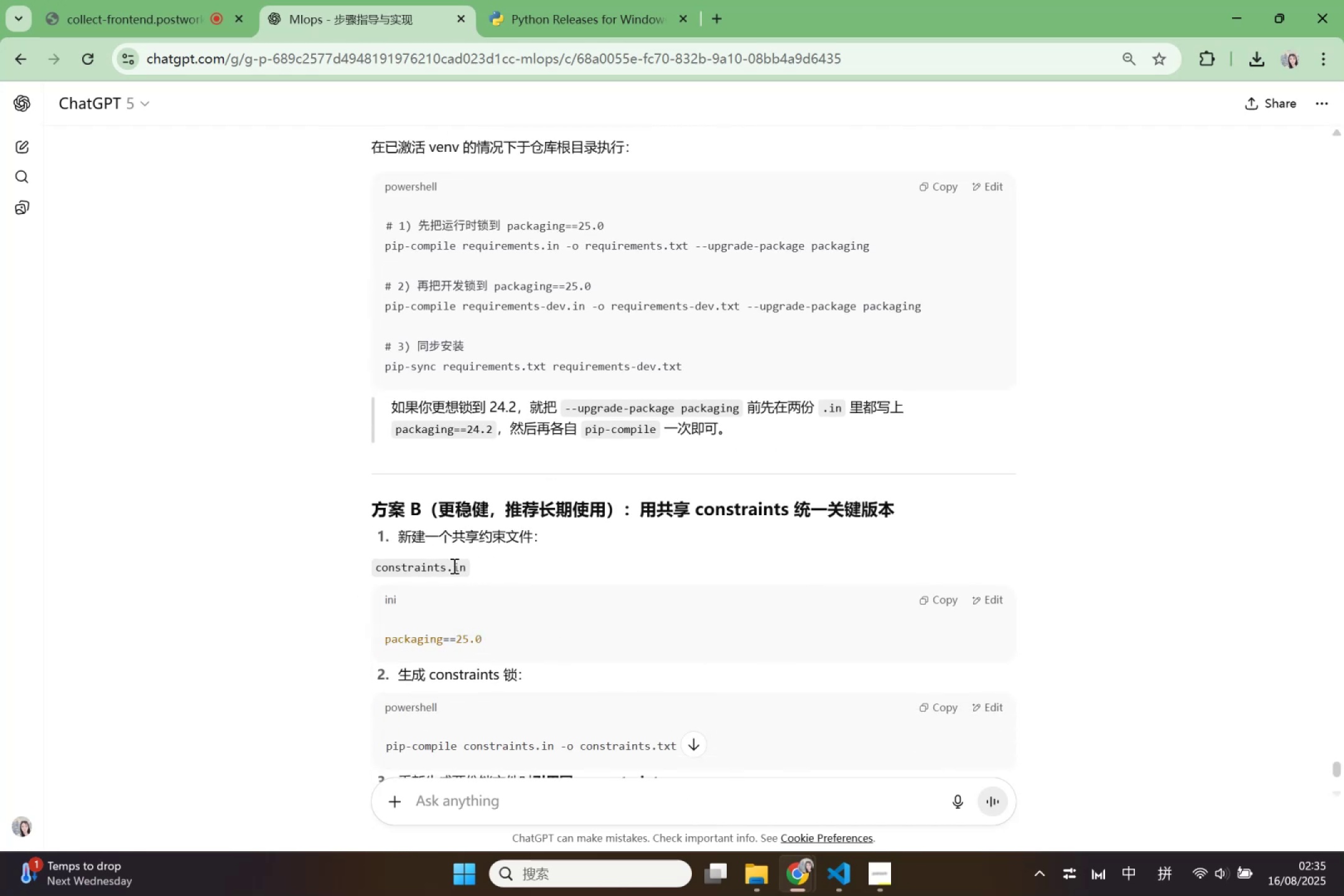 
right_click([453, 566])
 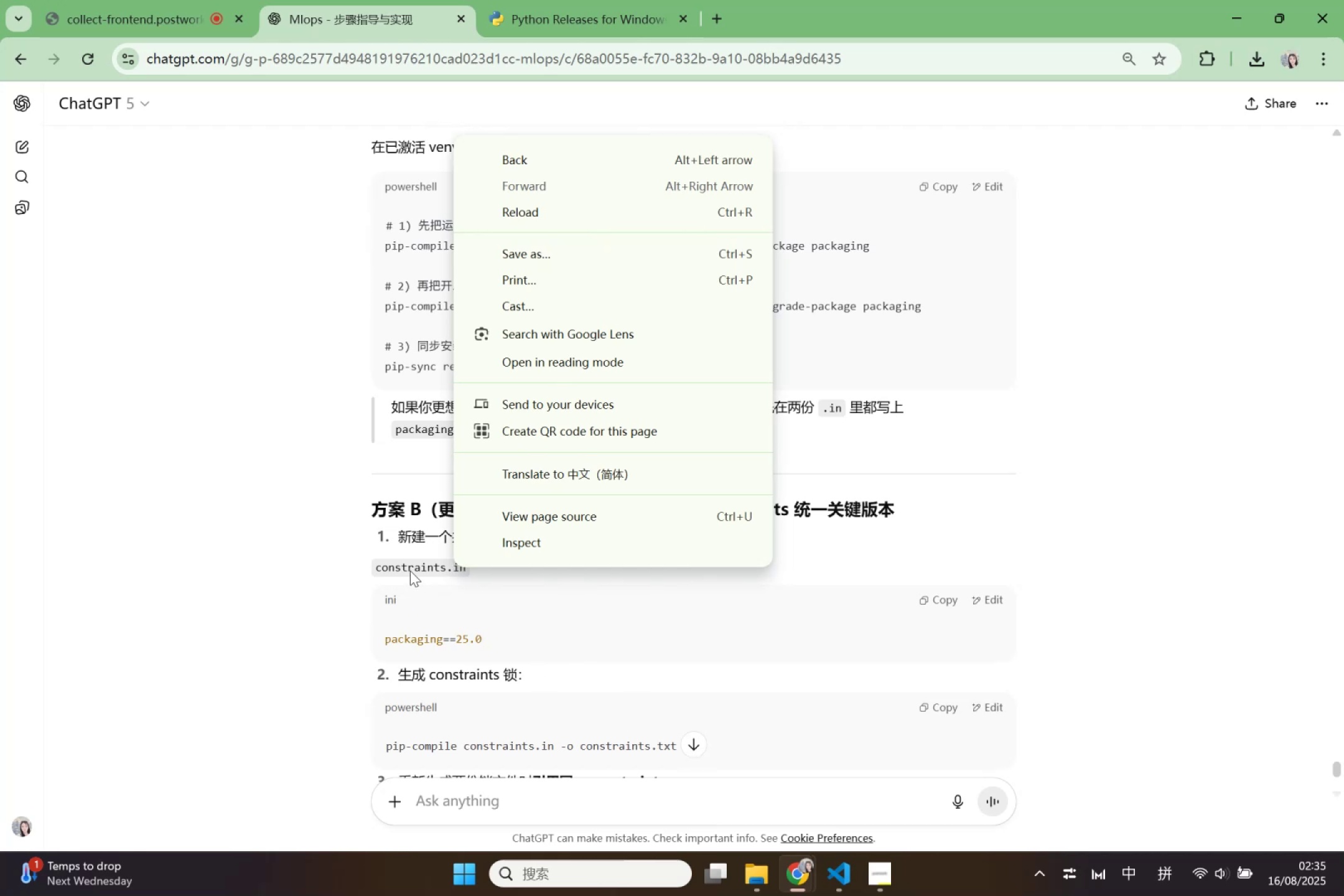 
left_click_drag(start_coordinate=[375, 568], to_coordinate=[469, 562])
 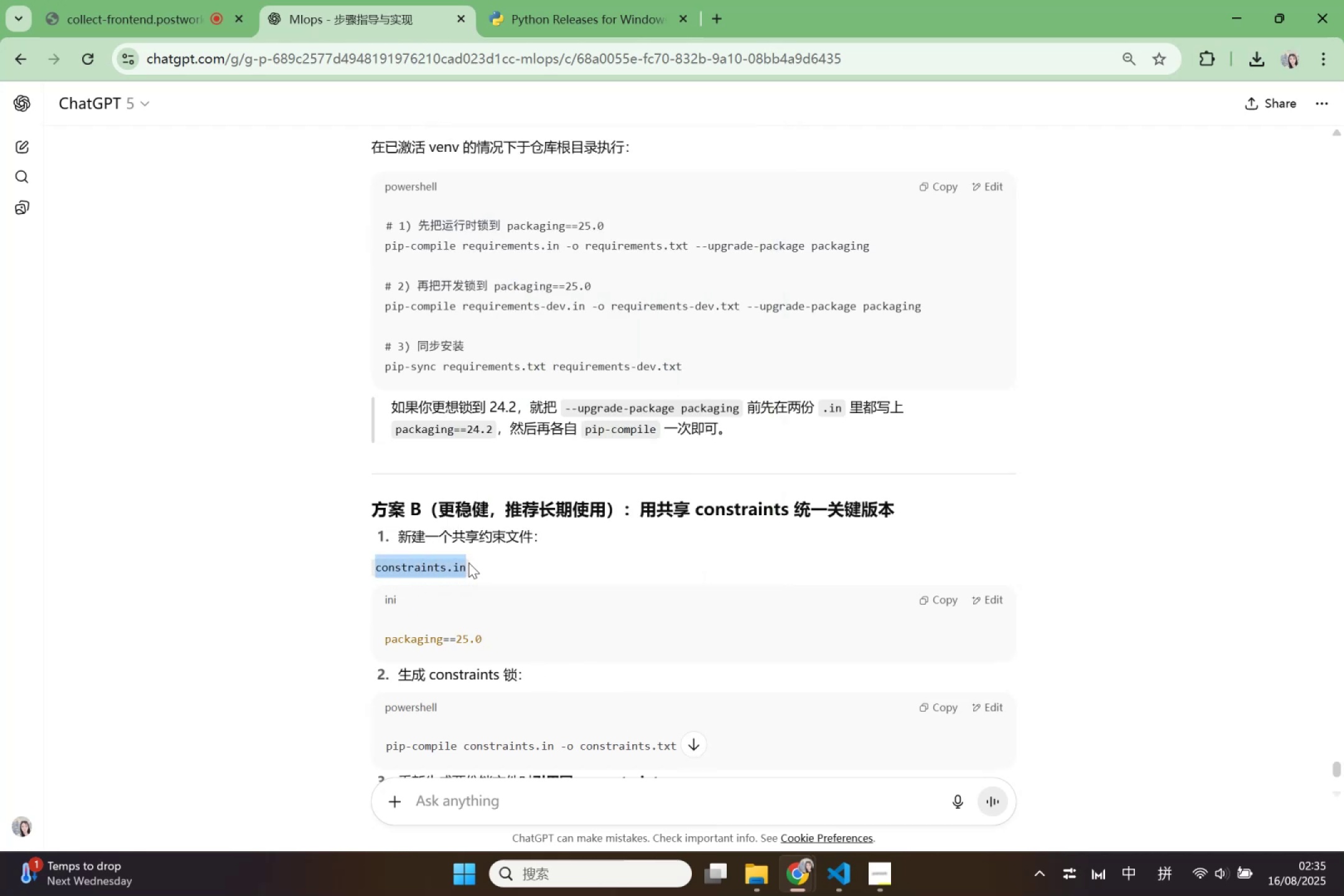 
key(Control+C)
 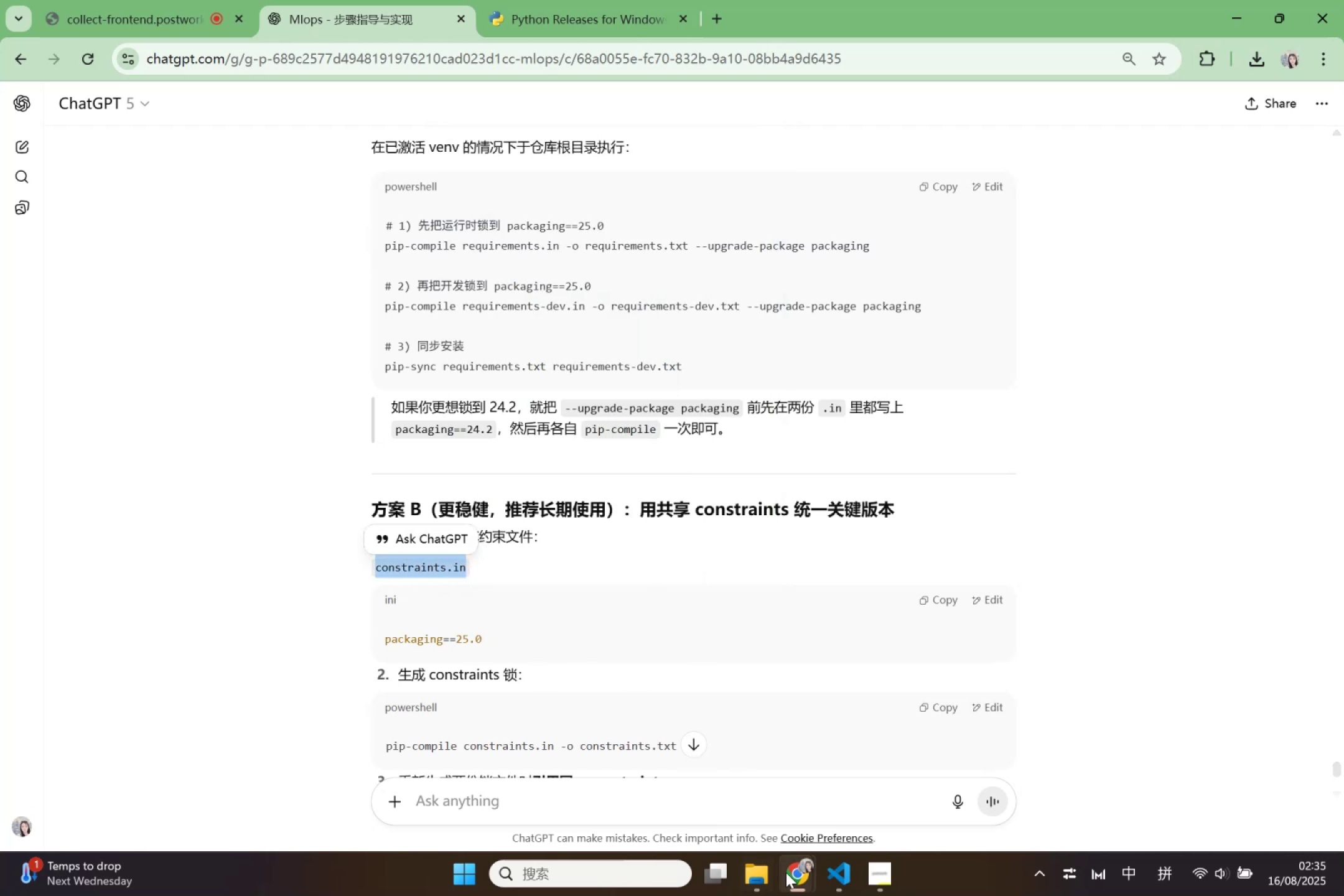 
left_click([845, 862])
 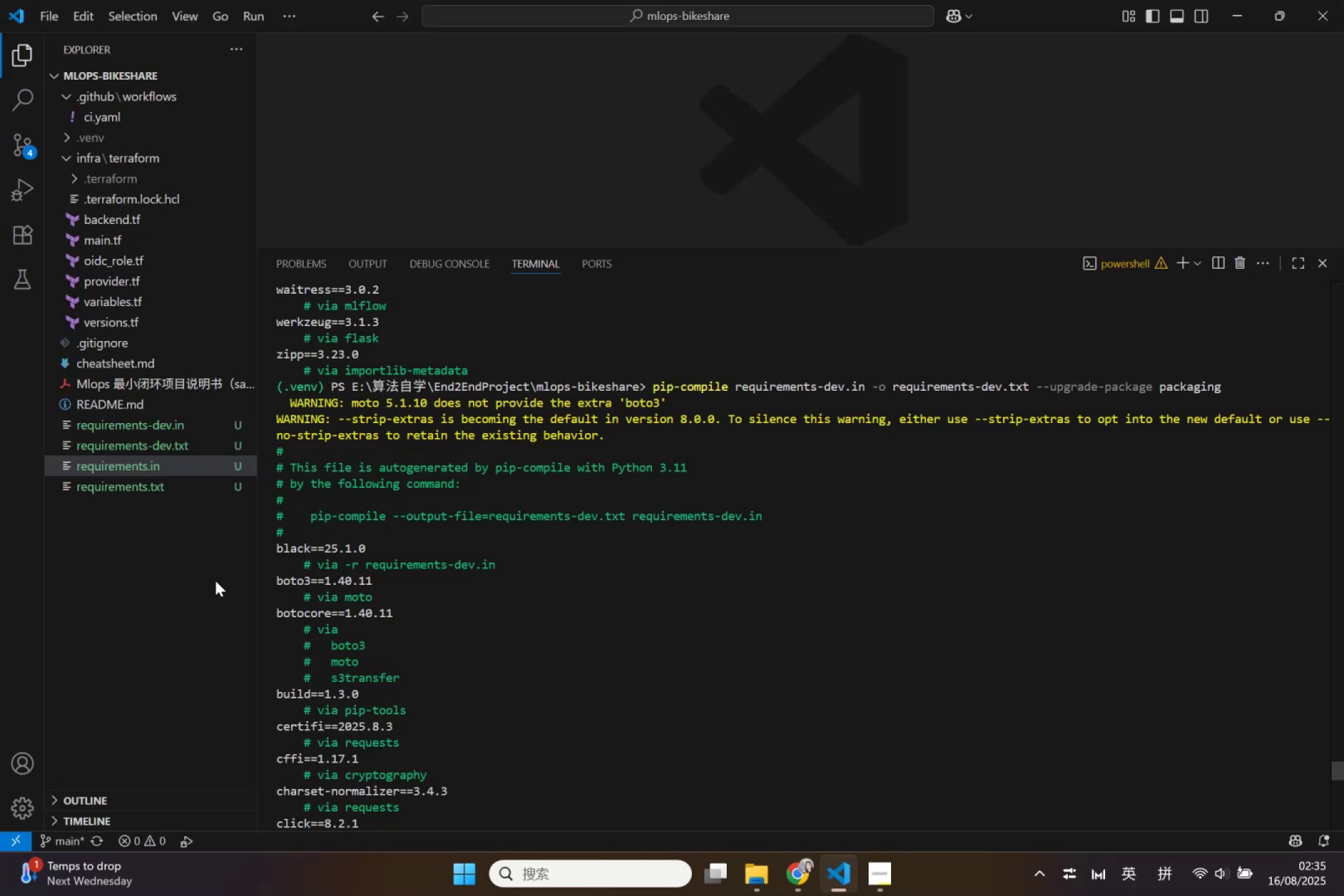 
left_click([200, 571])
 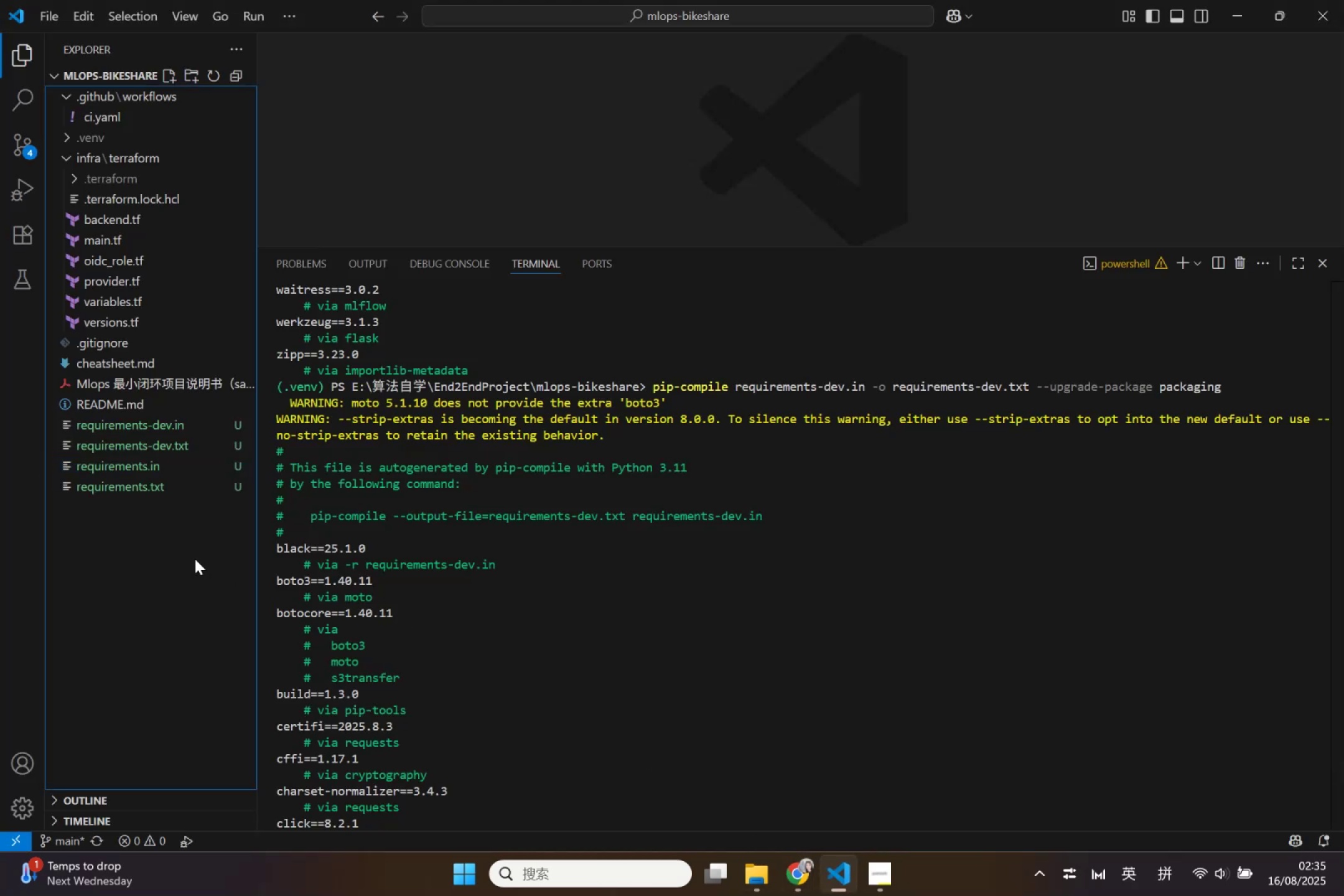 
right_click([195, 559])
 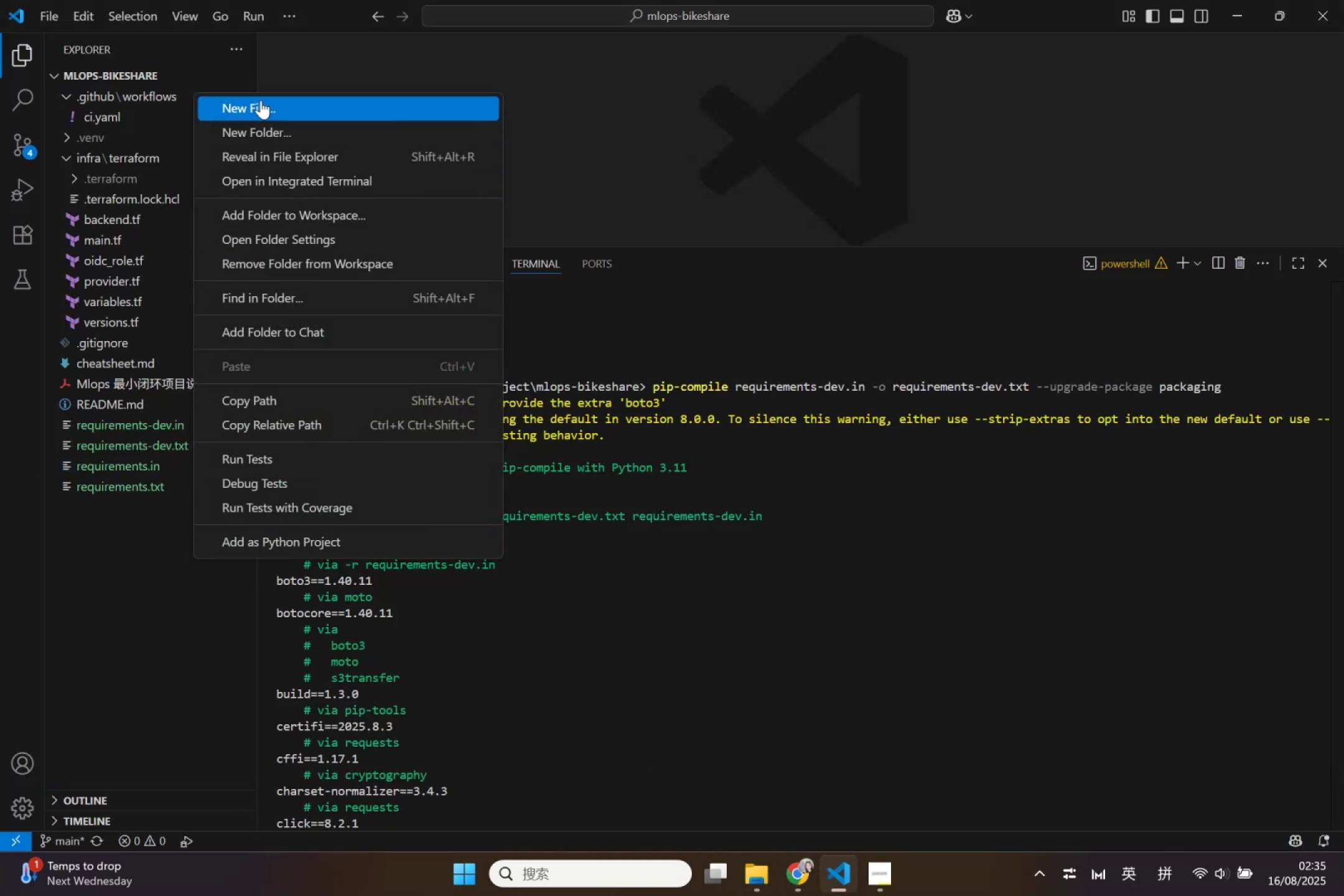 
left_click([261, 110])
 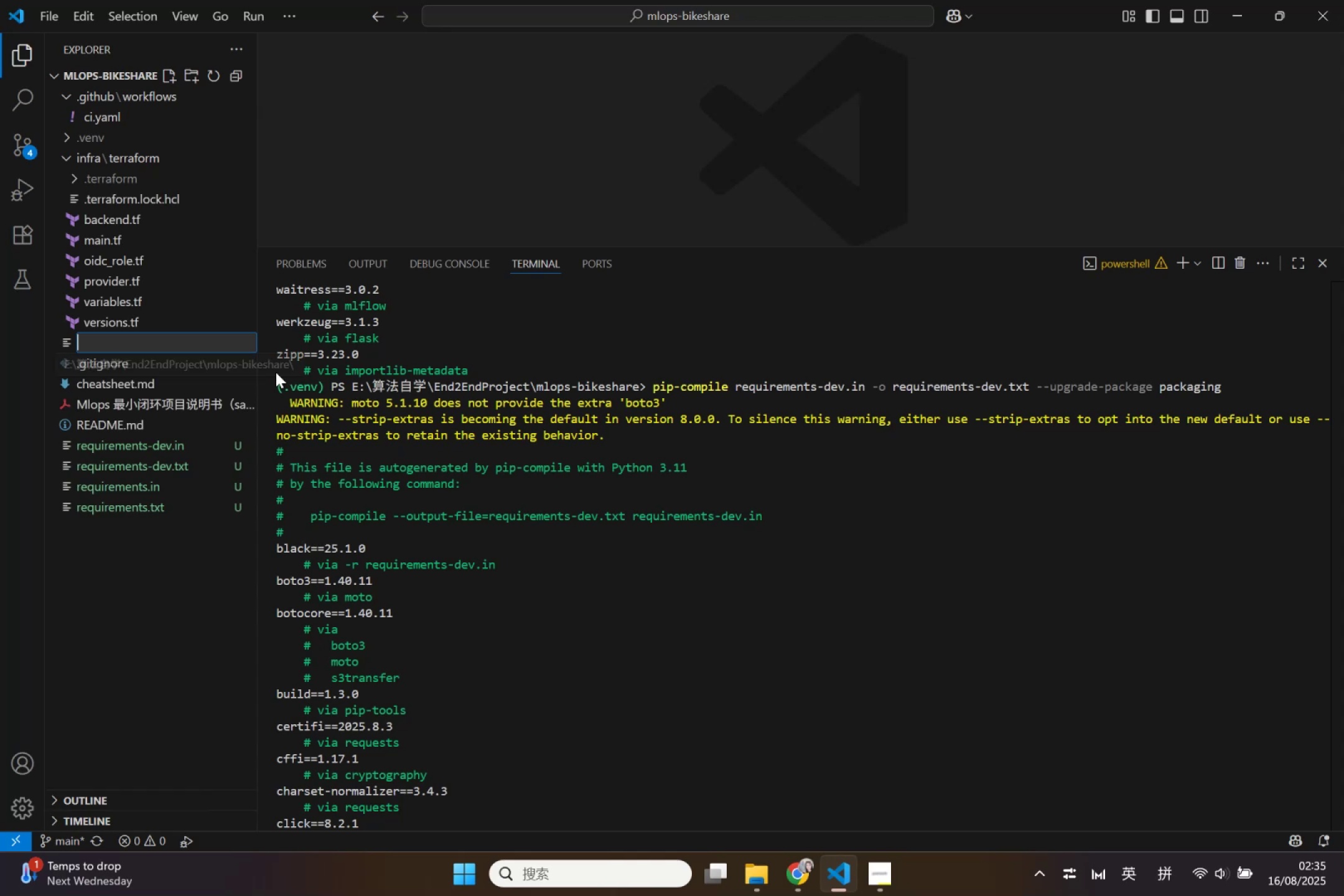 
key(Control+V)
 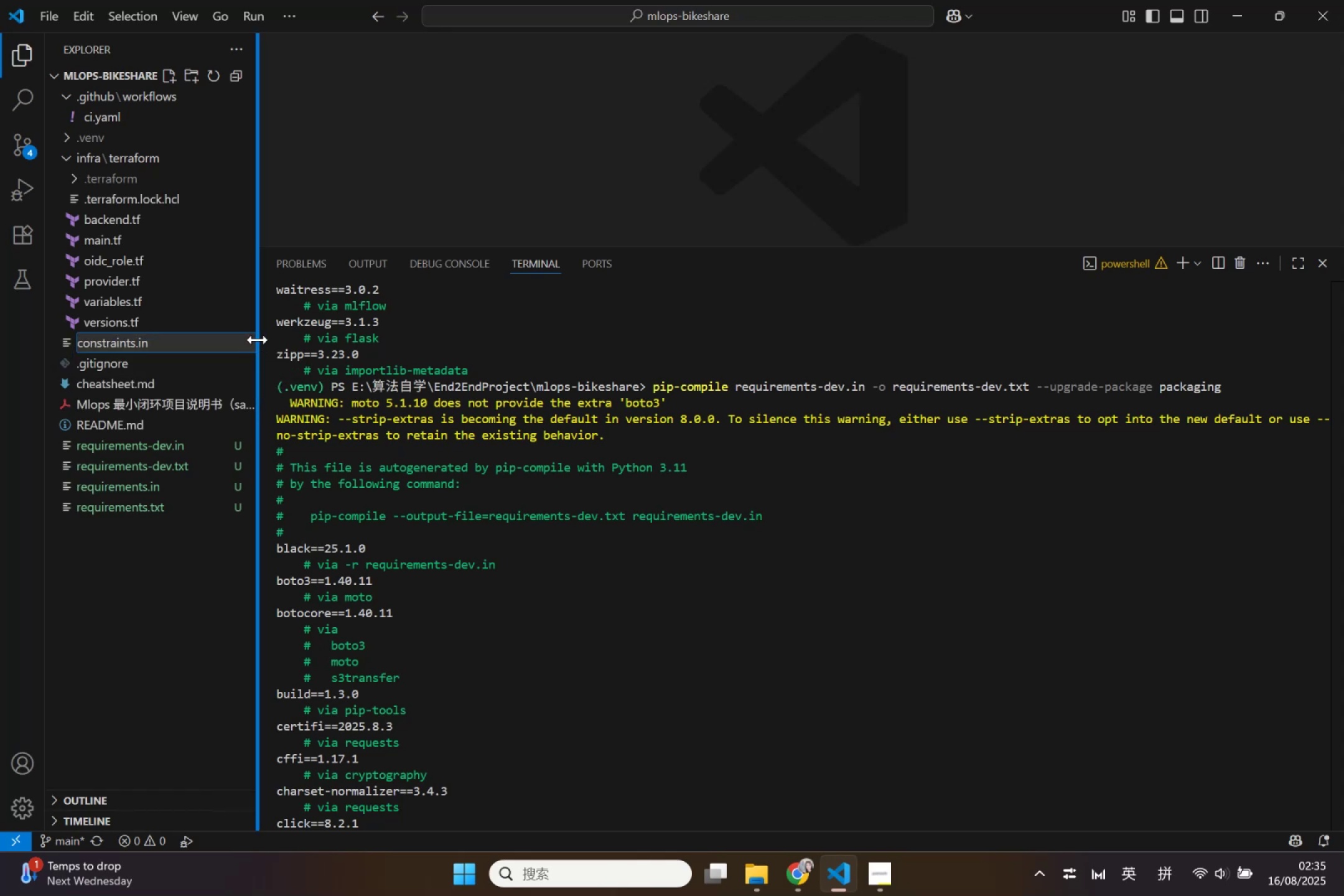 
key(Enter)
 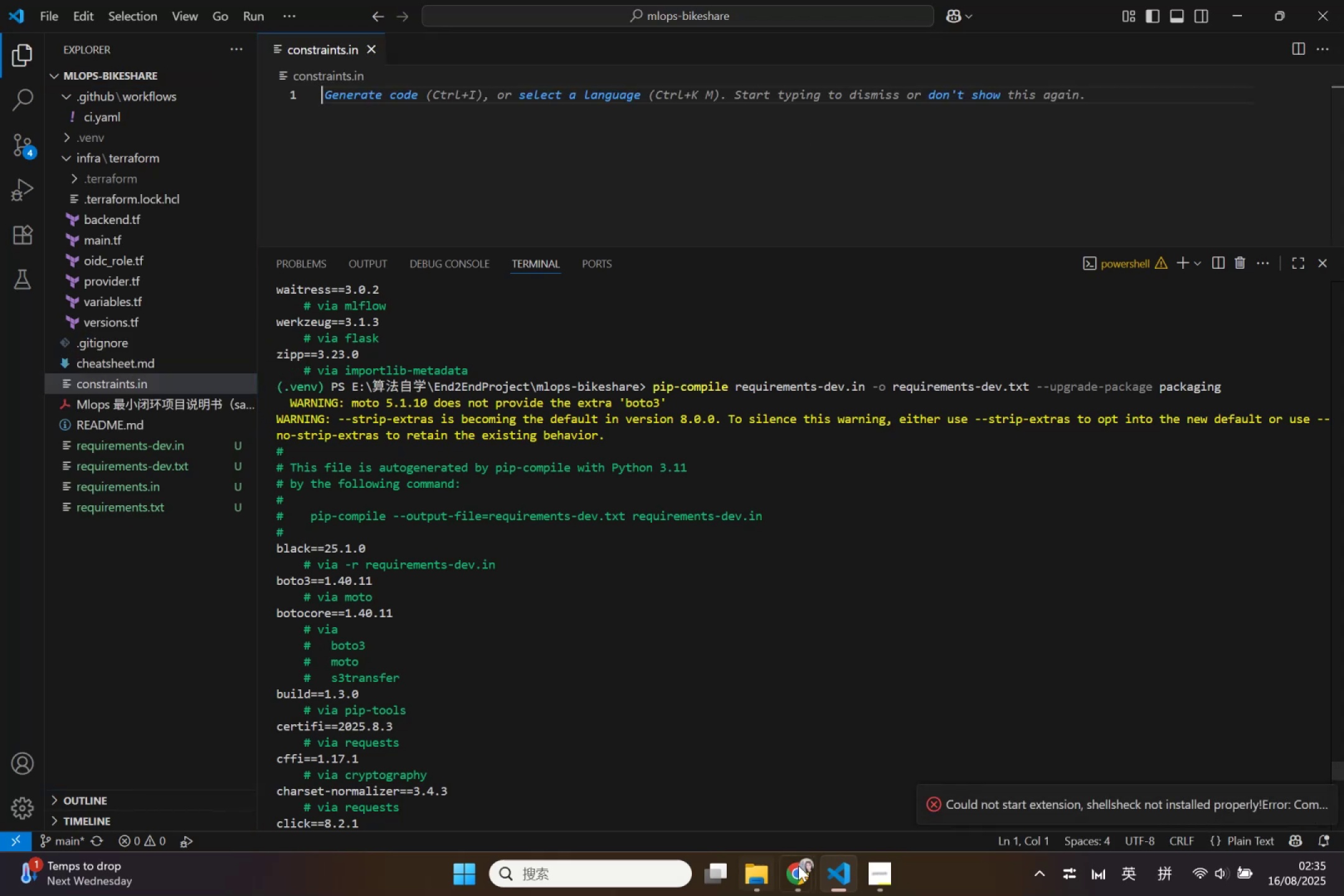 
left_click([814, 872])
 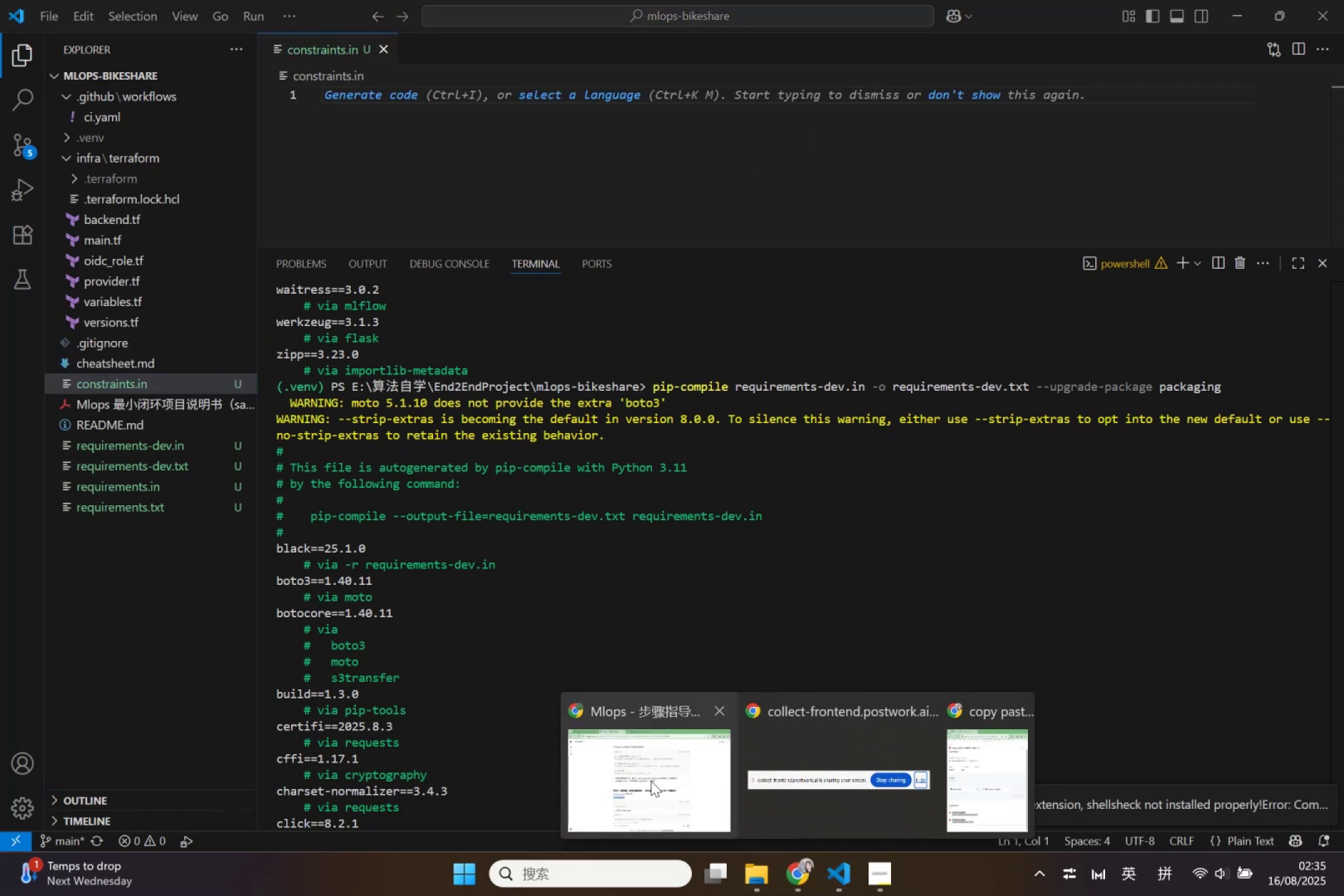 
left_click([646, 780])
 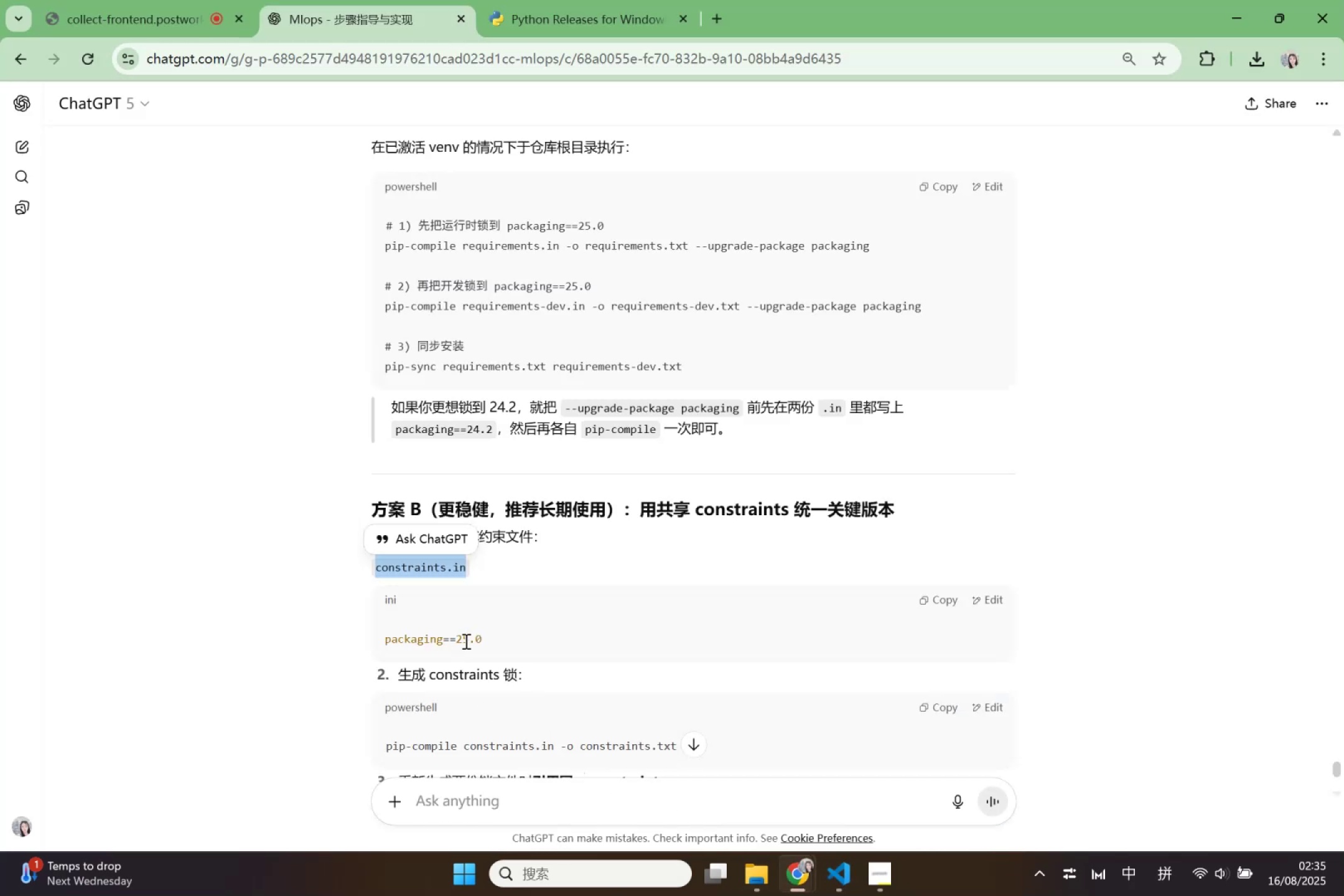 
left_click_drag(start_coordinate=[487, 636], to_coordinate=[371, 645])
 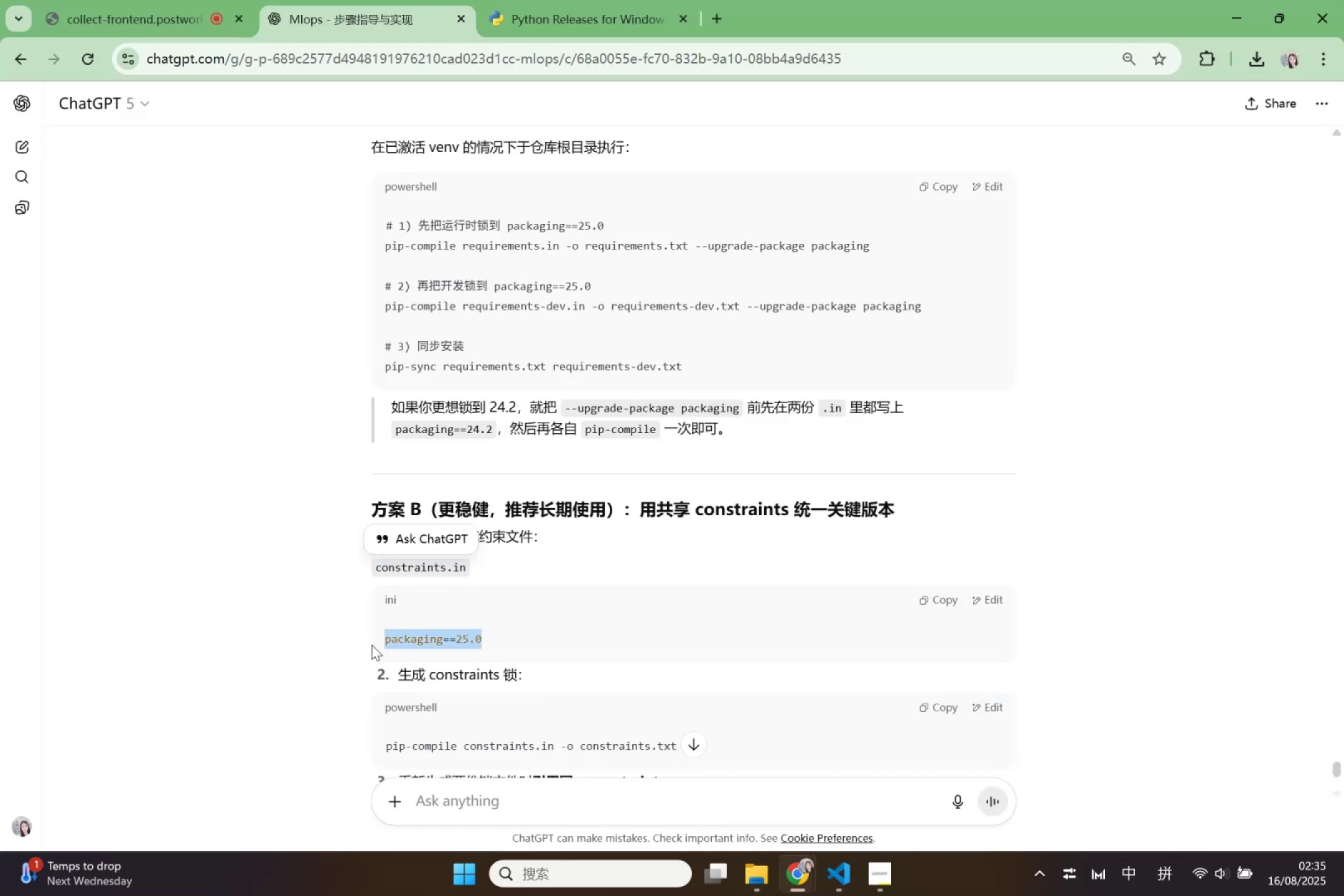 
key(Control+C)
 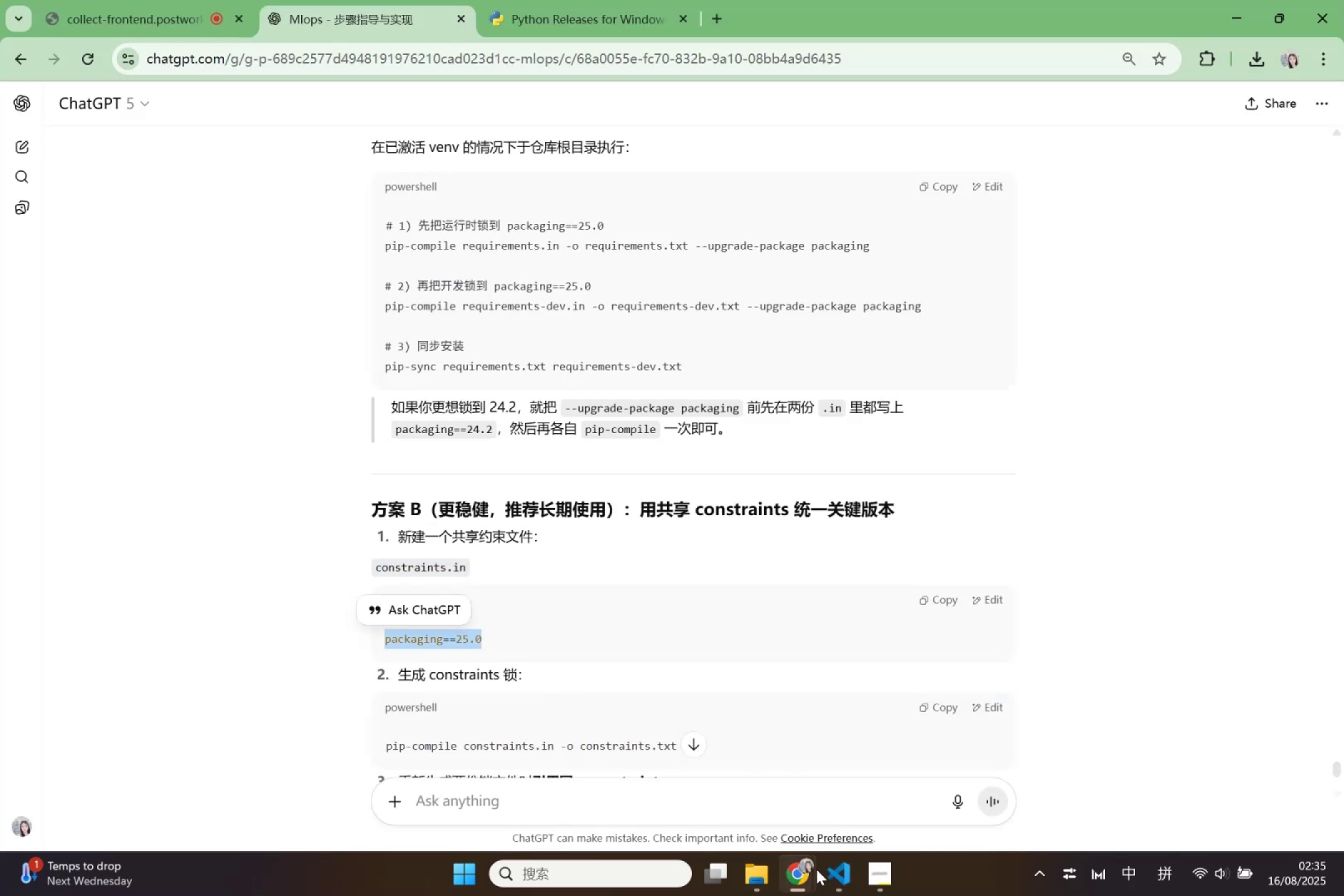 
left_click([833, 873])
 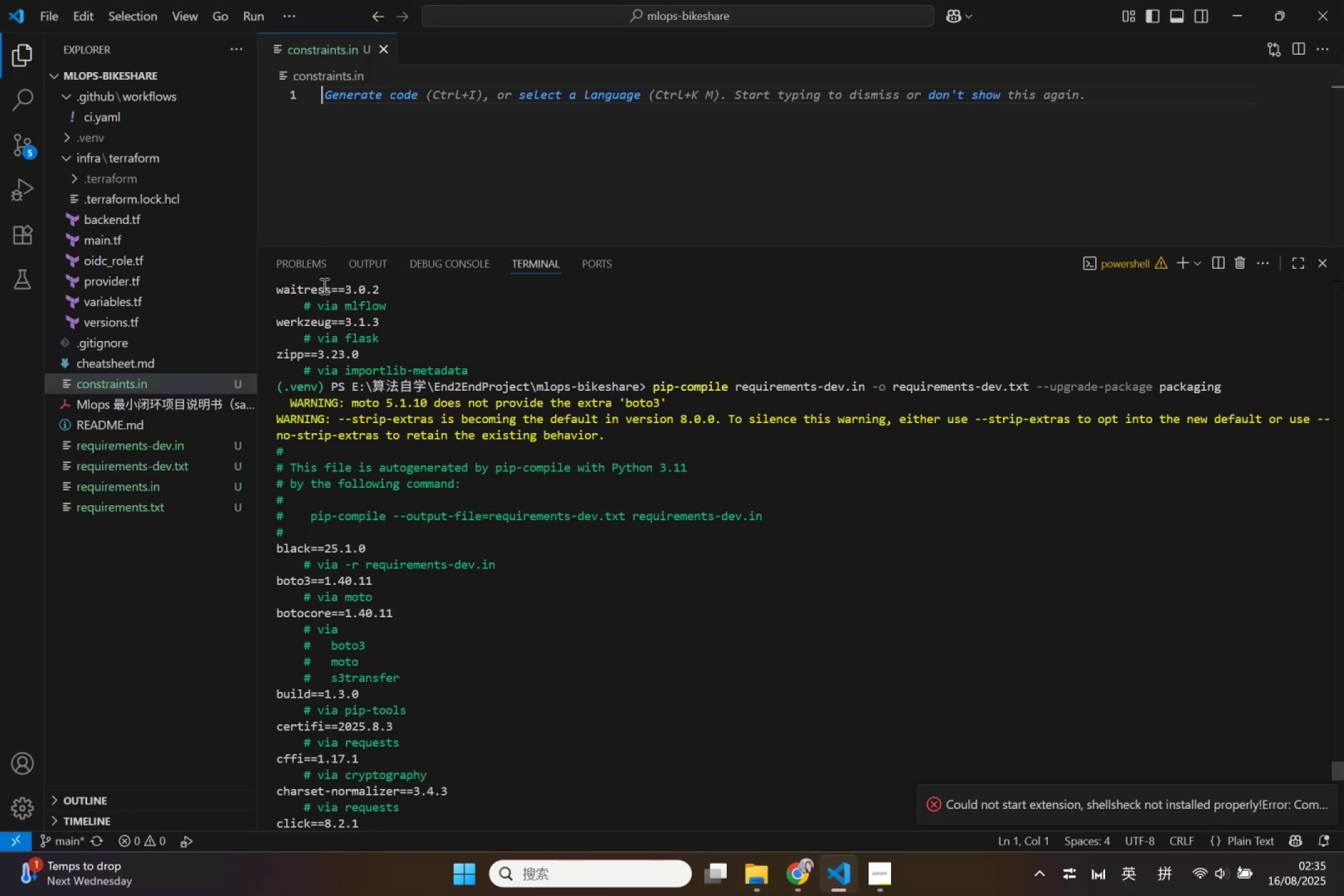 
key(Control+V)
 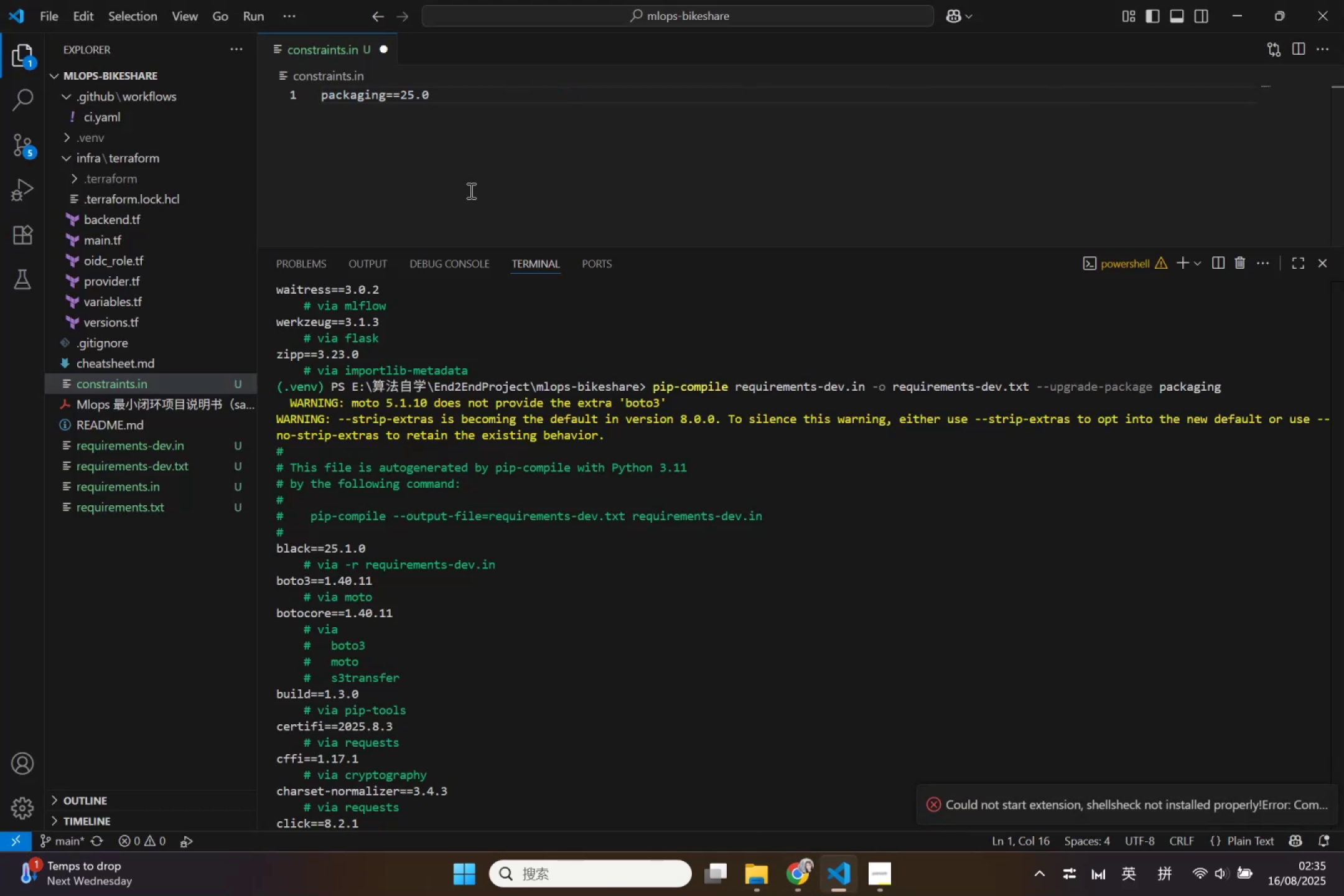 
key(Control+S)
 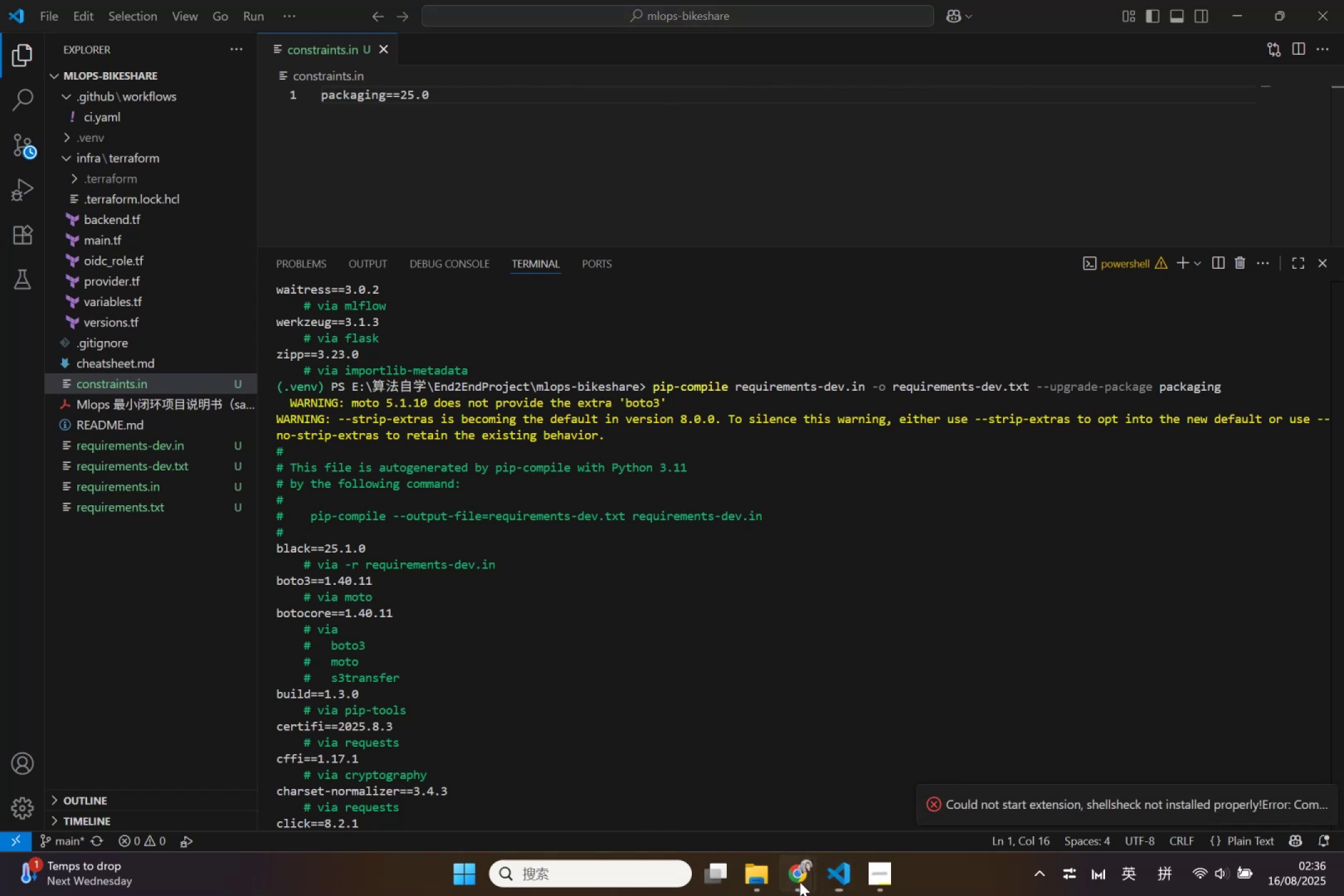 
left_click([642, 814])
 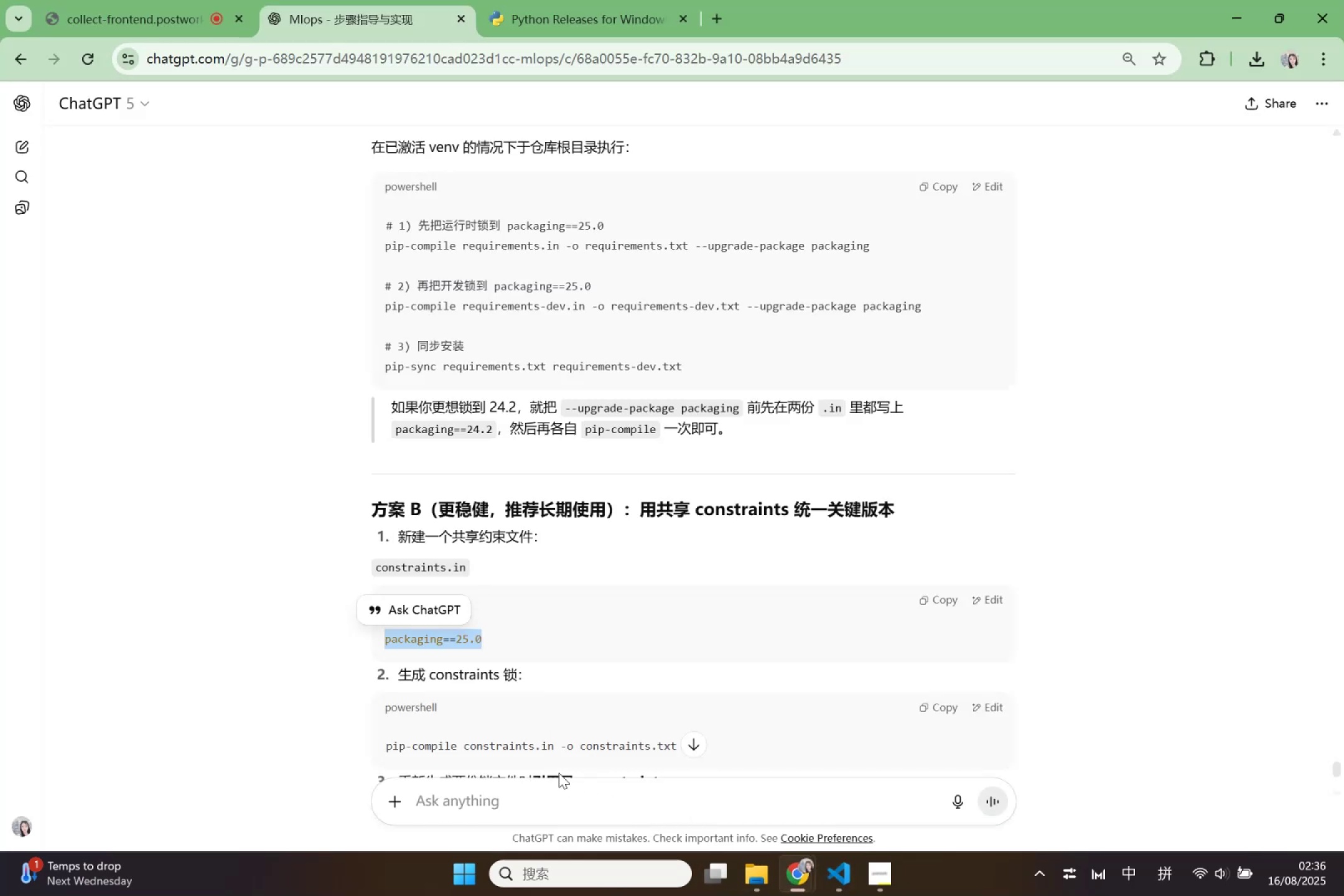 
scroll: coordinate [533, 701], scroll_direction: down, amount: 1.0
 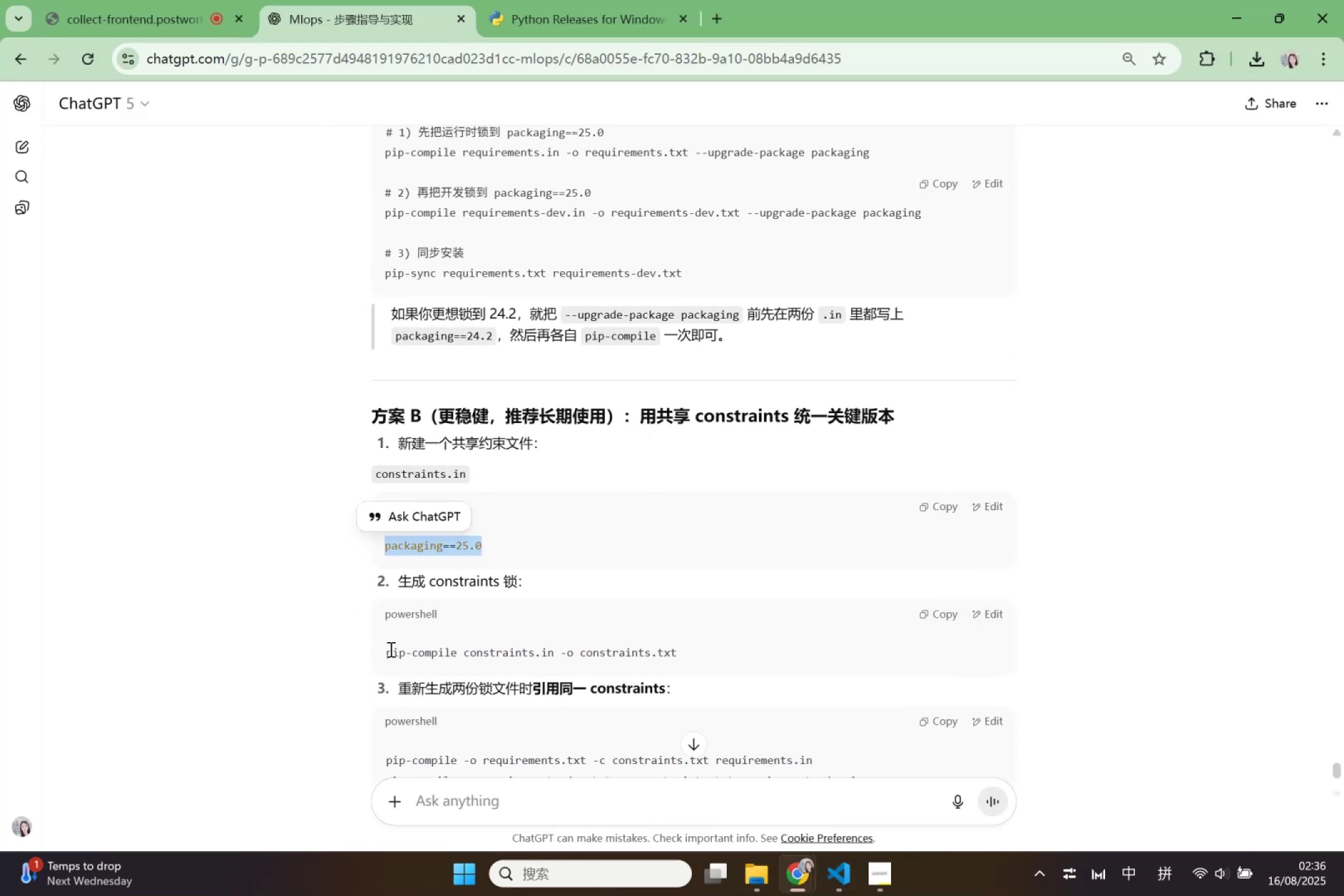 
left_click_drag(start_coordinate=[386, 648], to_coordinate=[707, 661])
 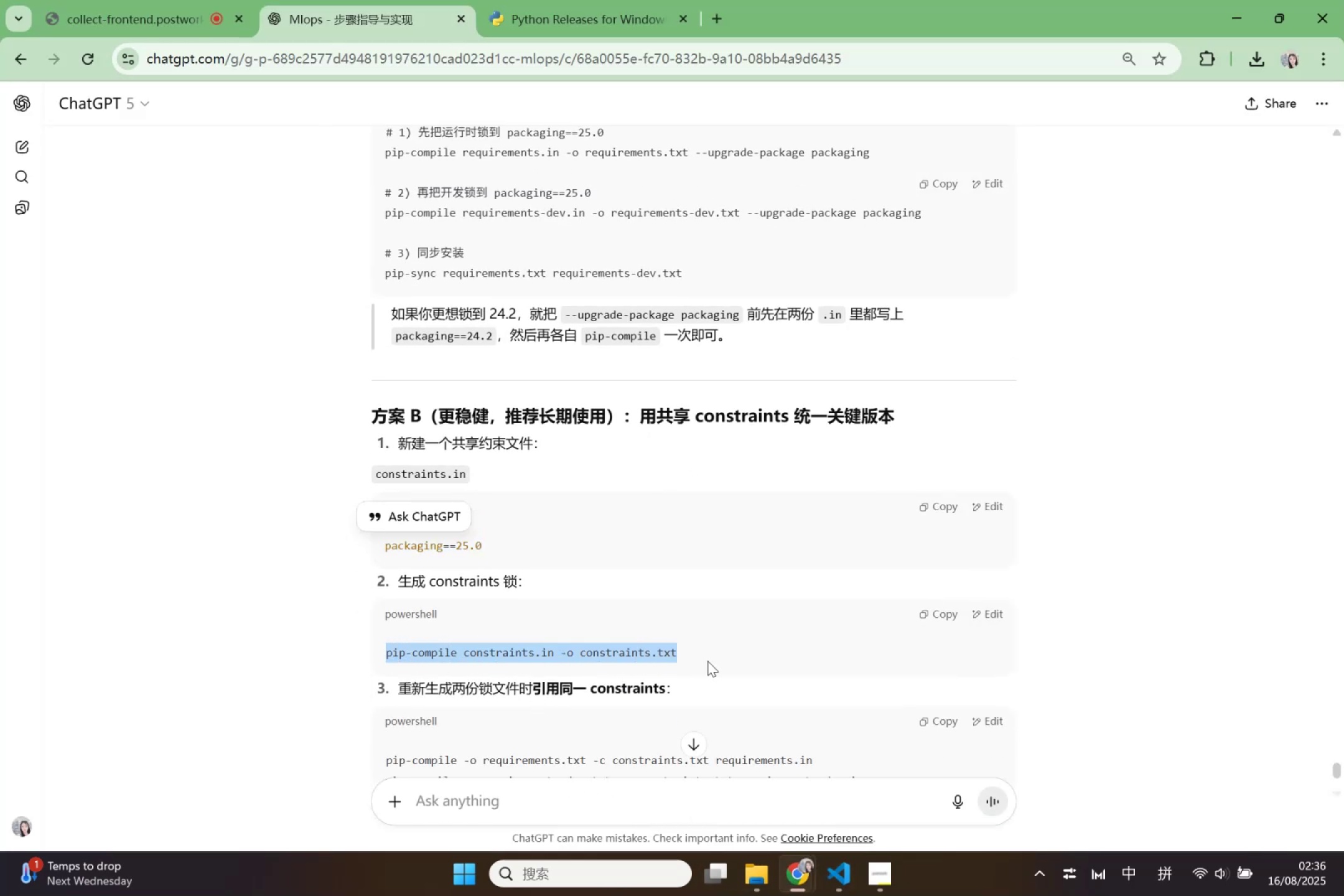 
key(Control+C)
 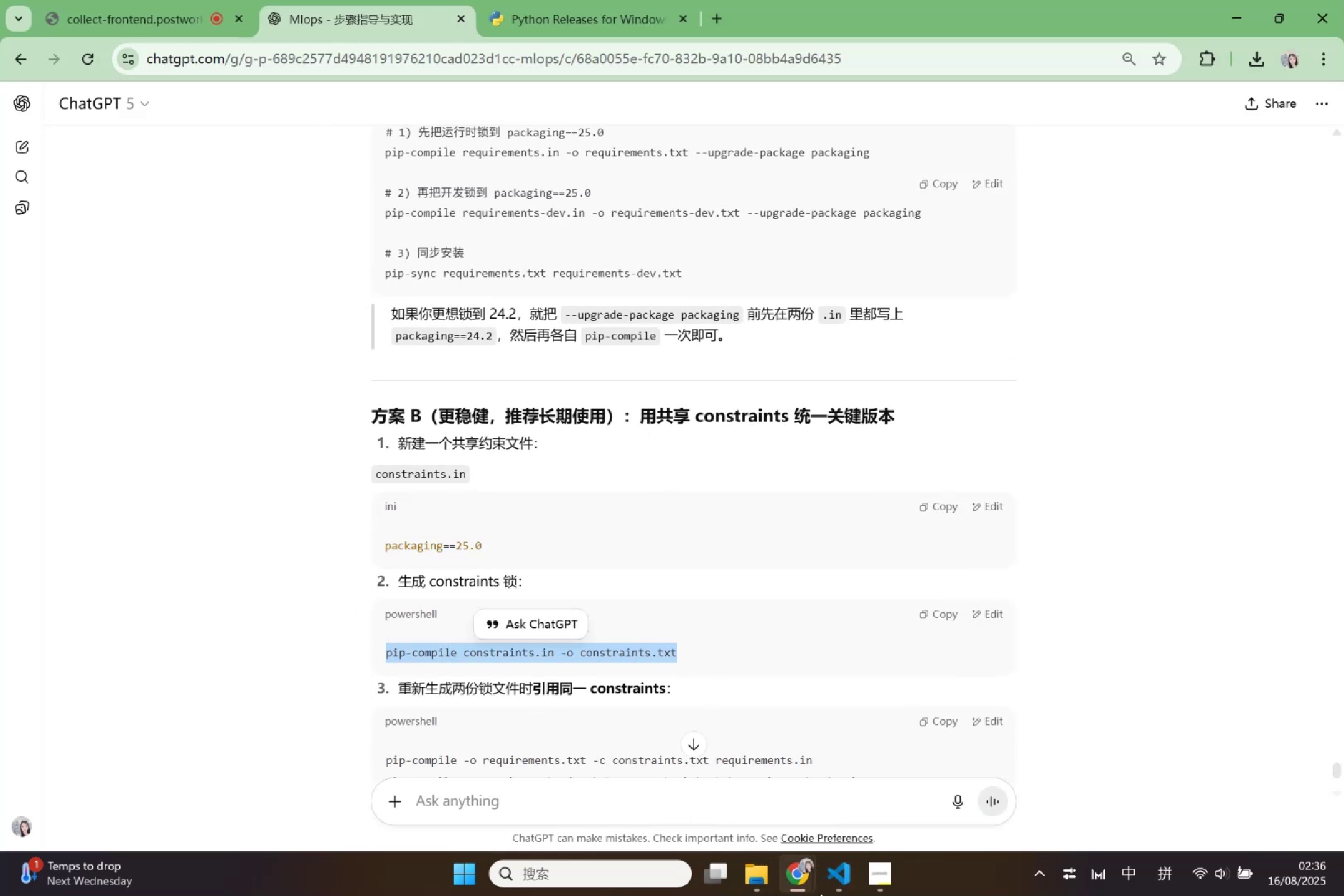 
left_click([833, 881])
 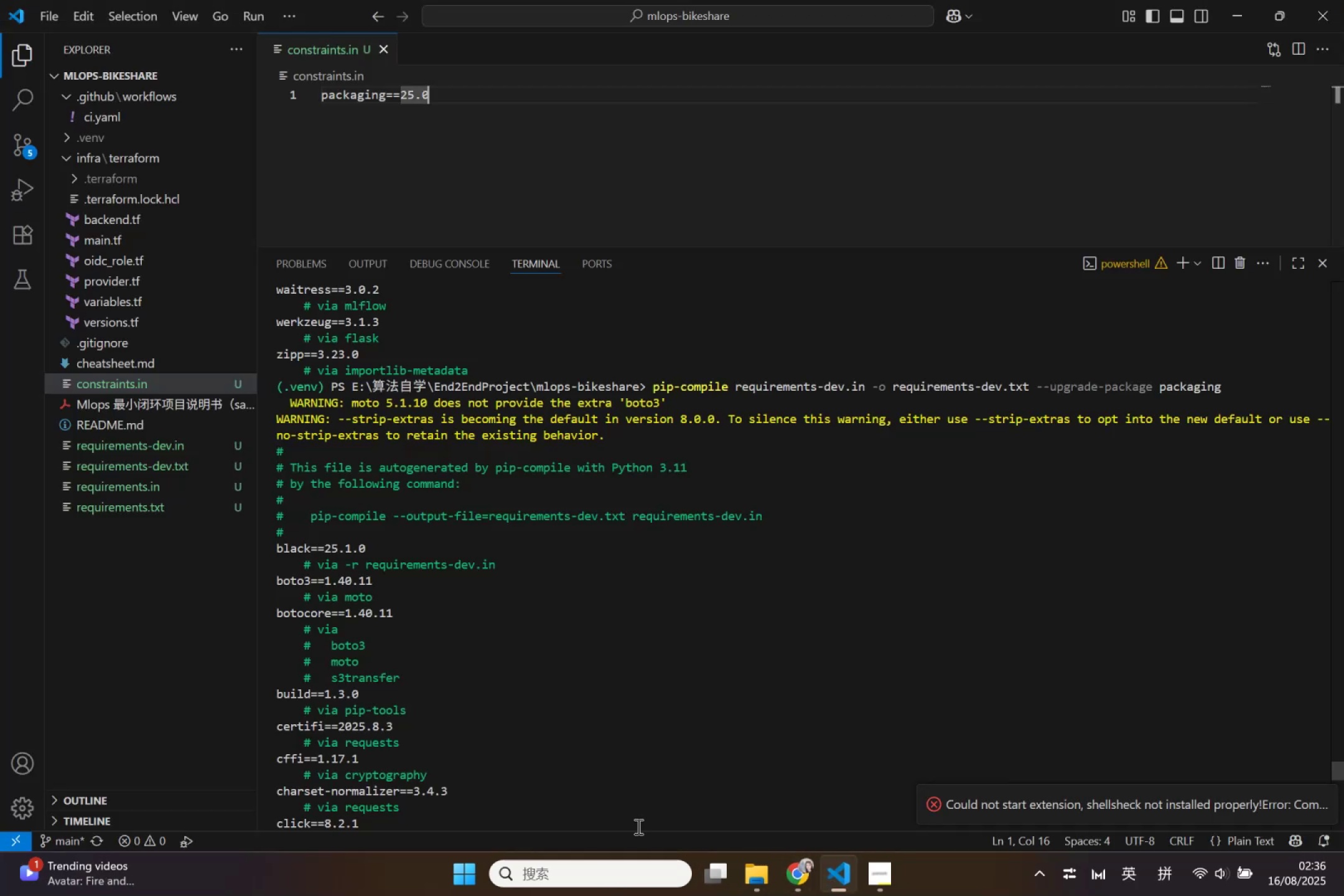 
left_click([637, 826])
 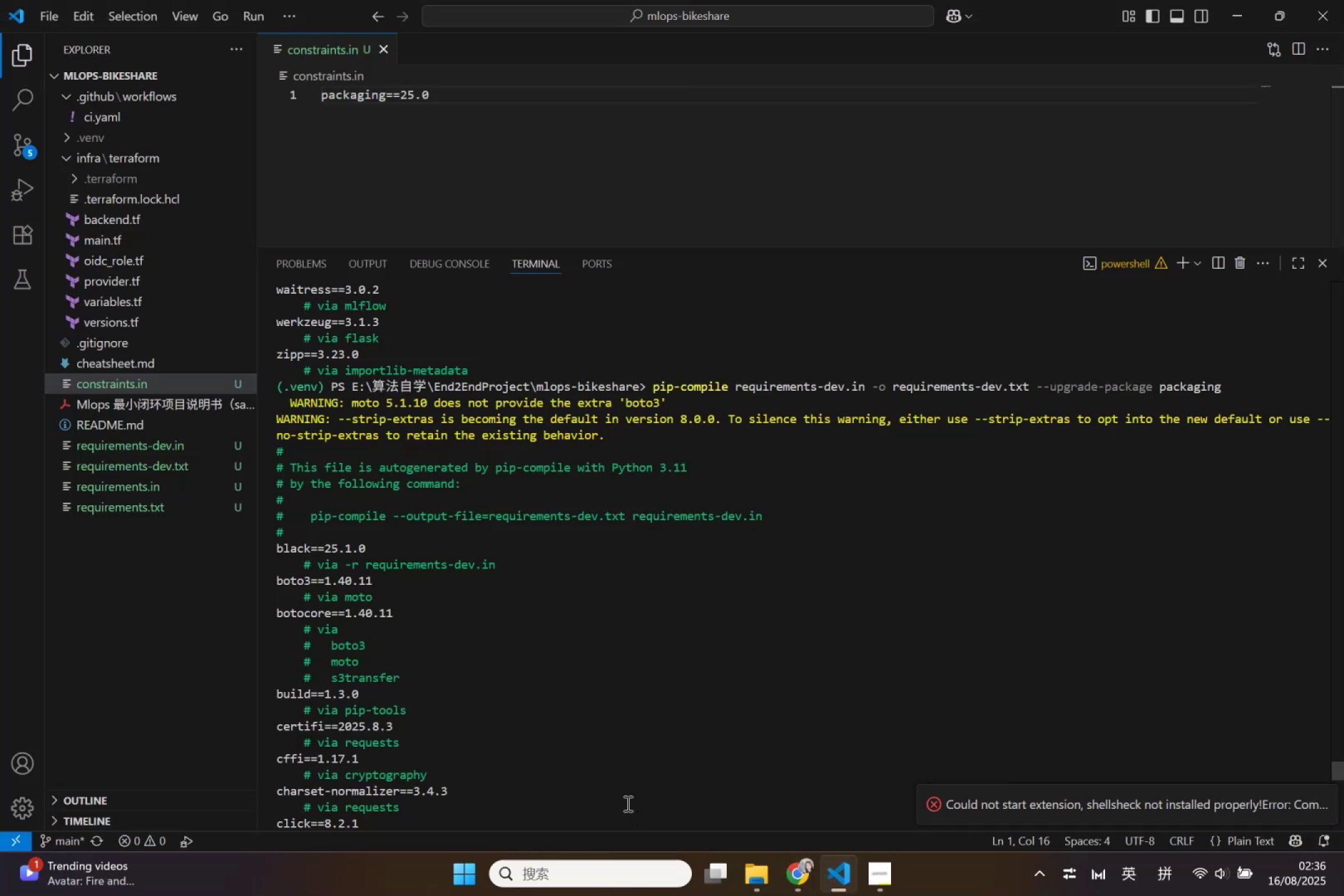 
scroll: coordinate [556, 750], scroll_direction: down, amount: 41.0
 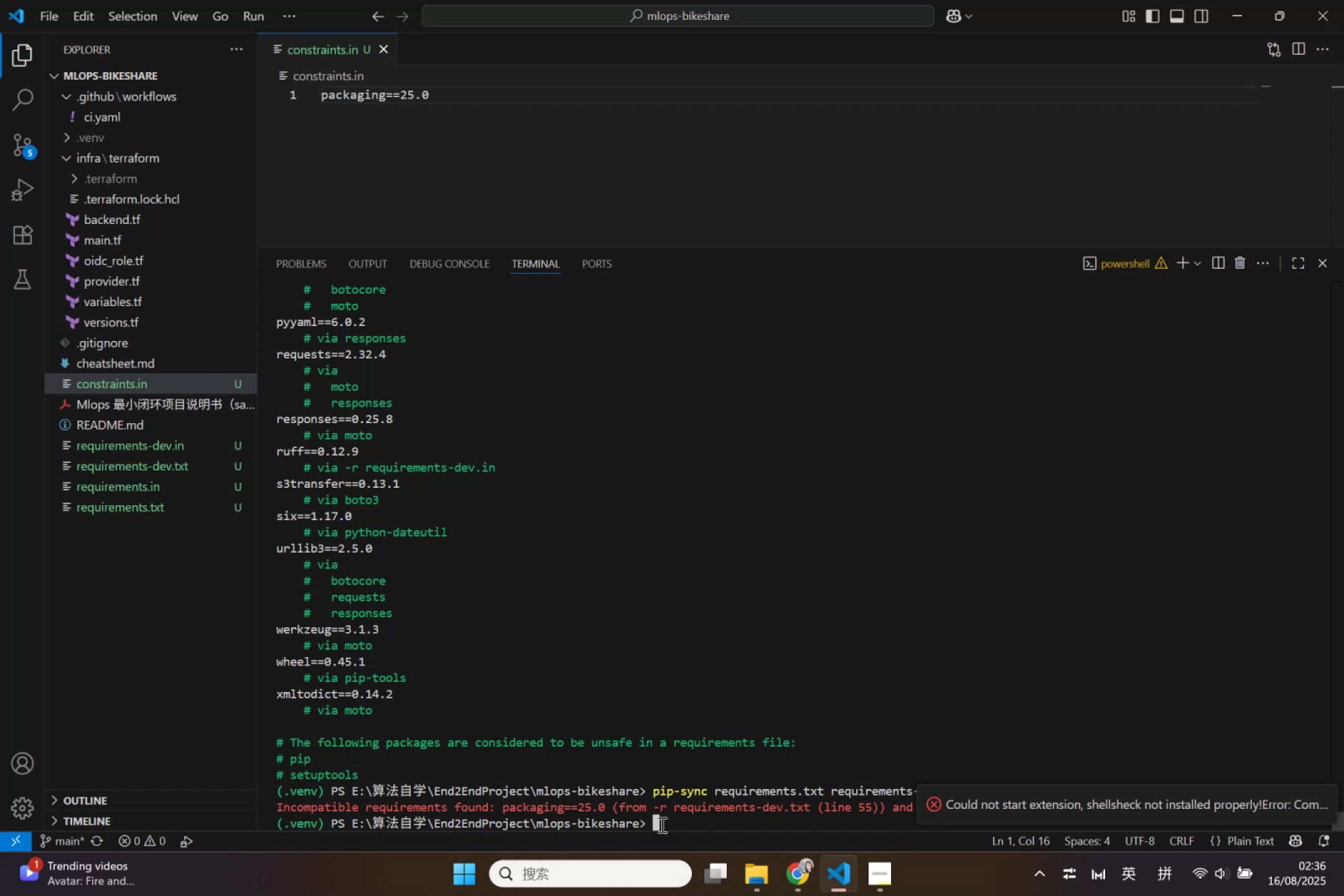 
left_click([661, 824])
 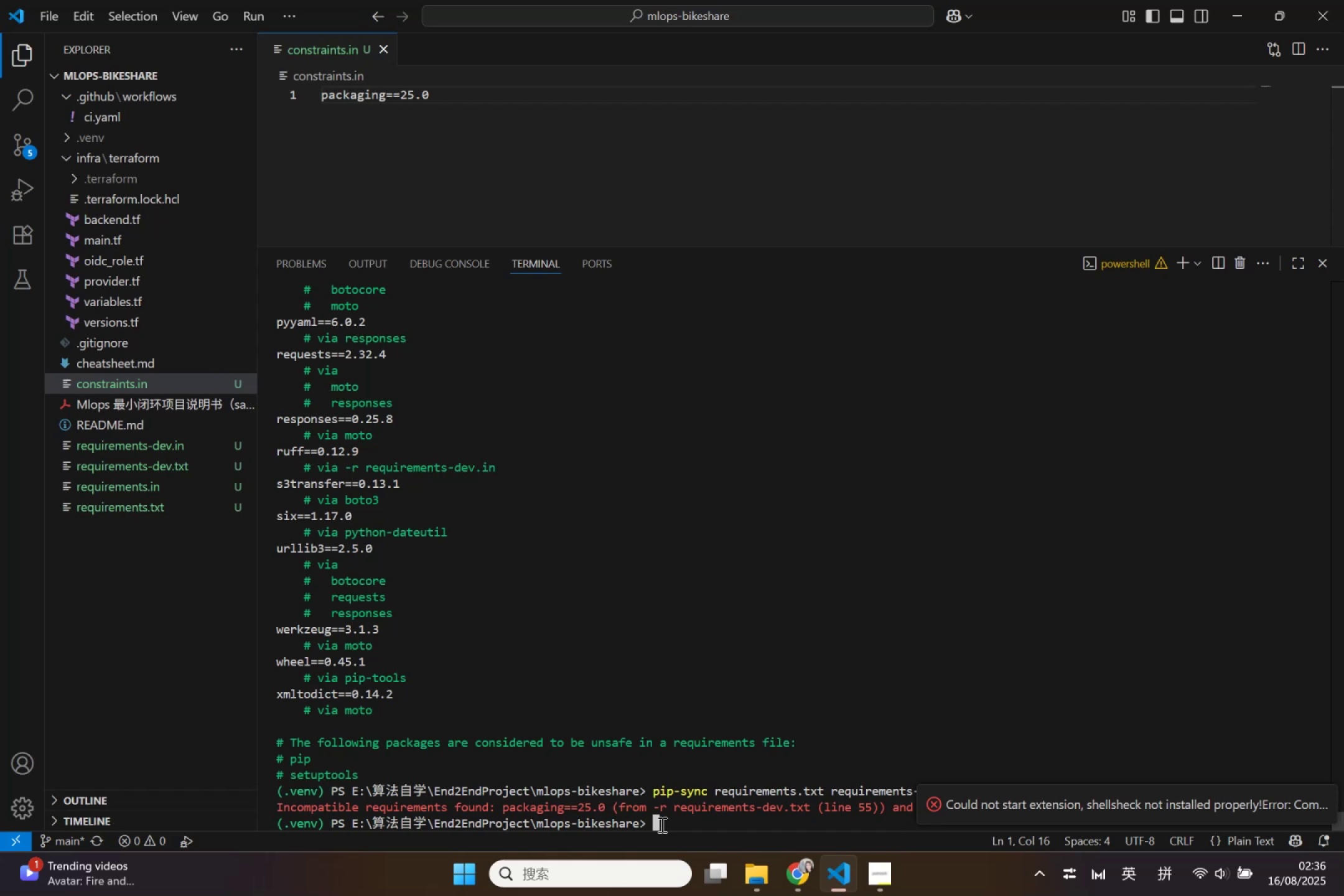 
key(Control+V)
 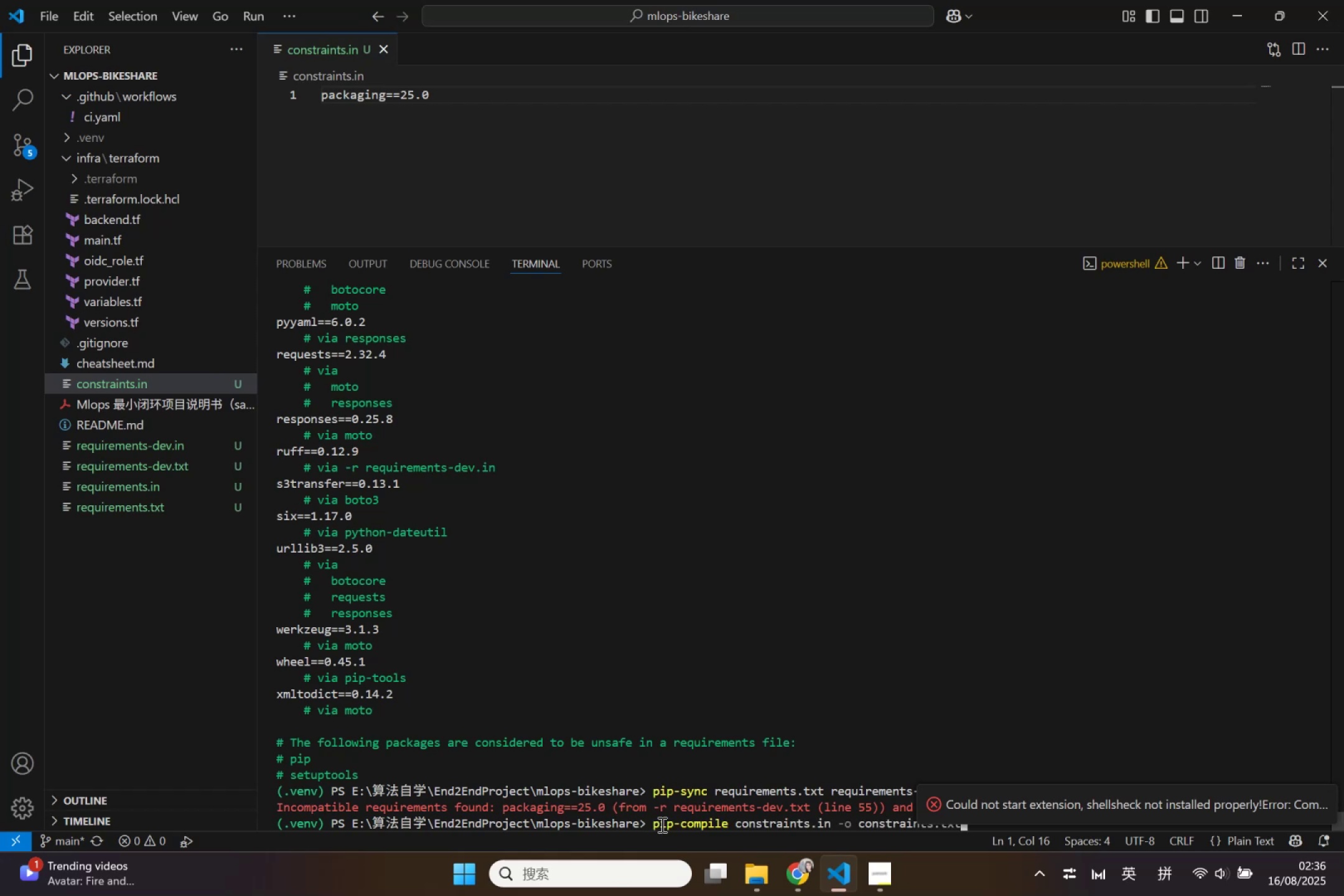 
key(Enter)
 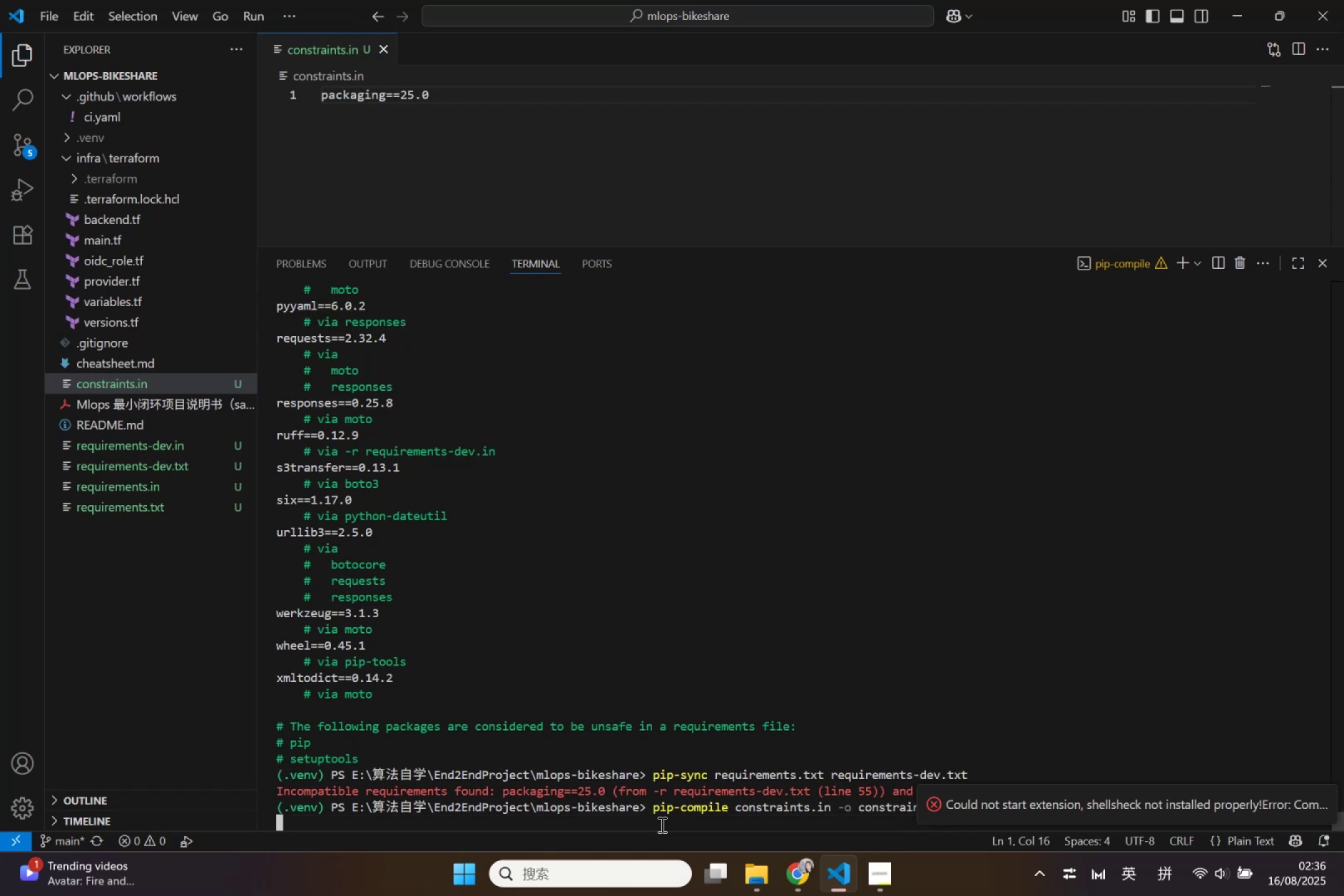 
mouse_move([829, 893])
 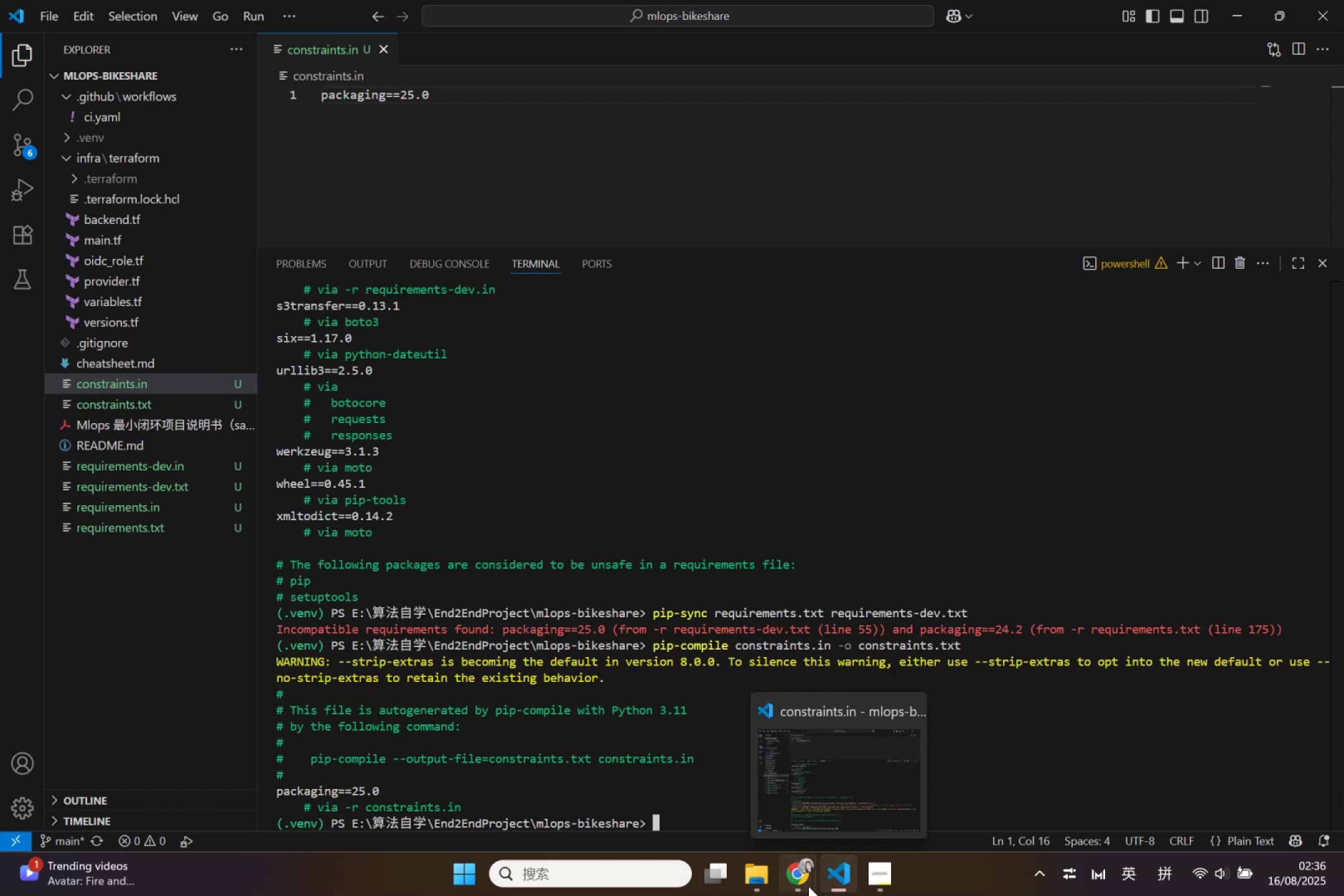 
left_click([798, 883])
 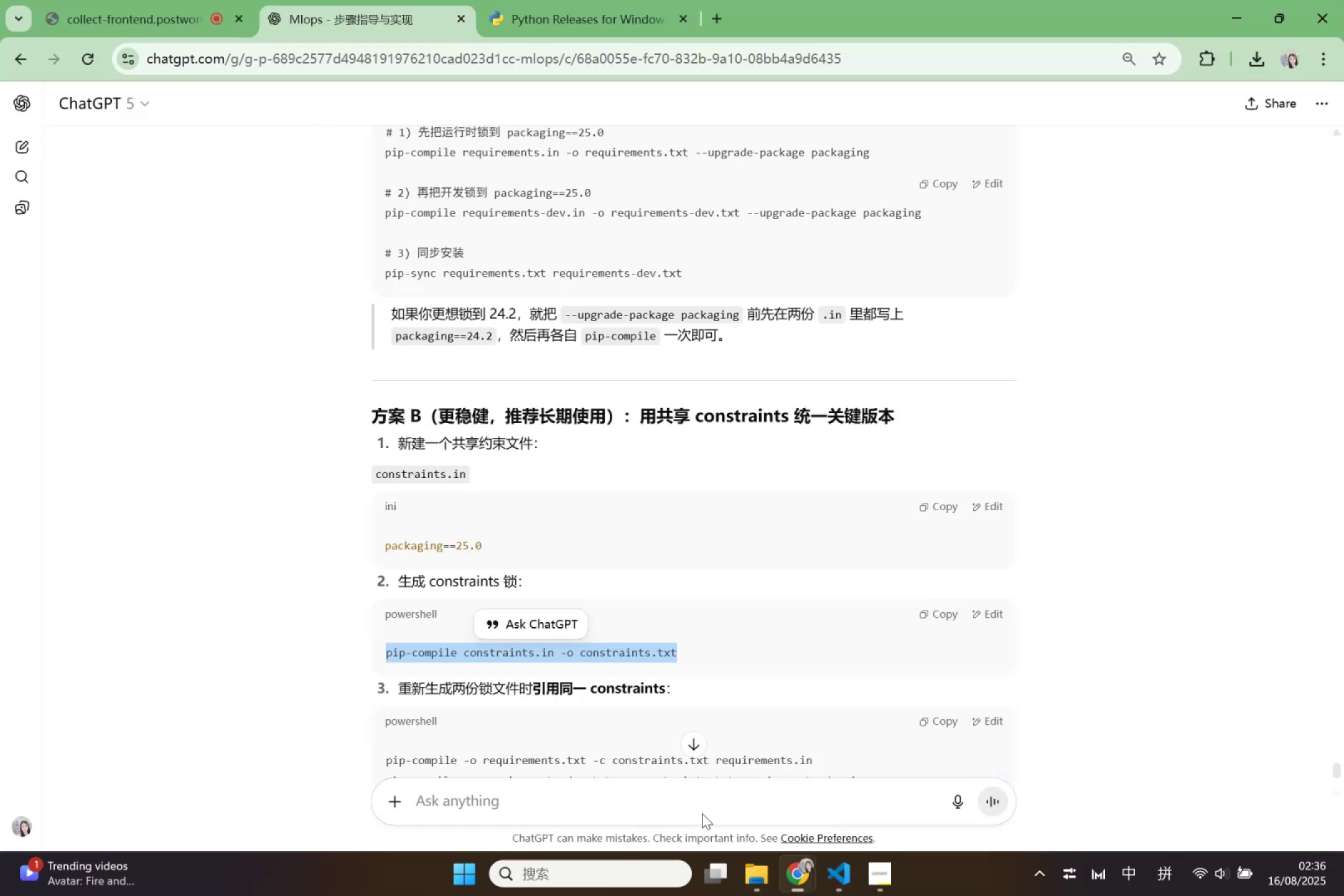 
scroll: coordinate [520, 589], scroll_direction: down, amount: 3.0
 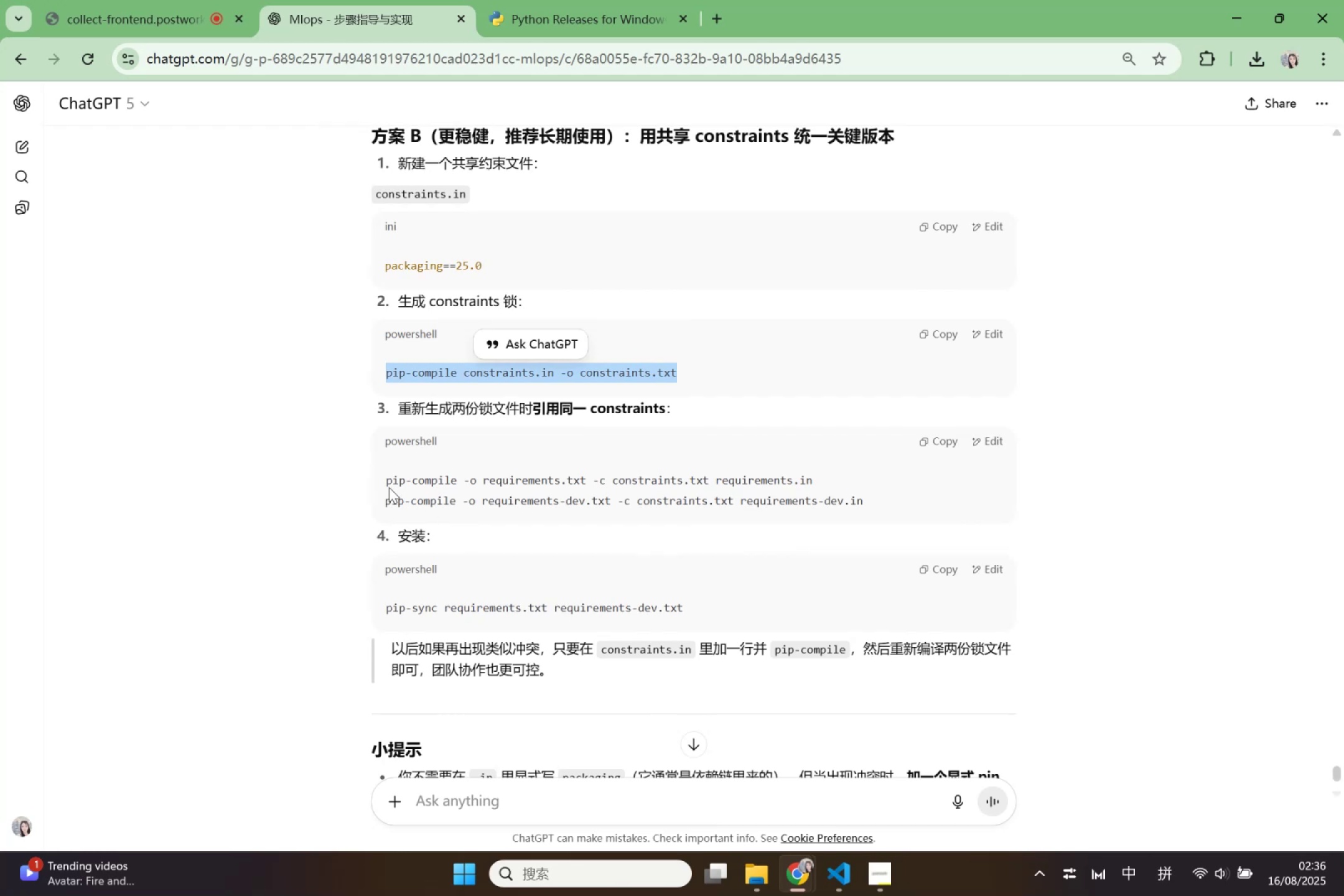 
left_click_drag(start_coordinate=[383, 483], to_coordinate=[866, 478])
 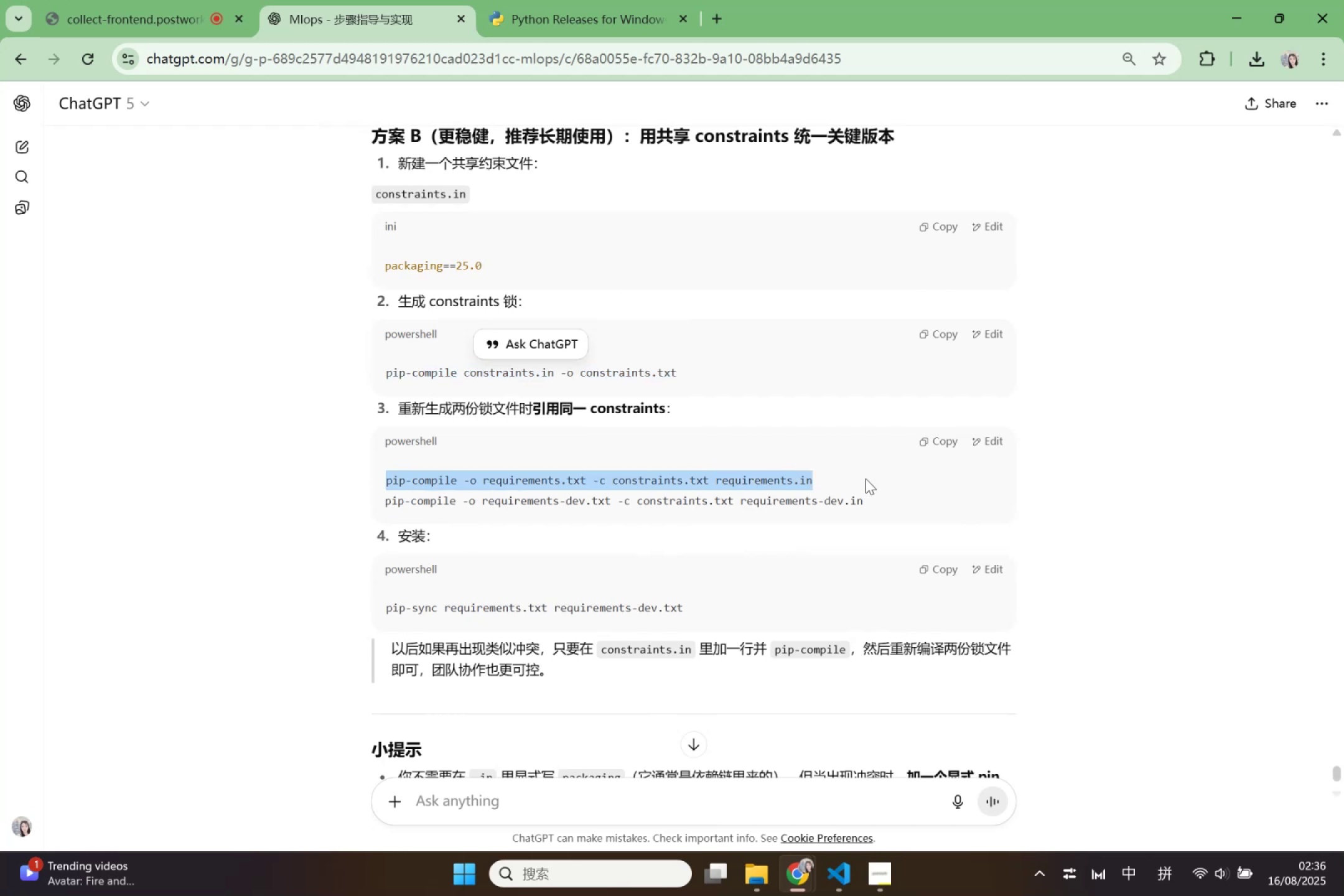 
key(Control+C)
 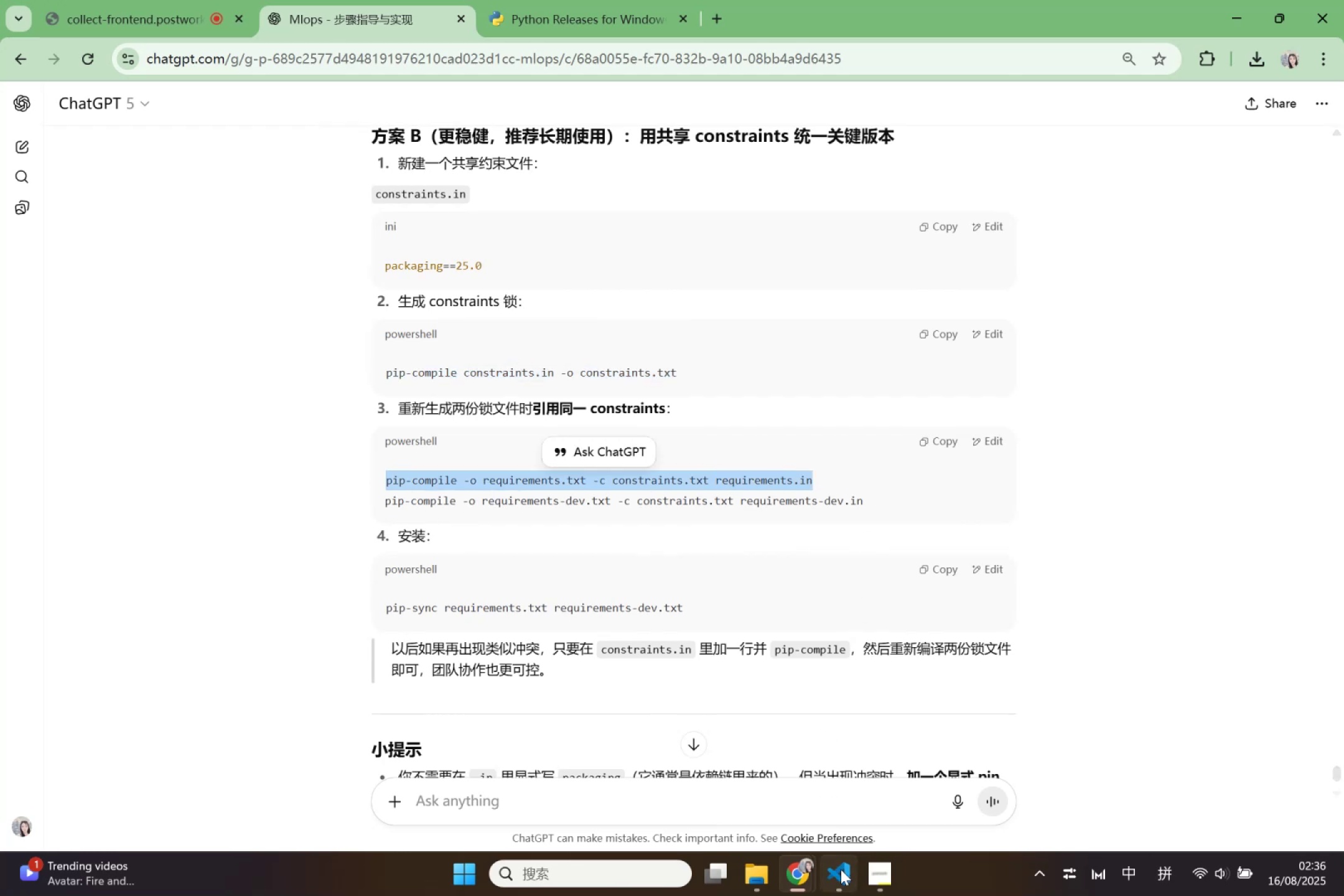 
left_click([841, 869])
 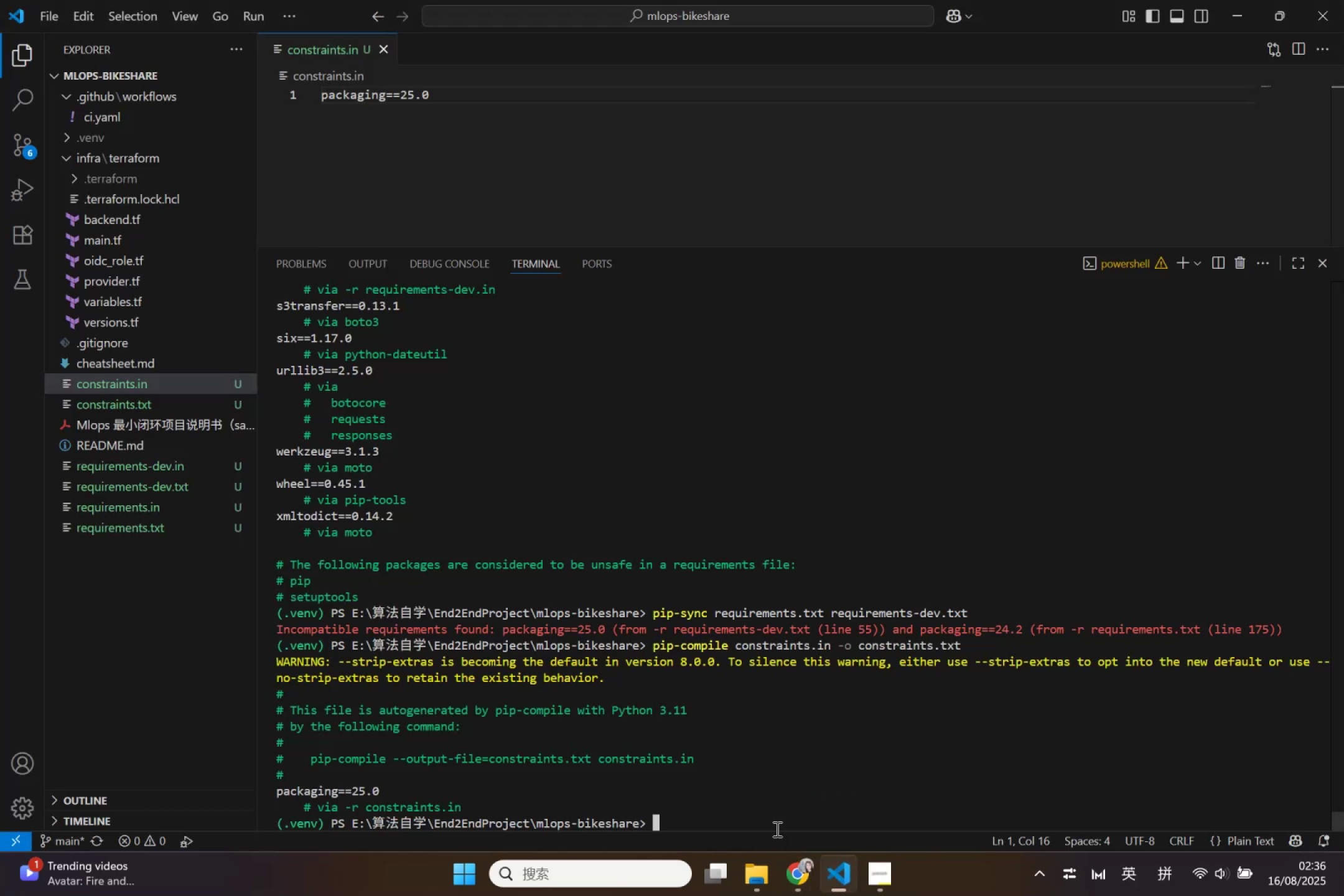 
left_click([776, 829])
 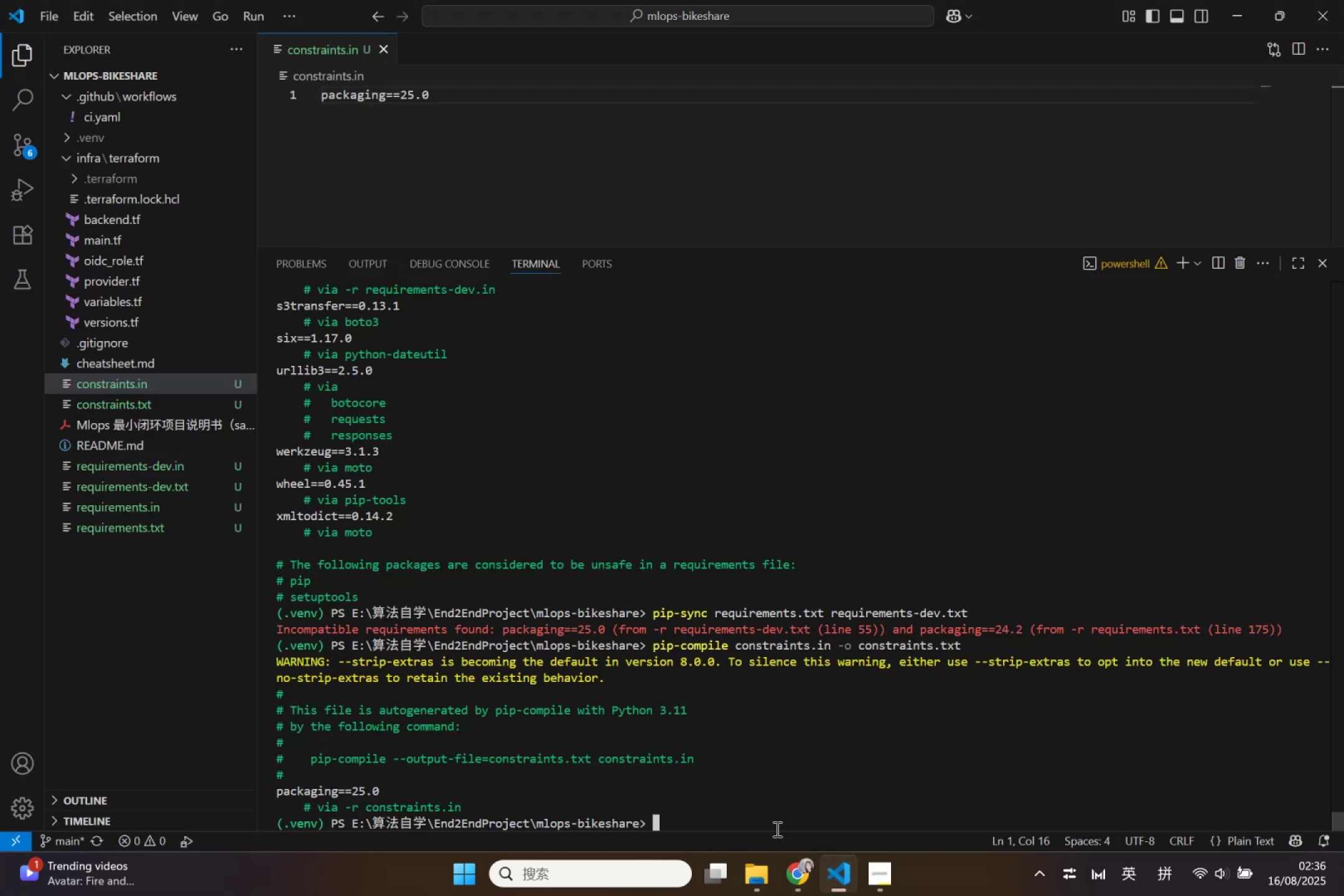 
key(Control+V)
 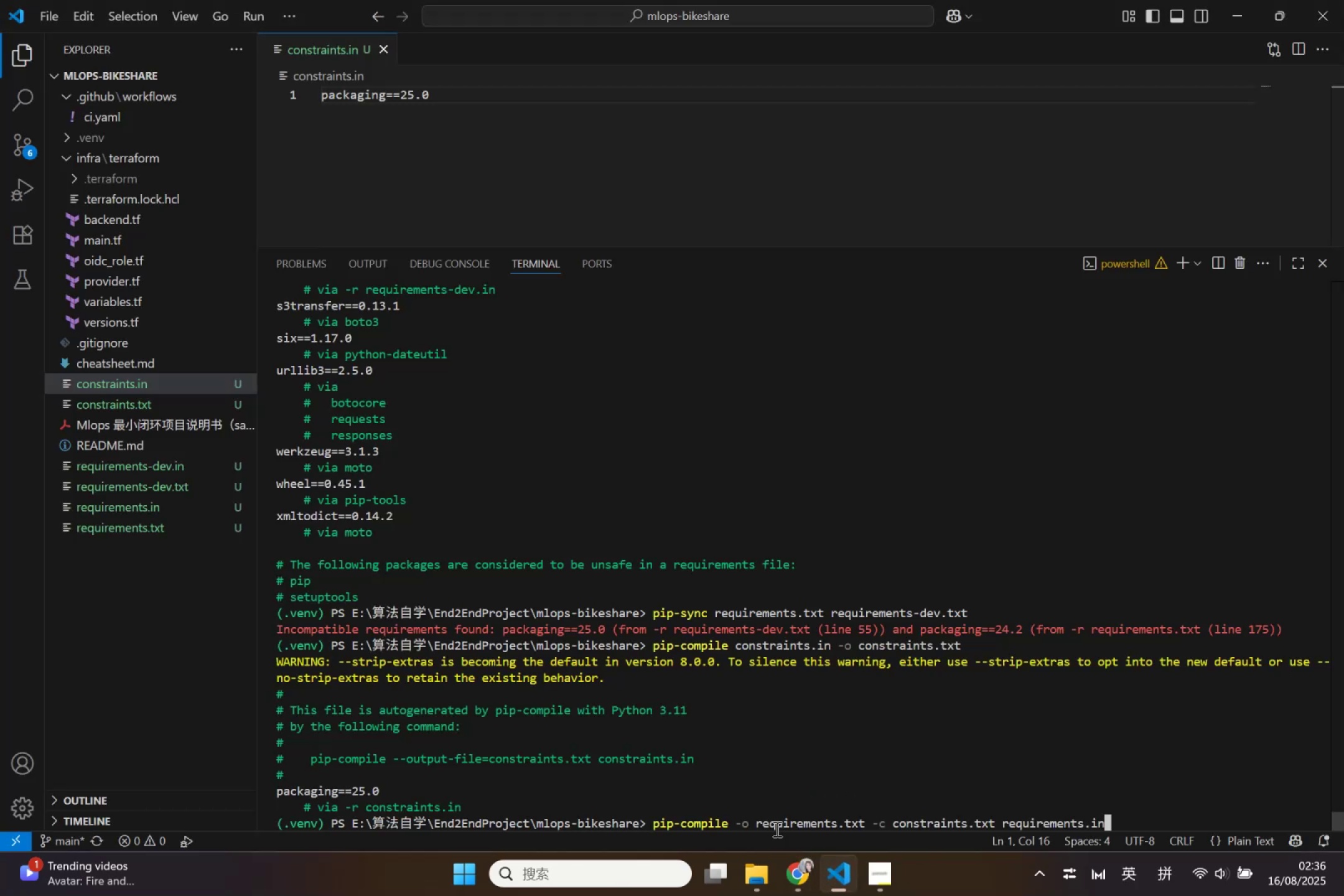 
key(Enter)
 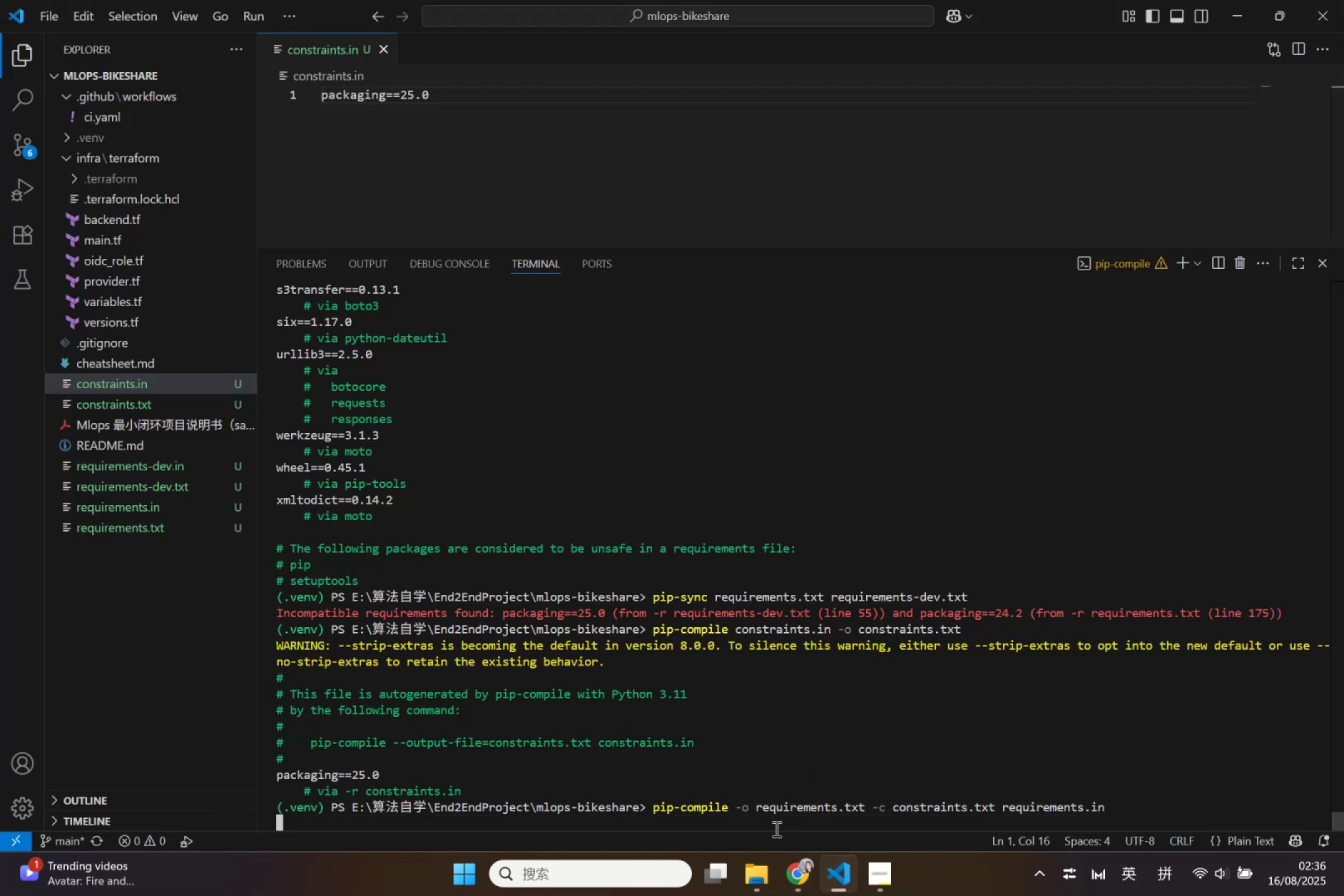 
mouse_move([780, 858])
 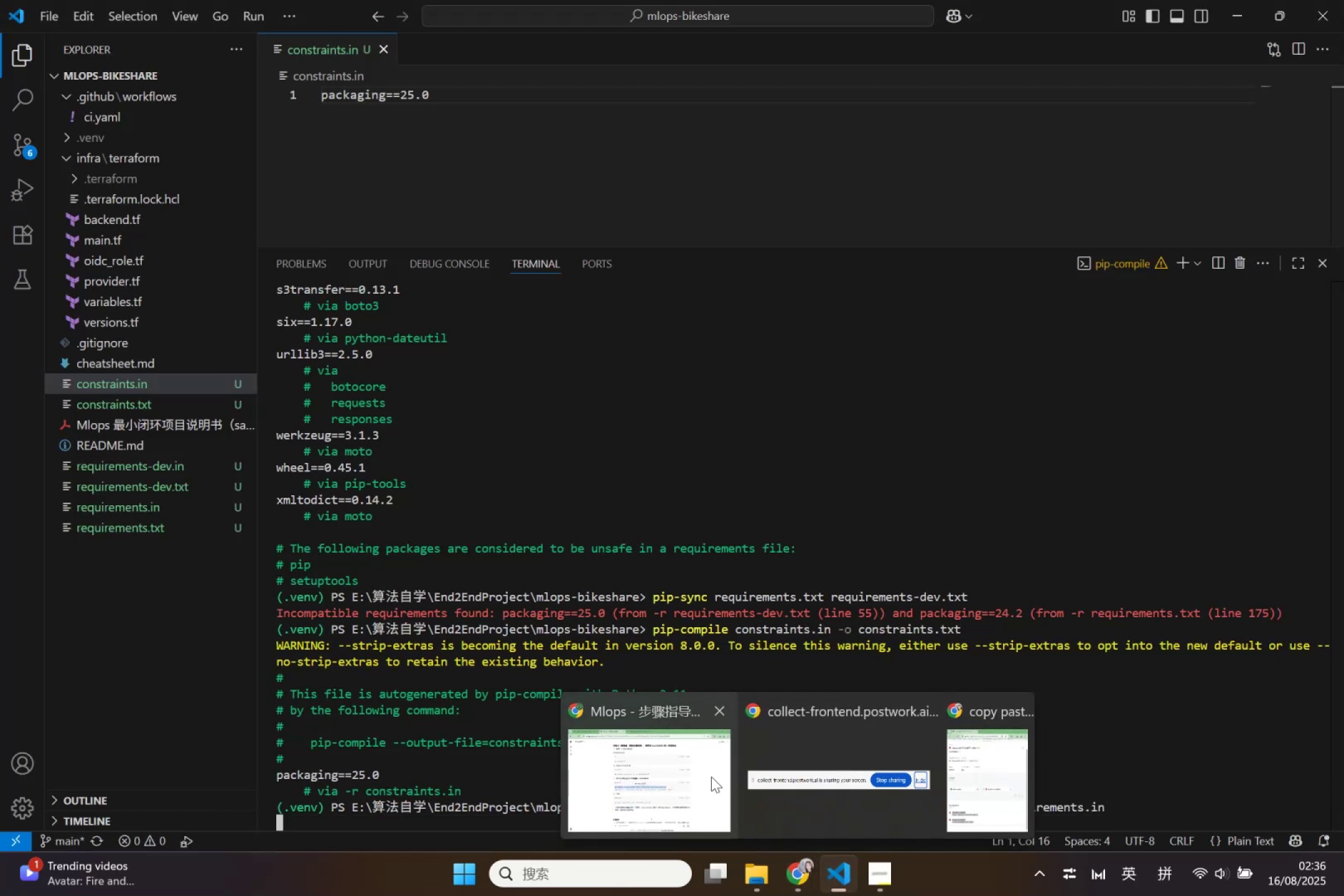 
left_click([710, 775])
 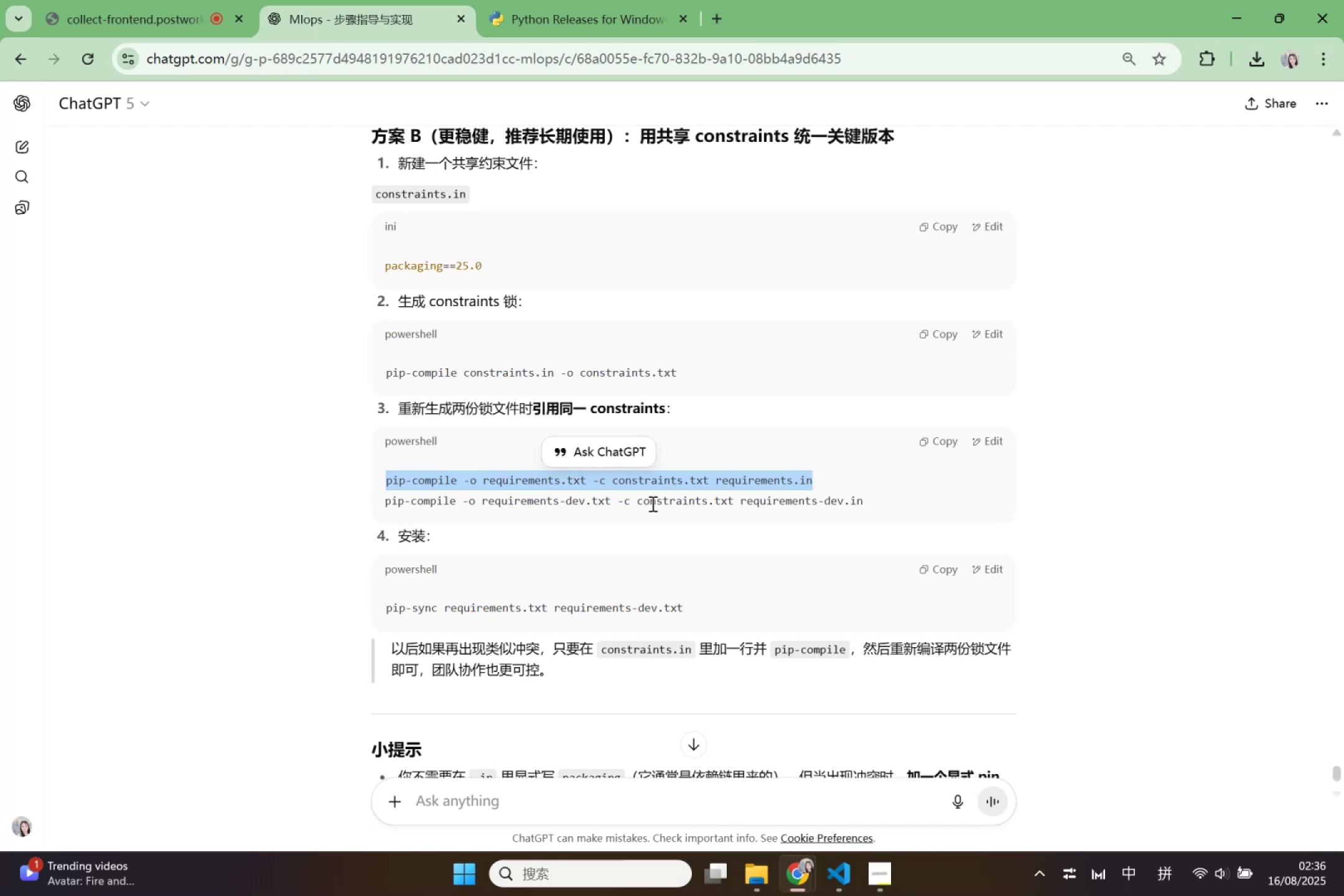 
wait(5.29)
 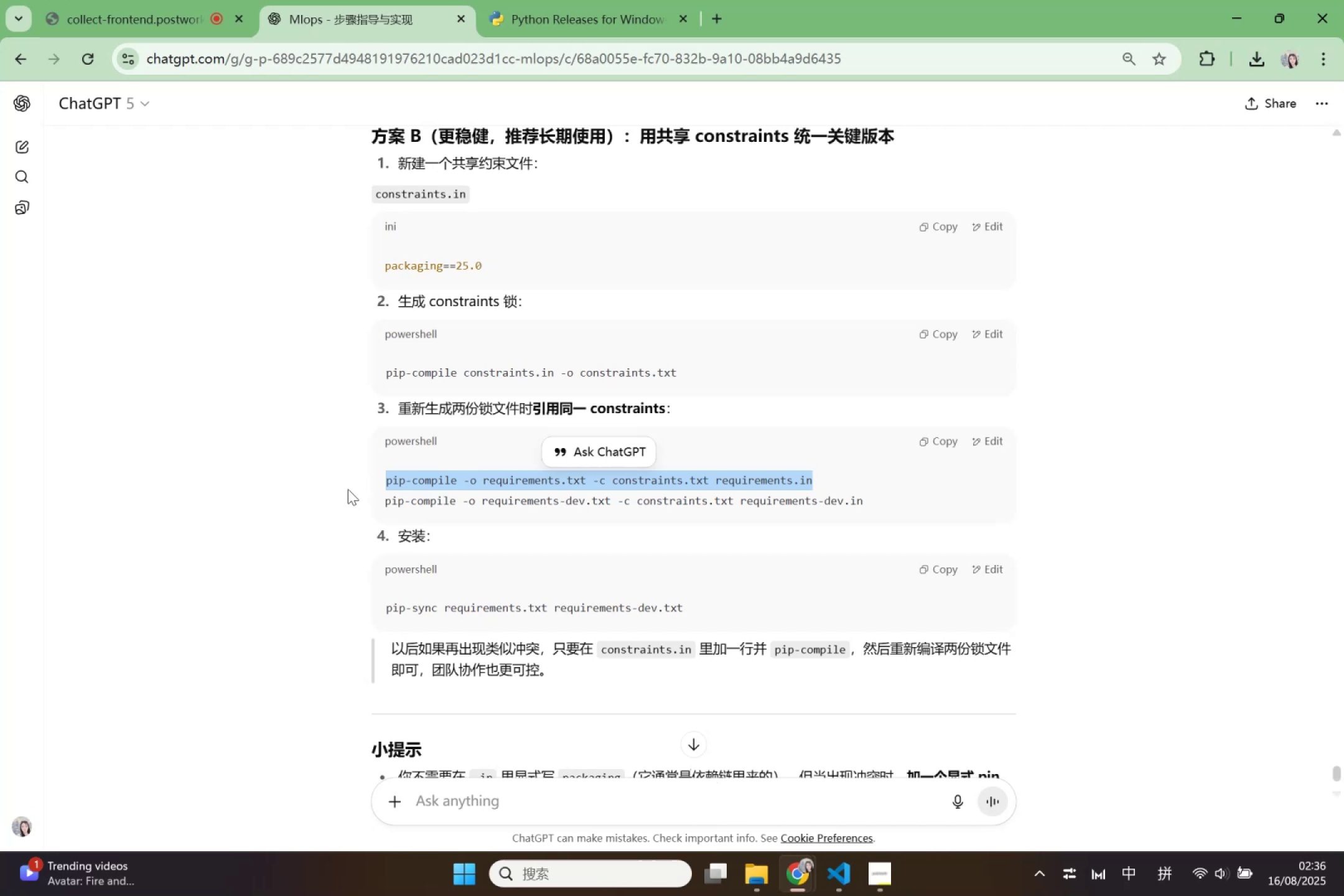 
left_click_drag(start_coordinate=[869, 506], to_coordinate=[370, 510])
 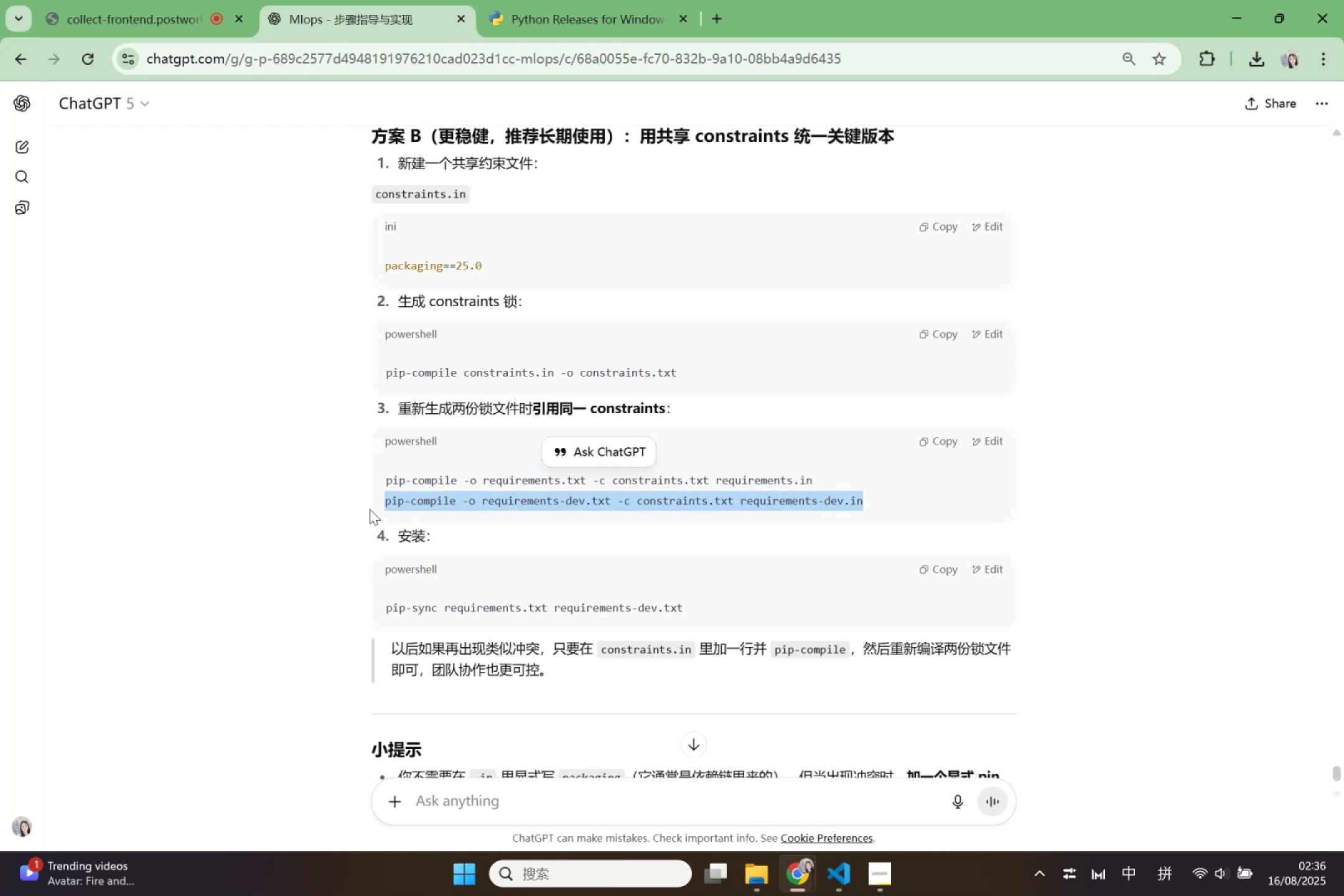 
key(Control+C)
 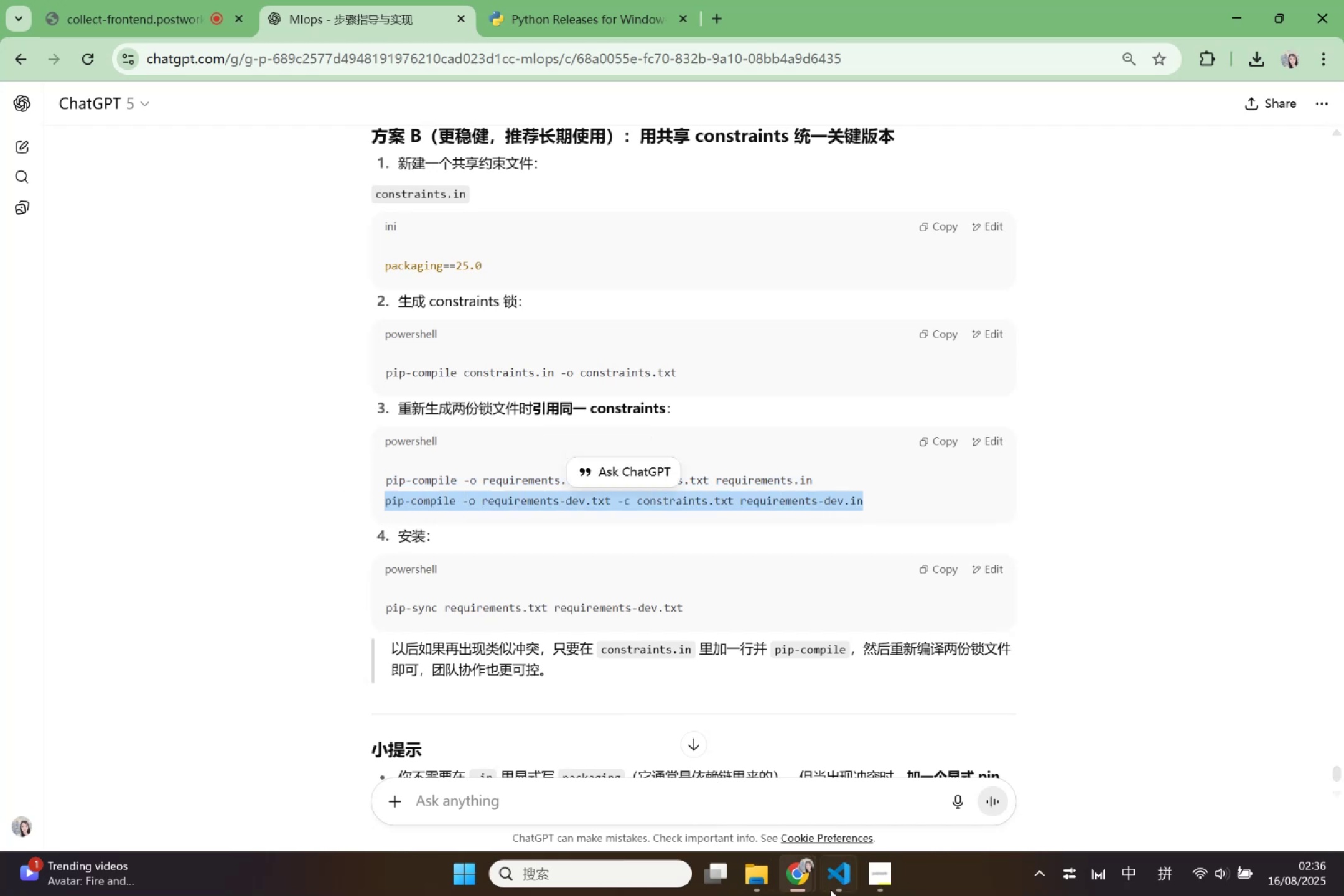 
left_click([841, 875])
 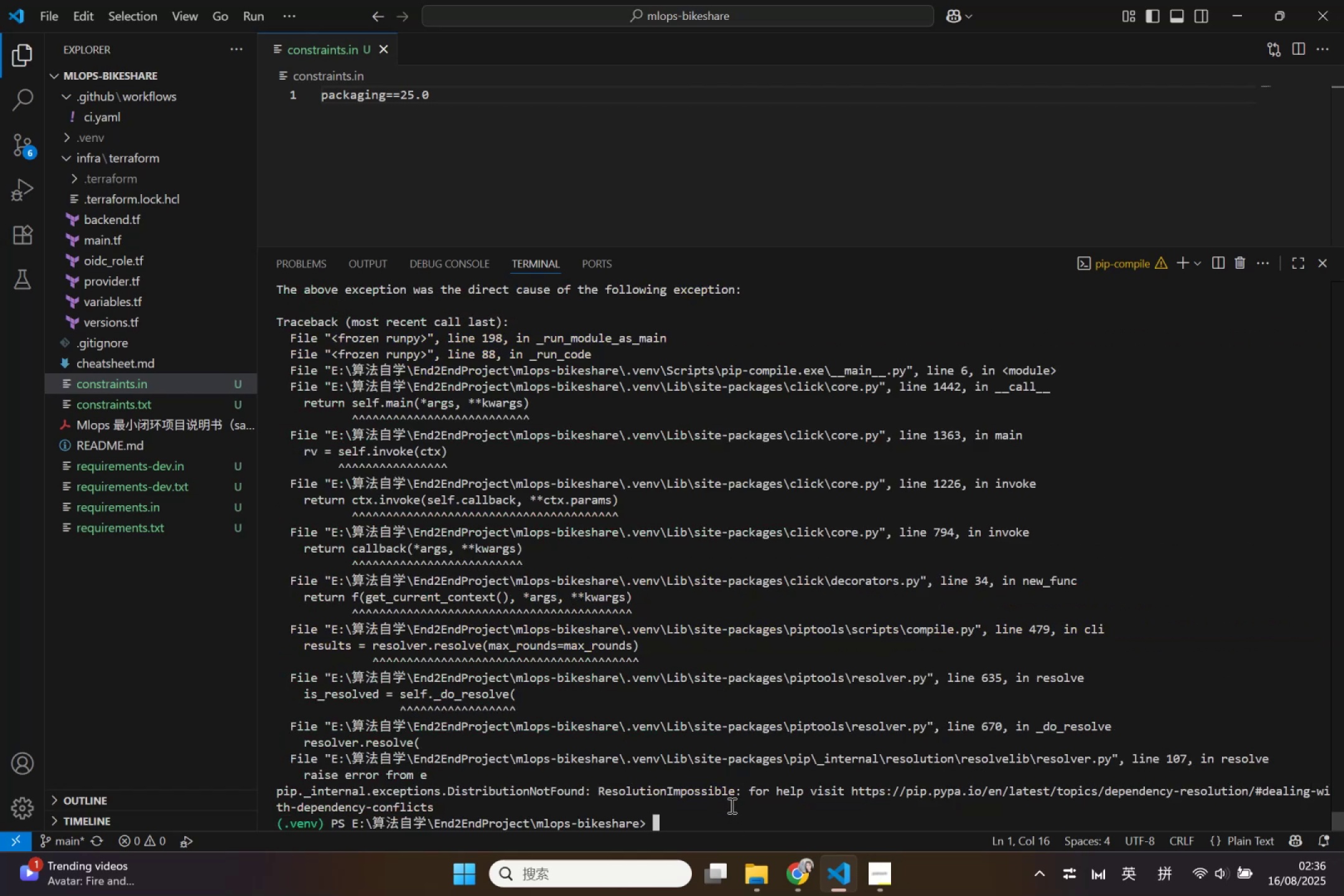 
wait(6.75)
 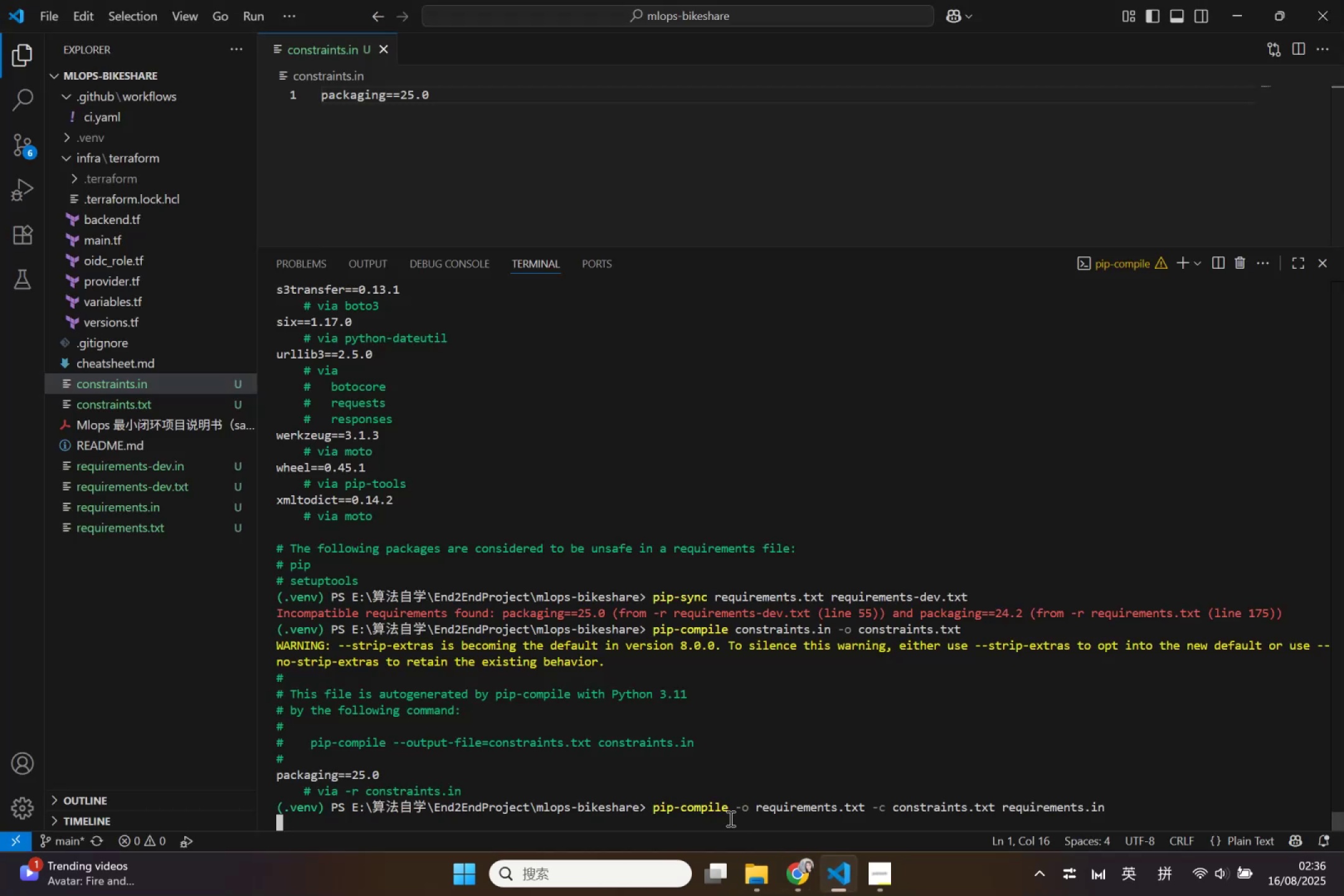 
scroll: coordinate [730, 803], scroll_direction: up, amount: 10.0
 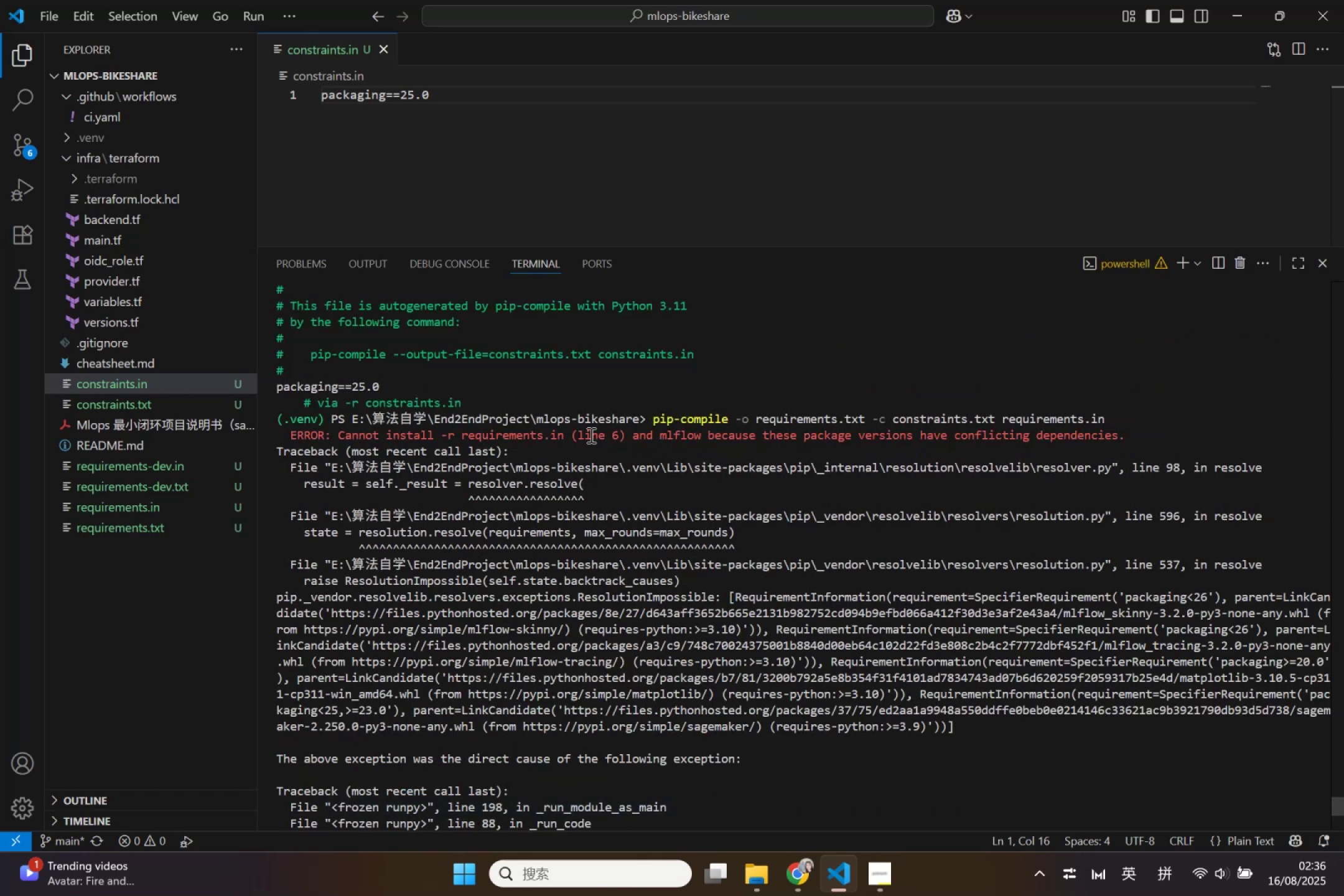 
wait(8.03)
 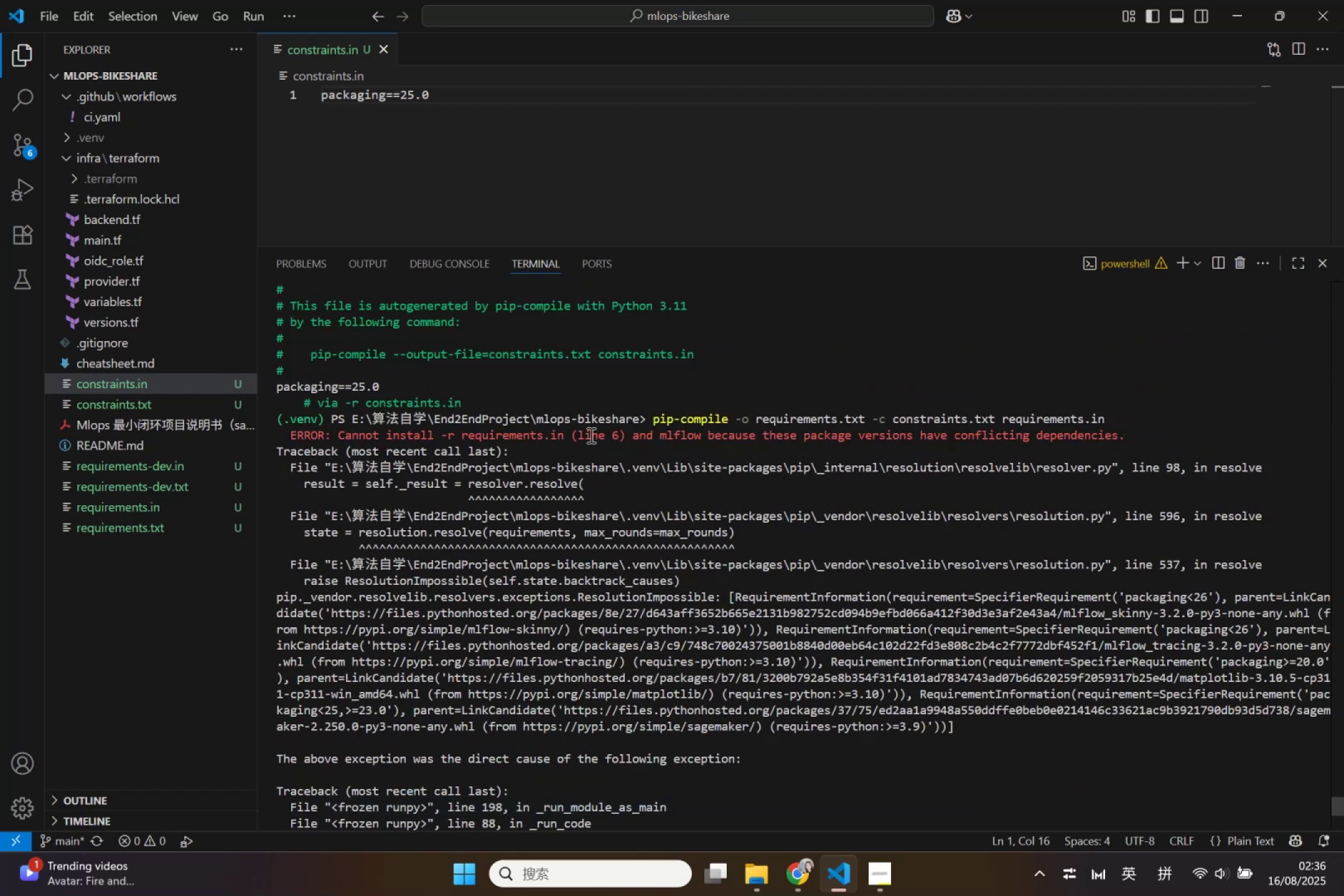 
left_click_drag(start_coordinate=[279, 418], to_coordinate=[754, 852])
 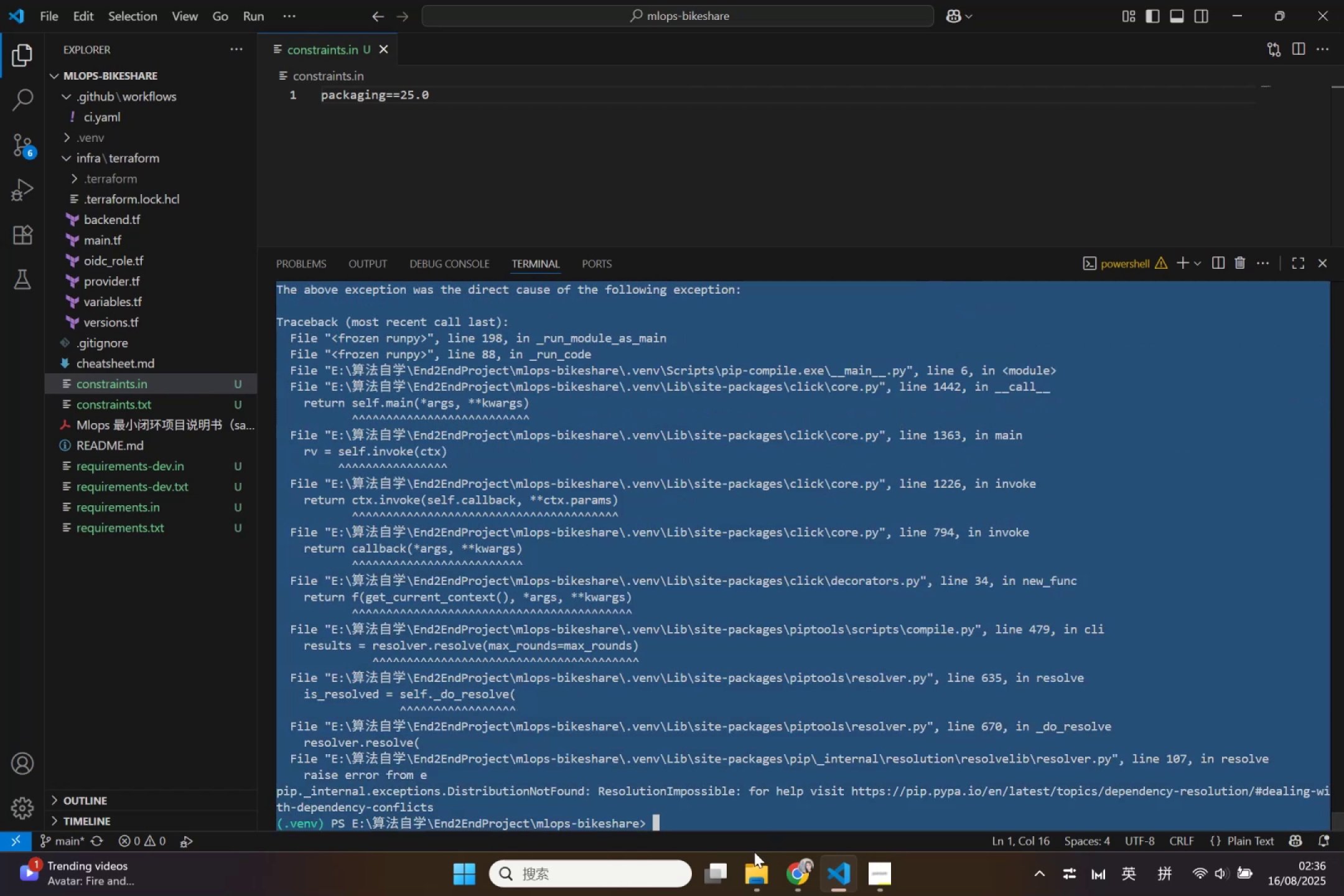 
scroll: coordinate [778, 823], scroll_direction: down, amount: 13.0
 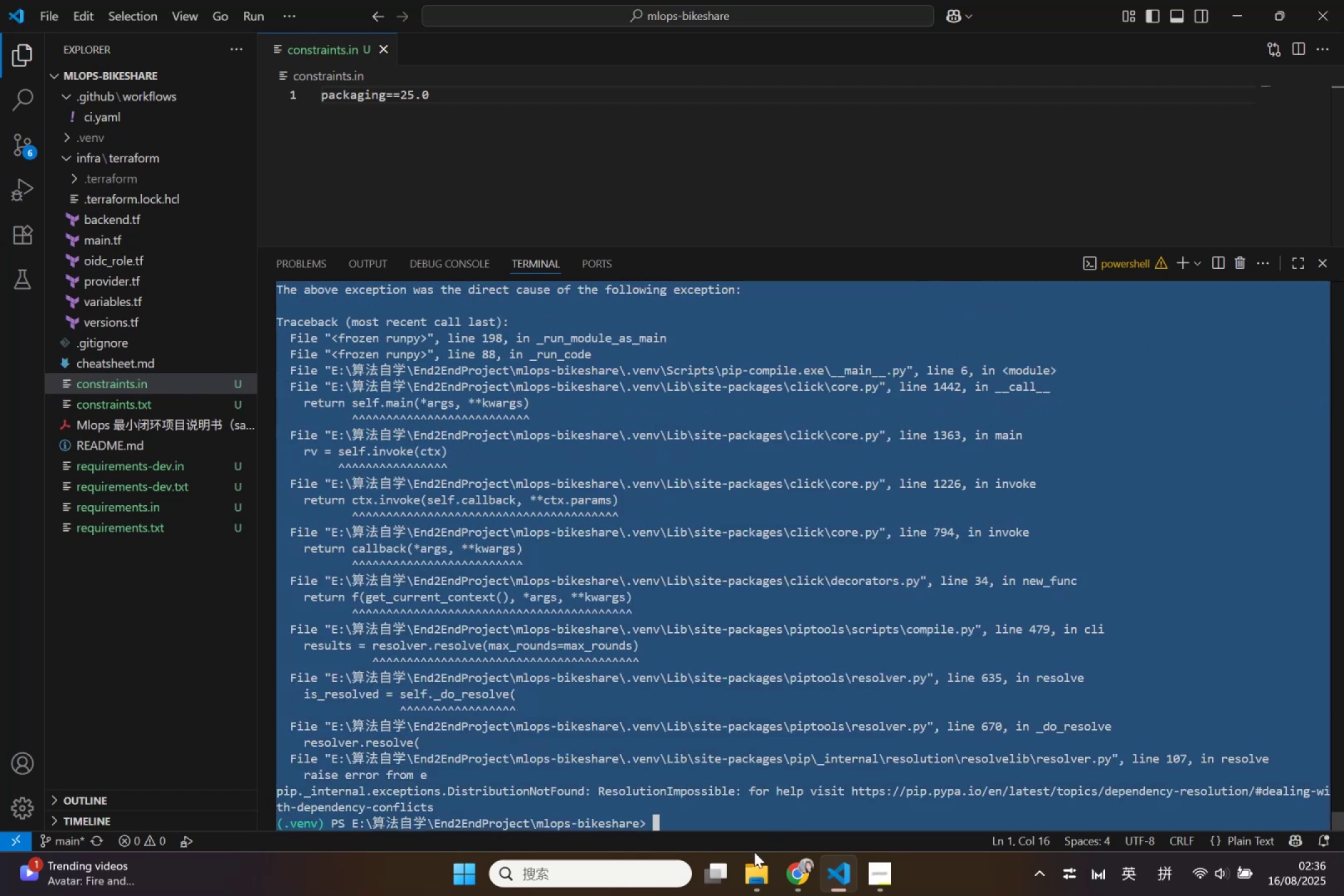 
key(Control+C)
 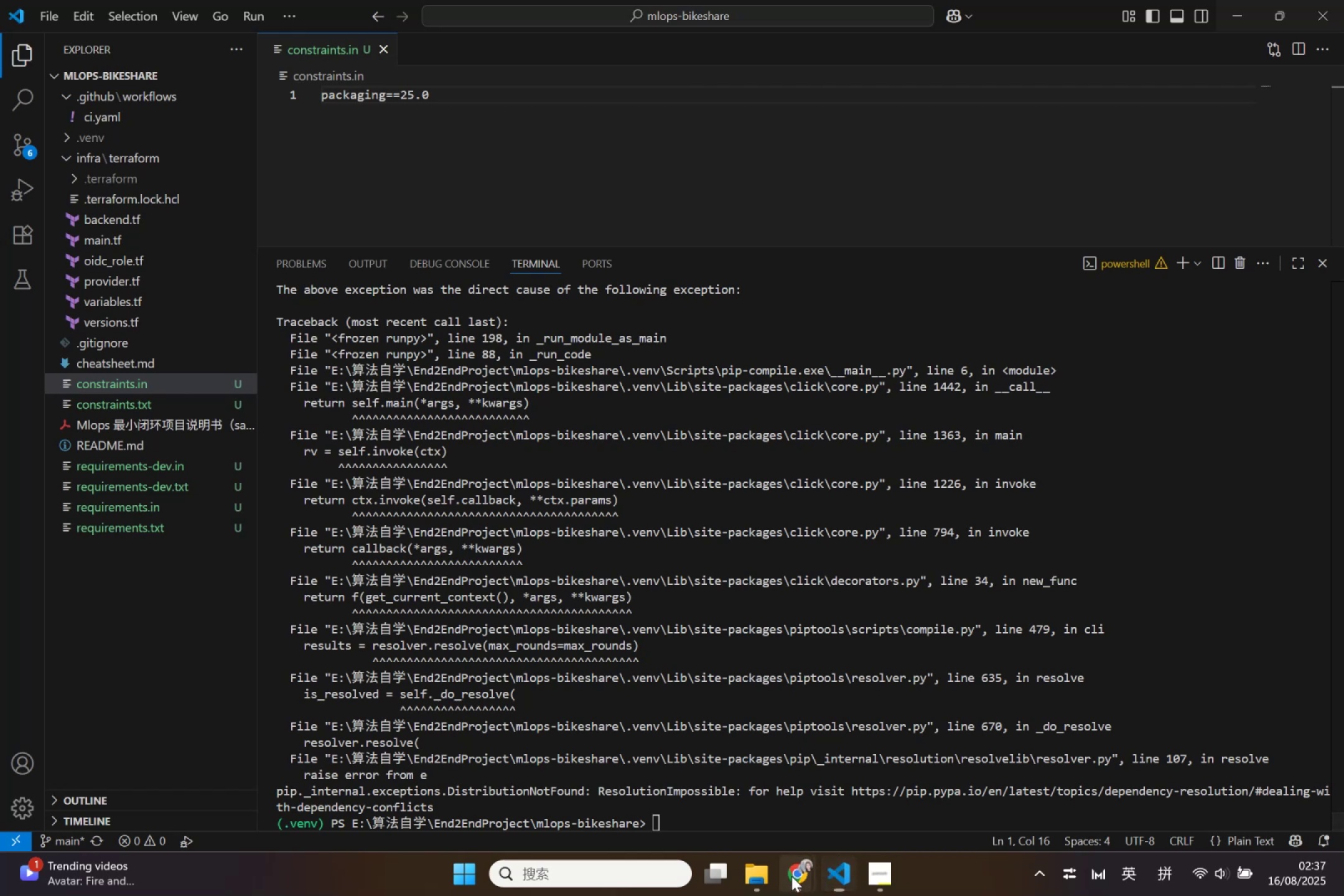 
left_click([671, 793])
 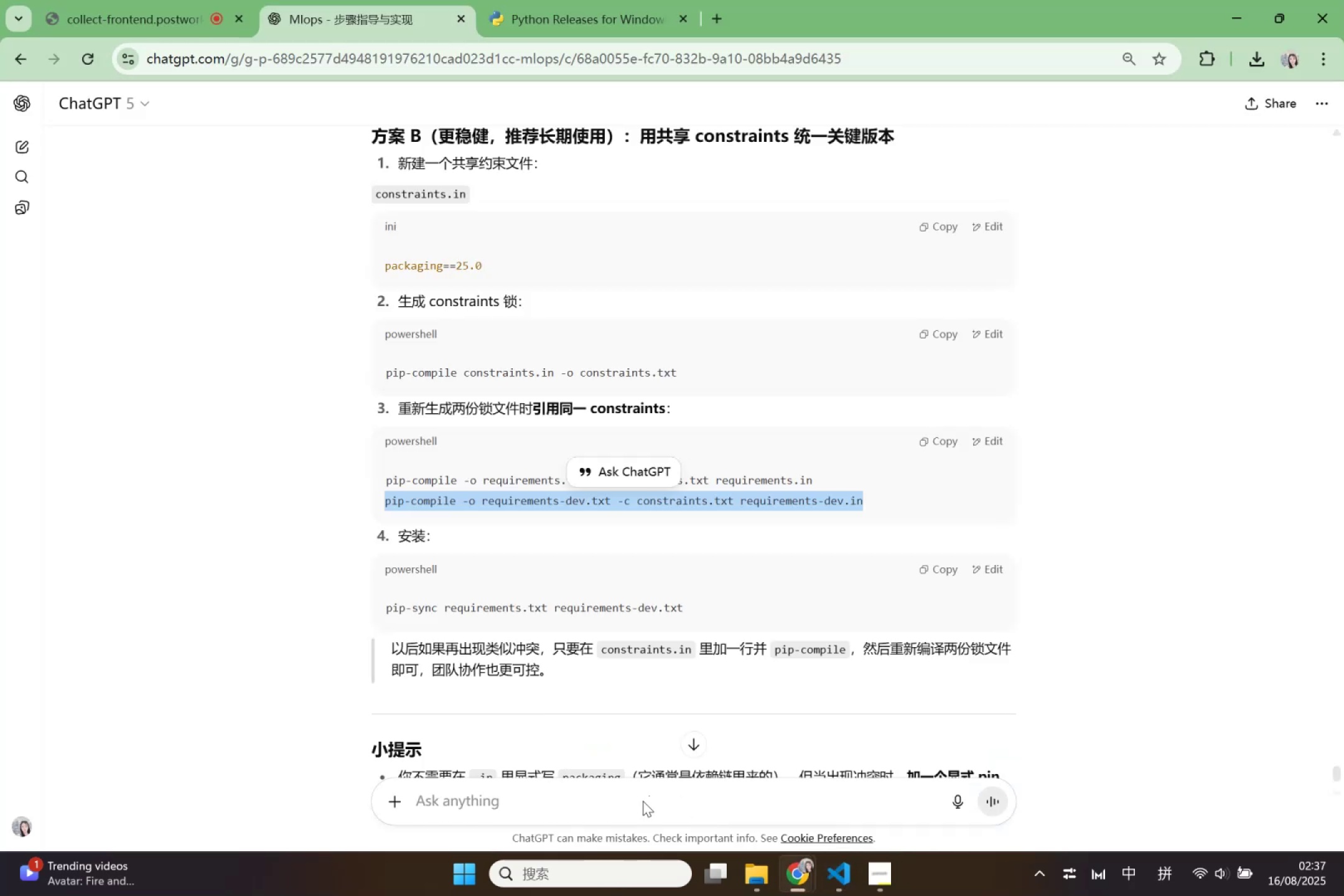 
left_click([643, 801])
 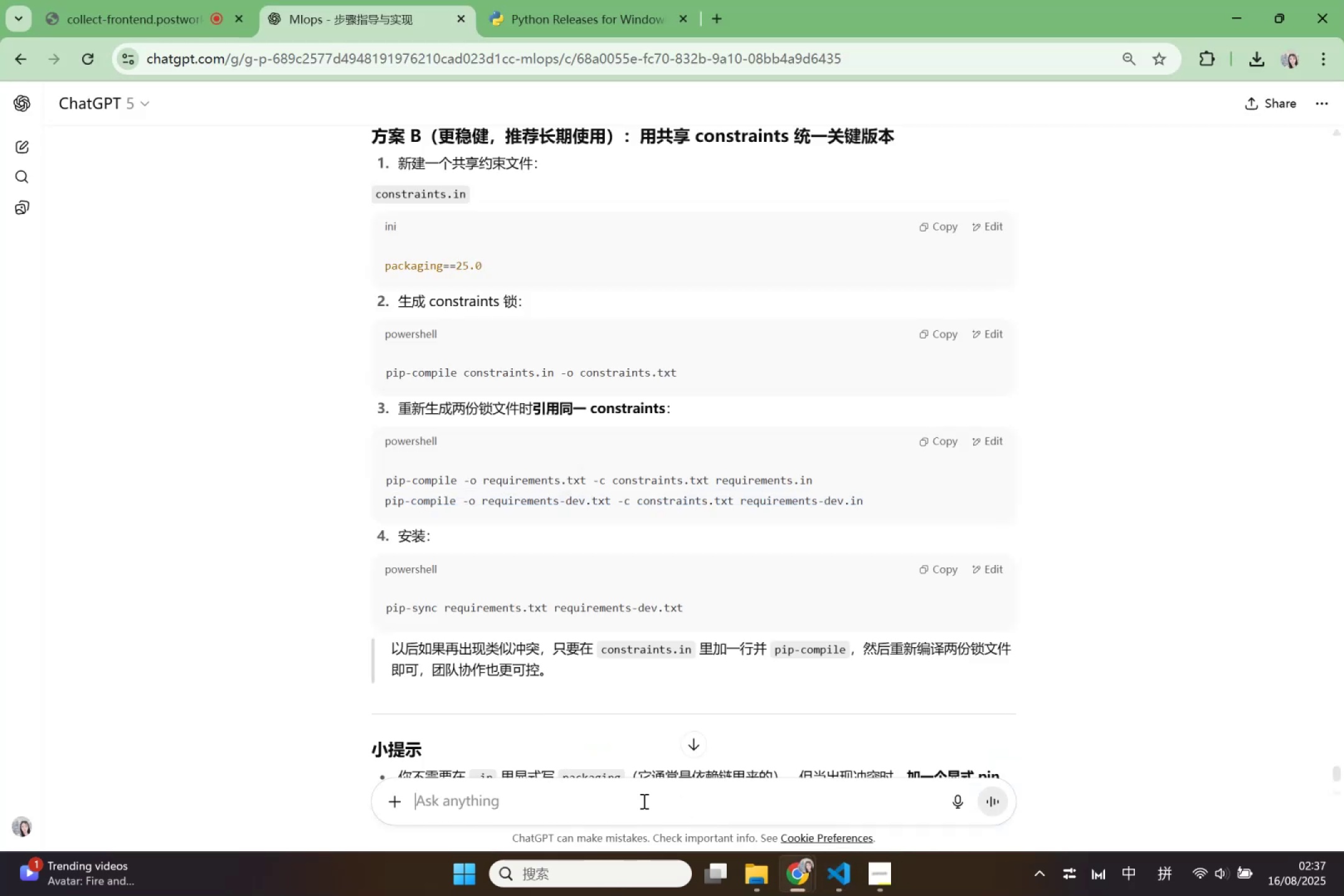 
key(Shift+Quote)
 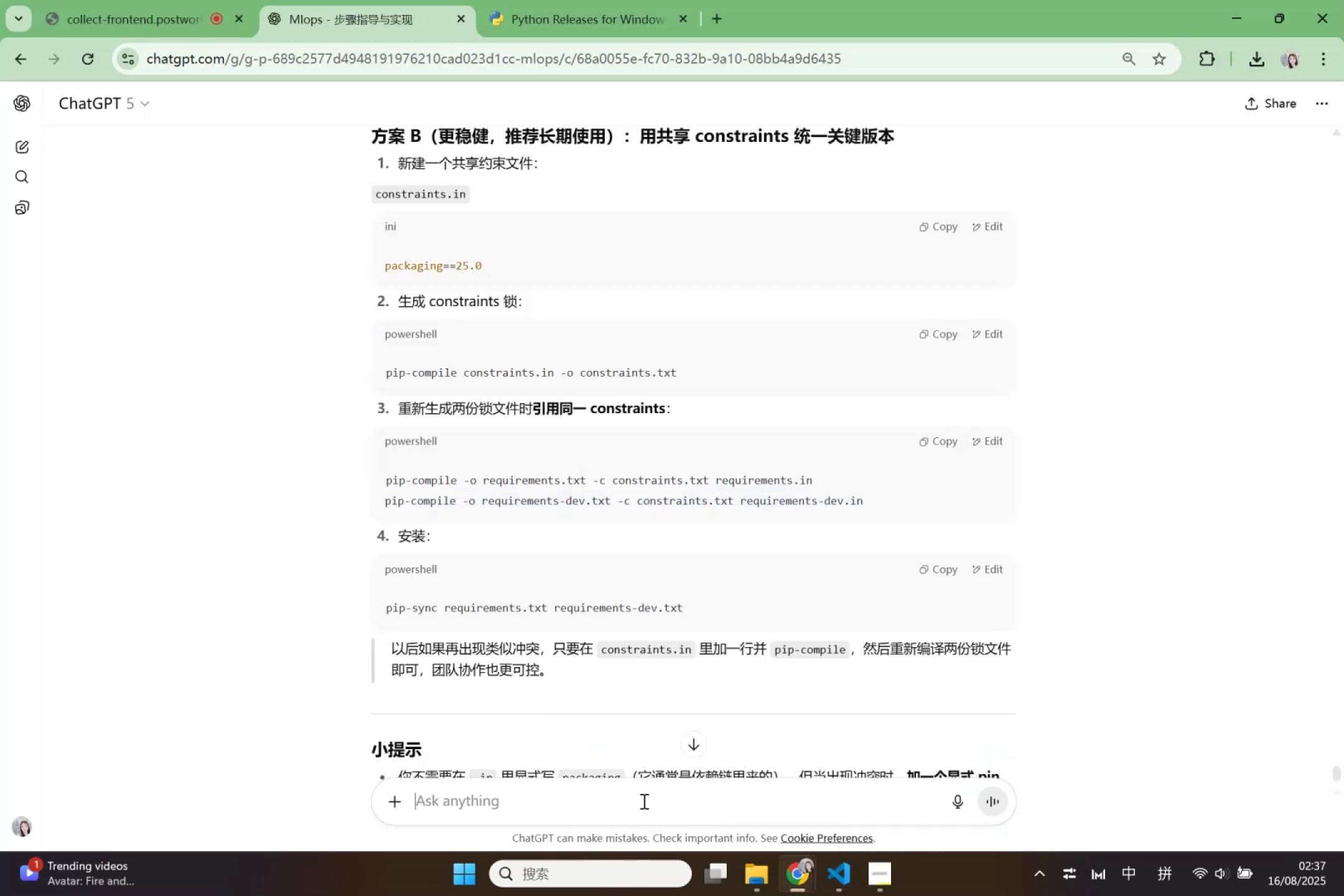 
key(Shift+Quote)
 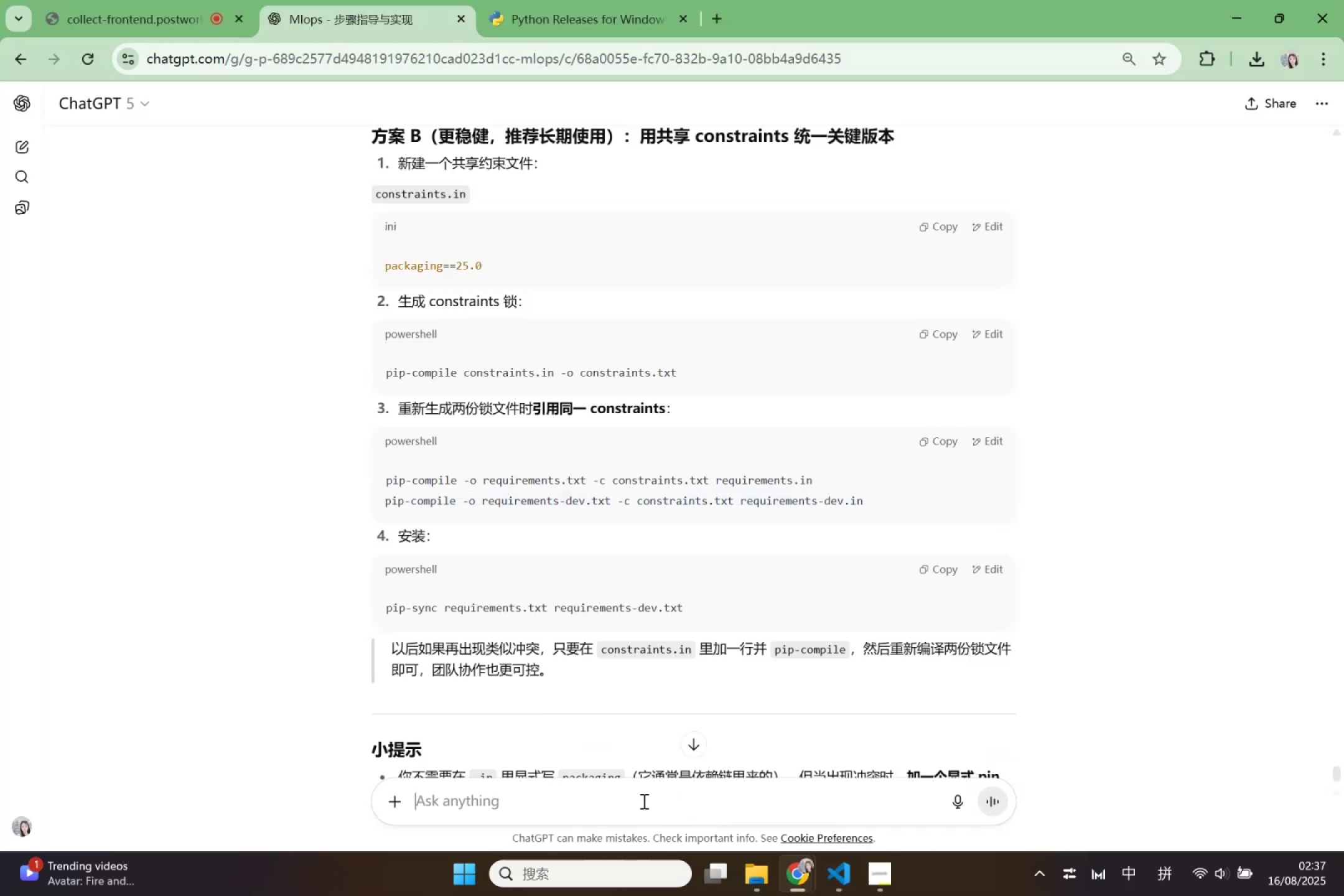 
key(ArrowLeft)
 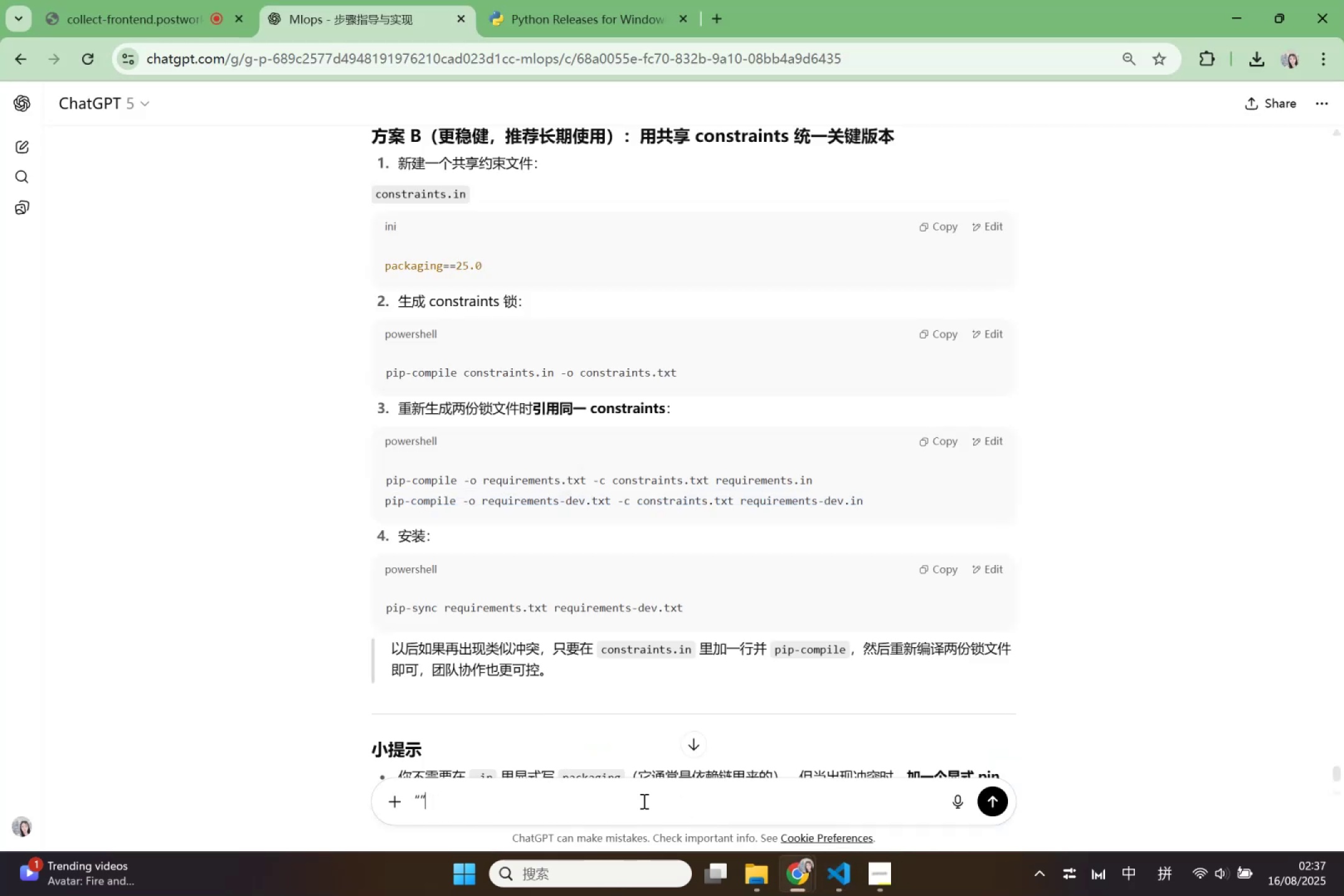 
key(Control+ControlLeft)
 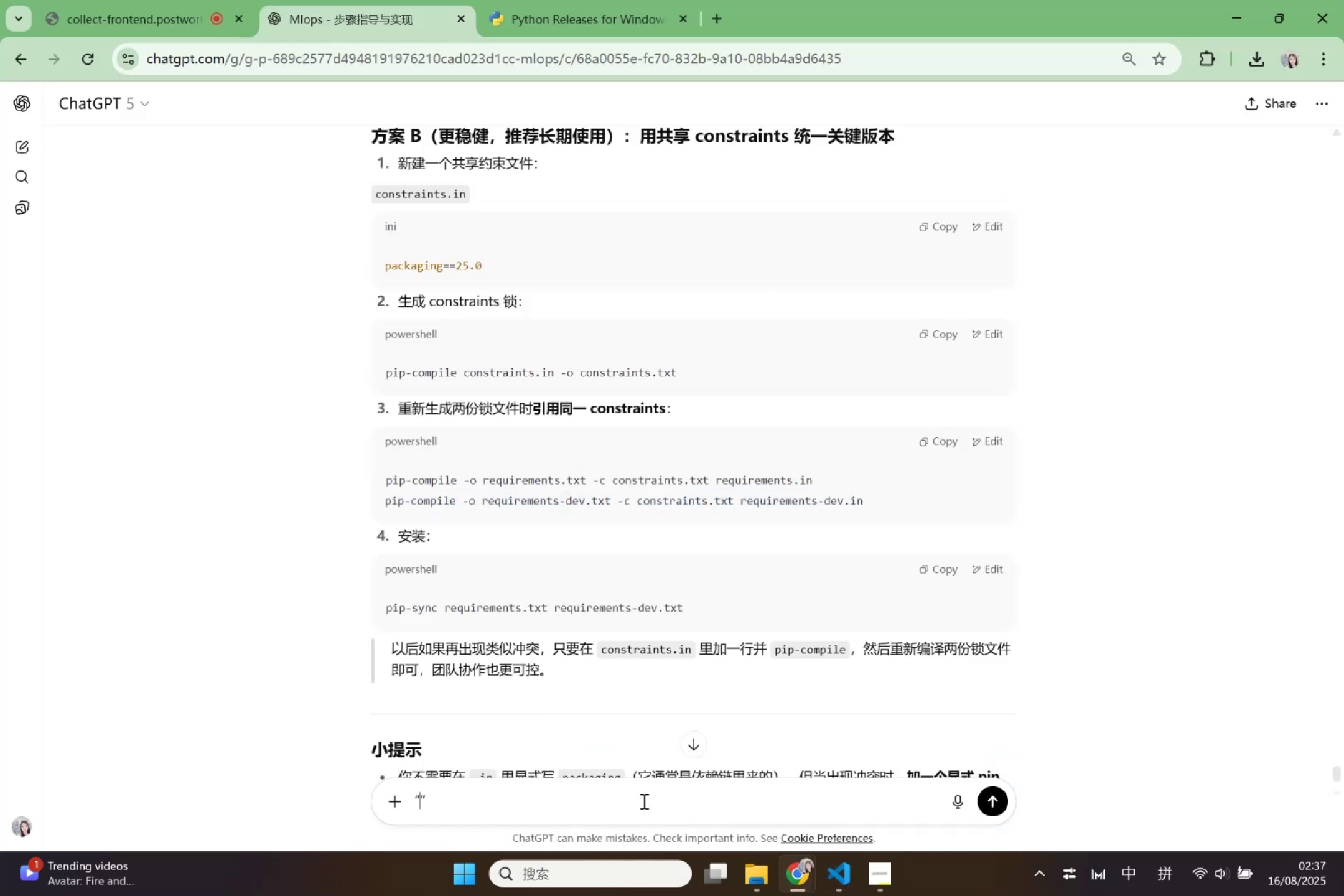 
key(Control+V)
 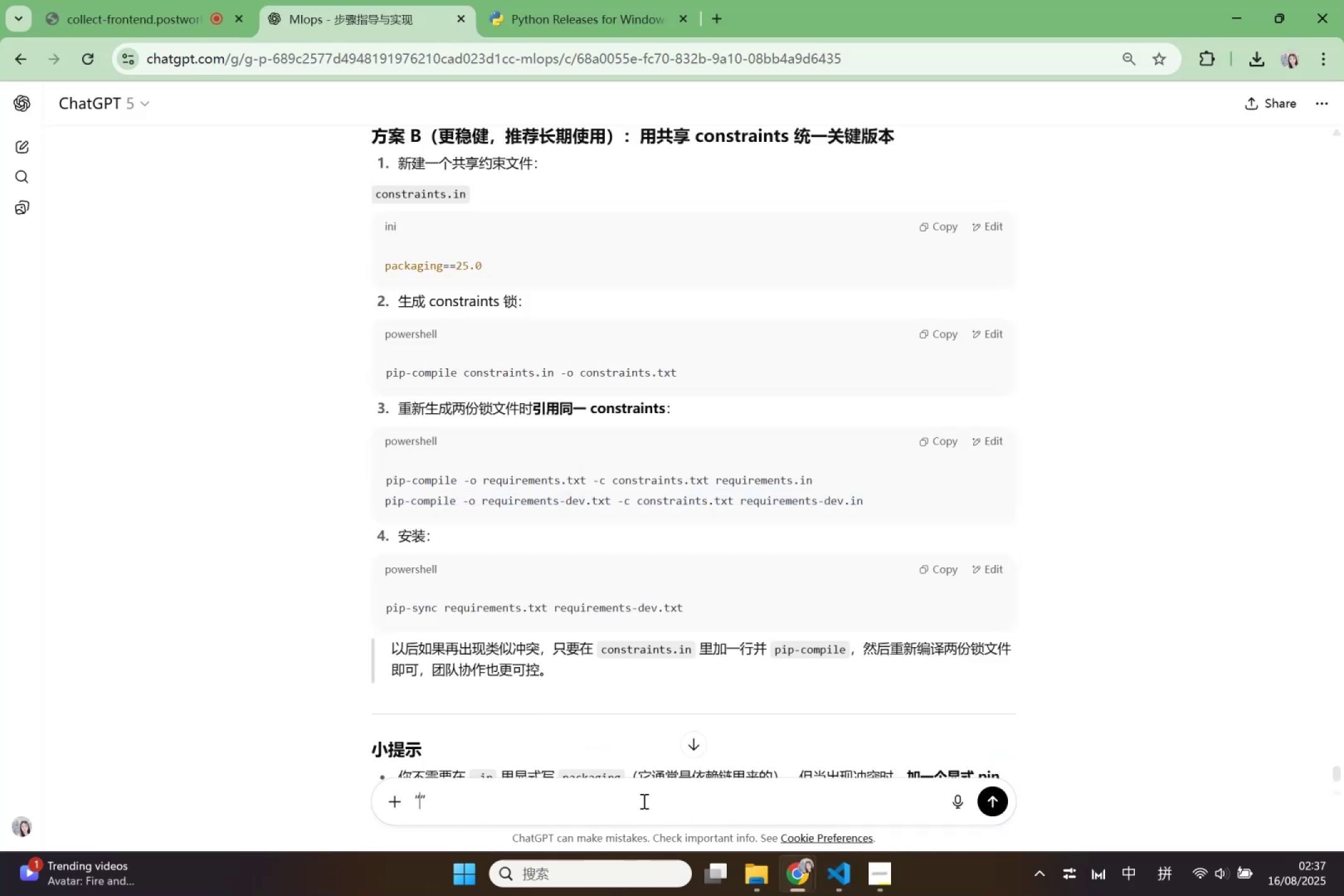 
key(ArrowRight)
 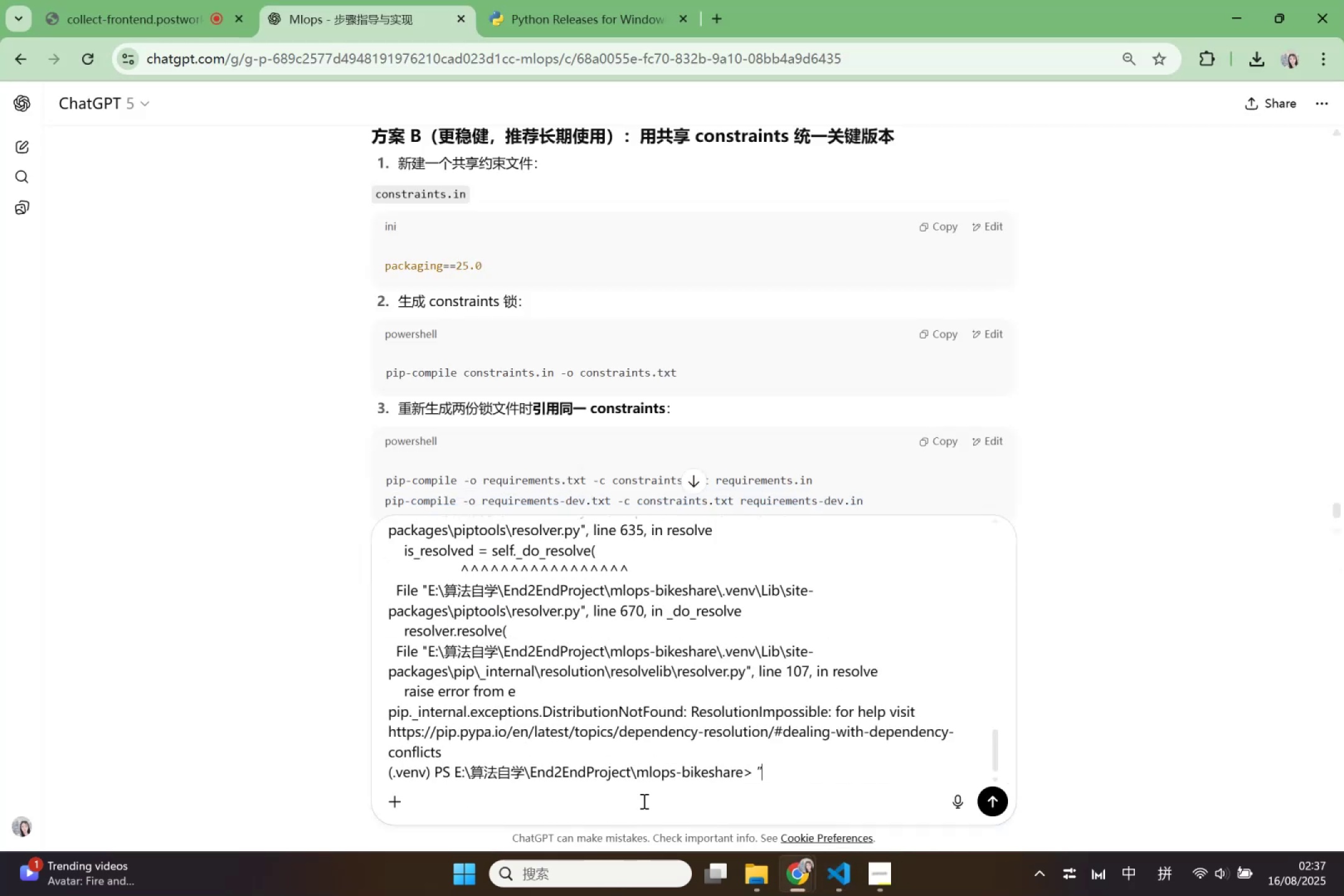 
key(Enter)
 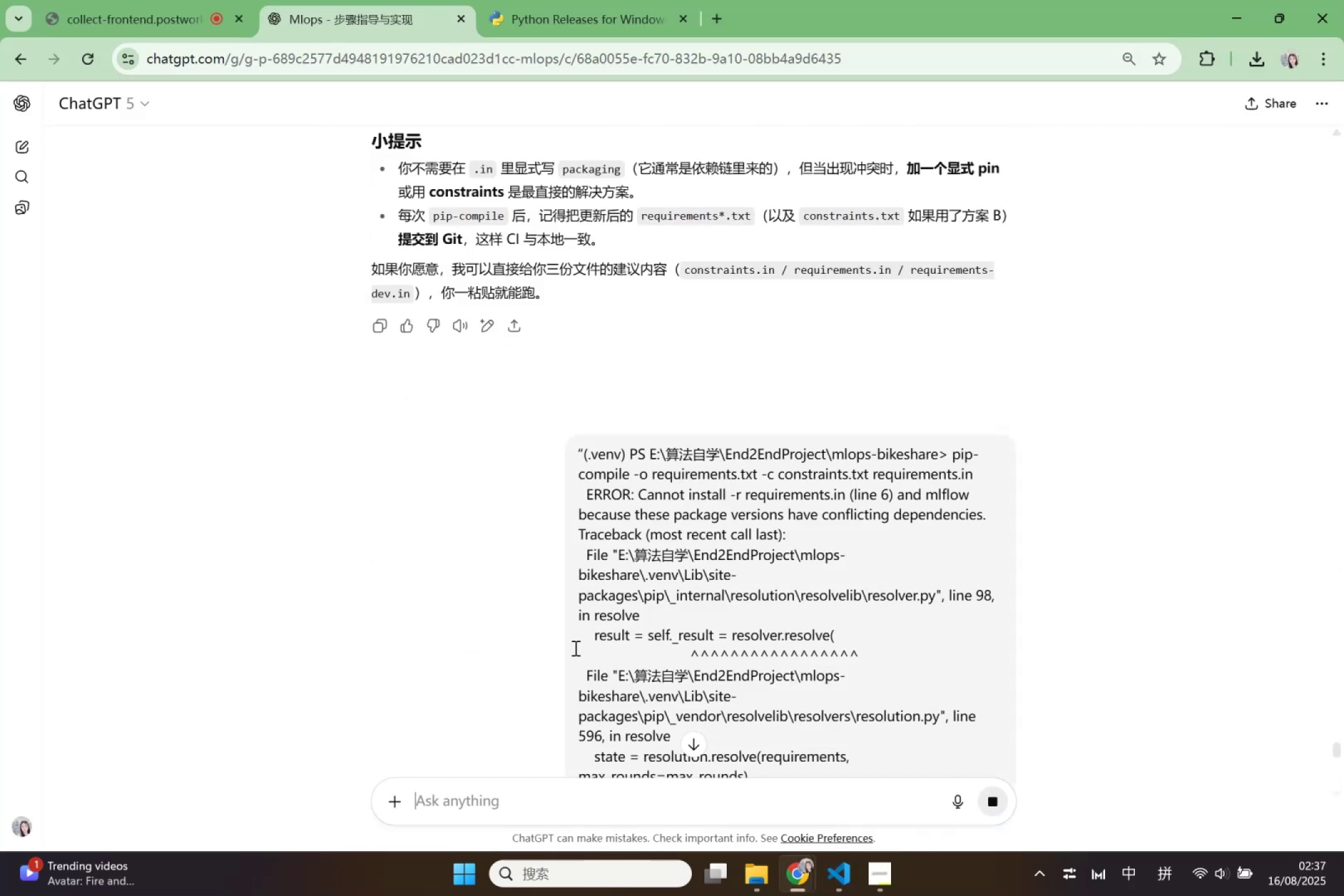 
scroll: coordinate [611, 469], scroll_direction: up, amount: 38.0
 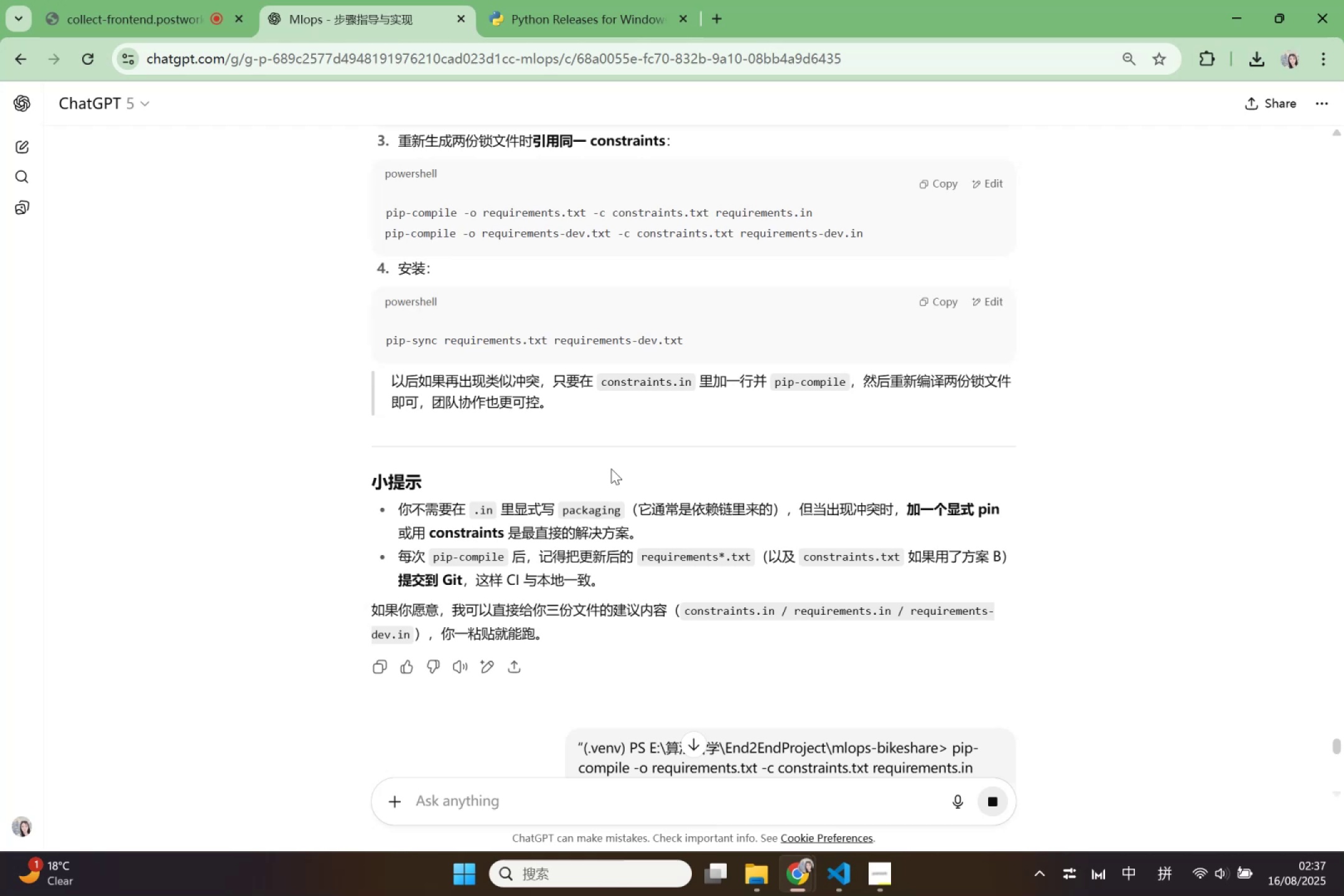 
wait(17.72)
 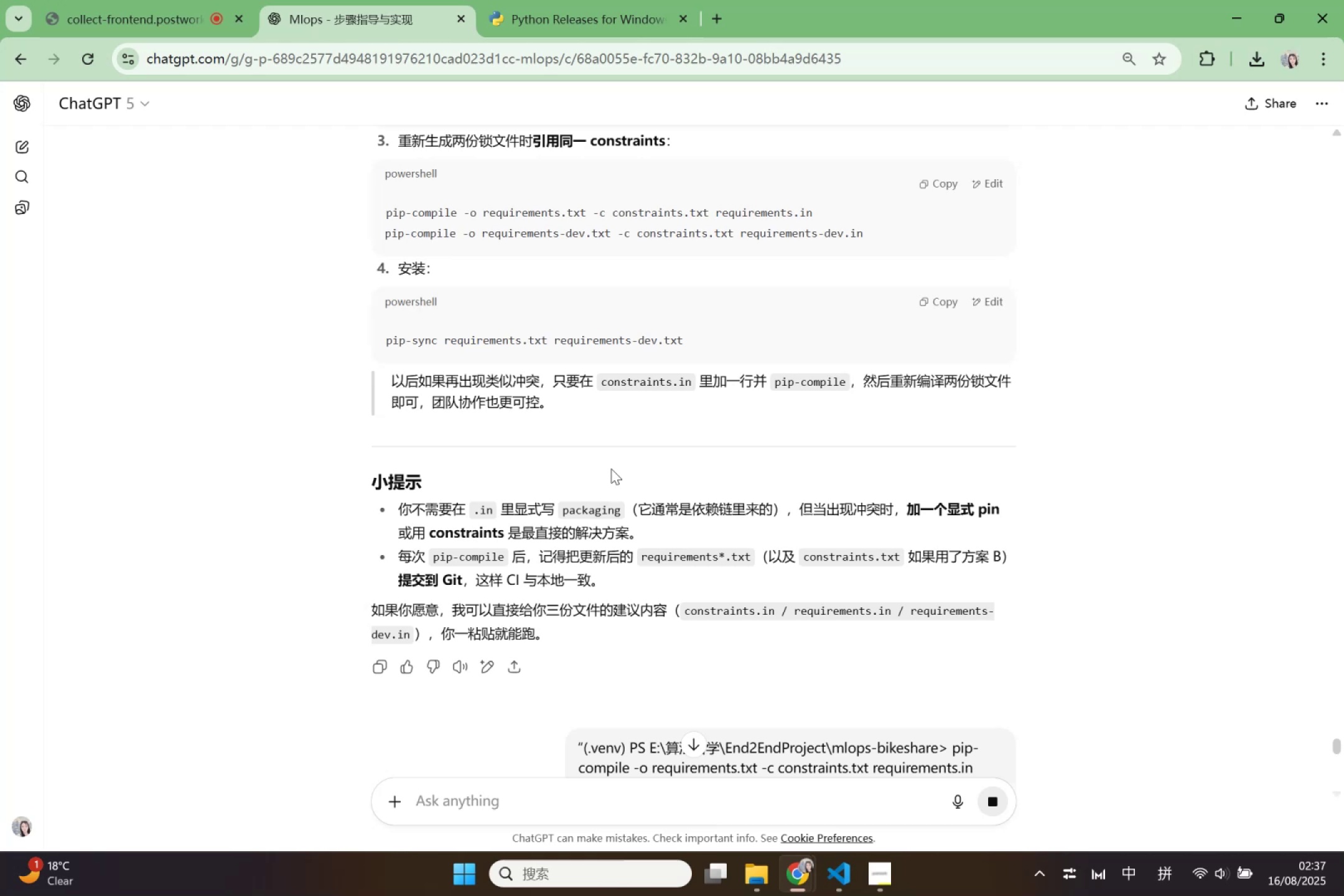 
scroll: coordinate [611, 469], scroll_direction: up, amount: 3.0
 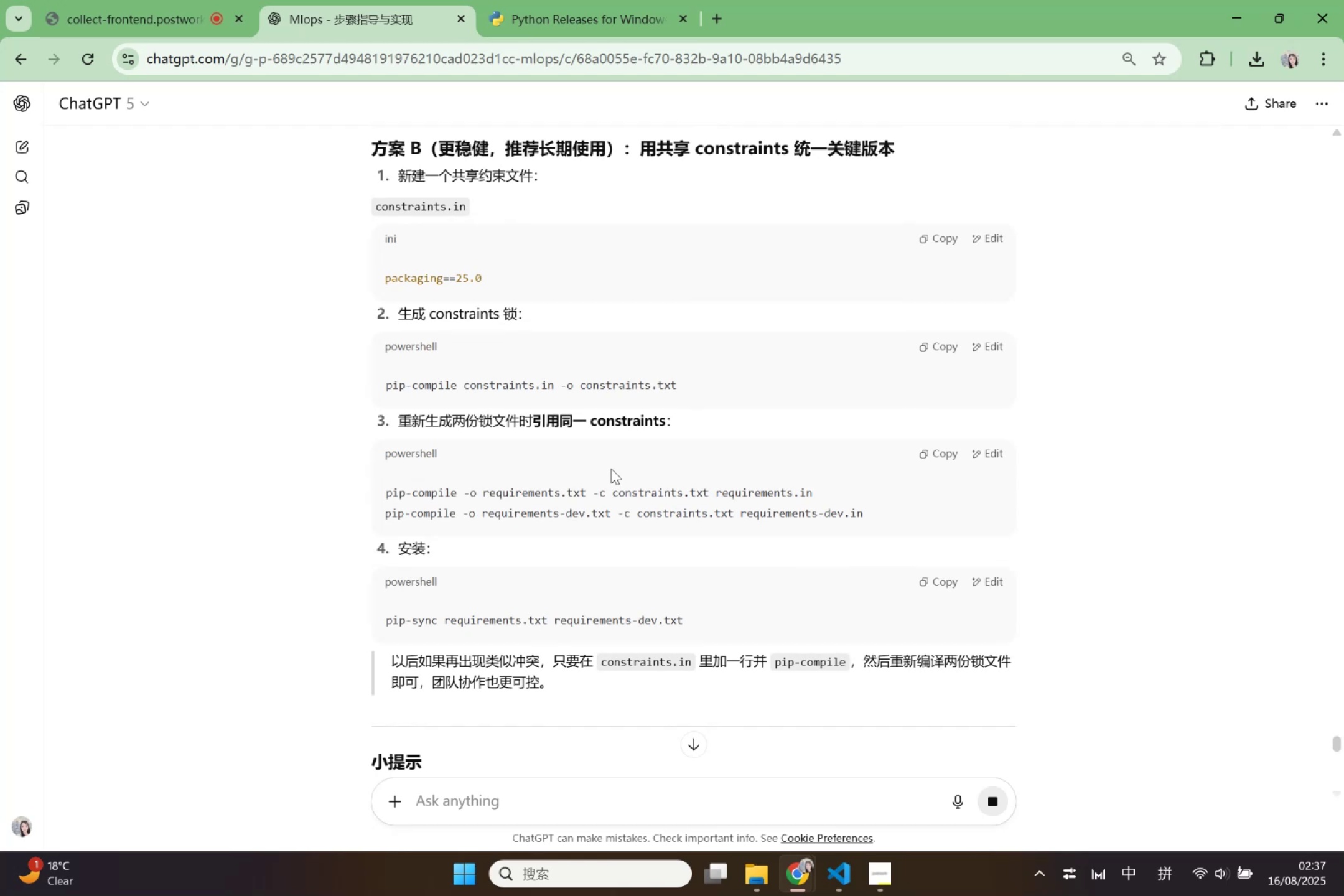 
wait(12.76)
 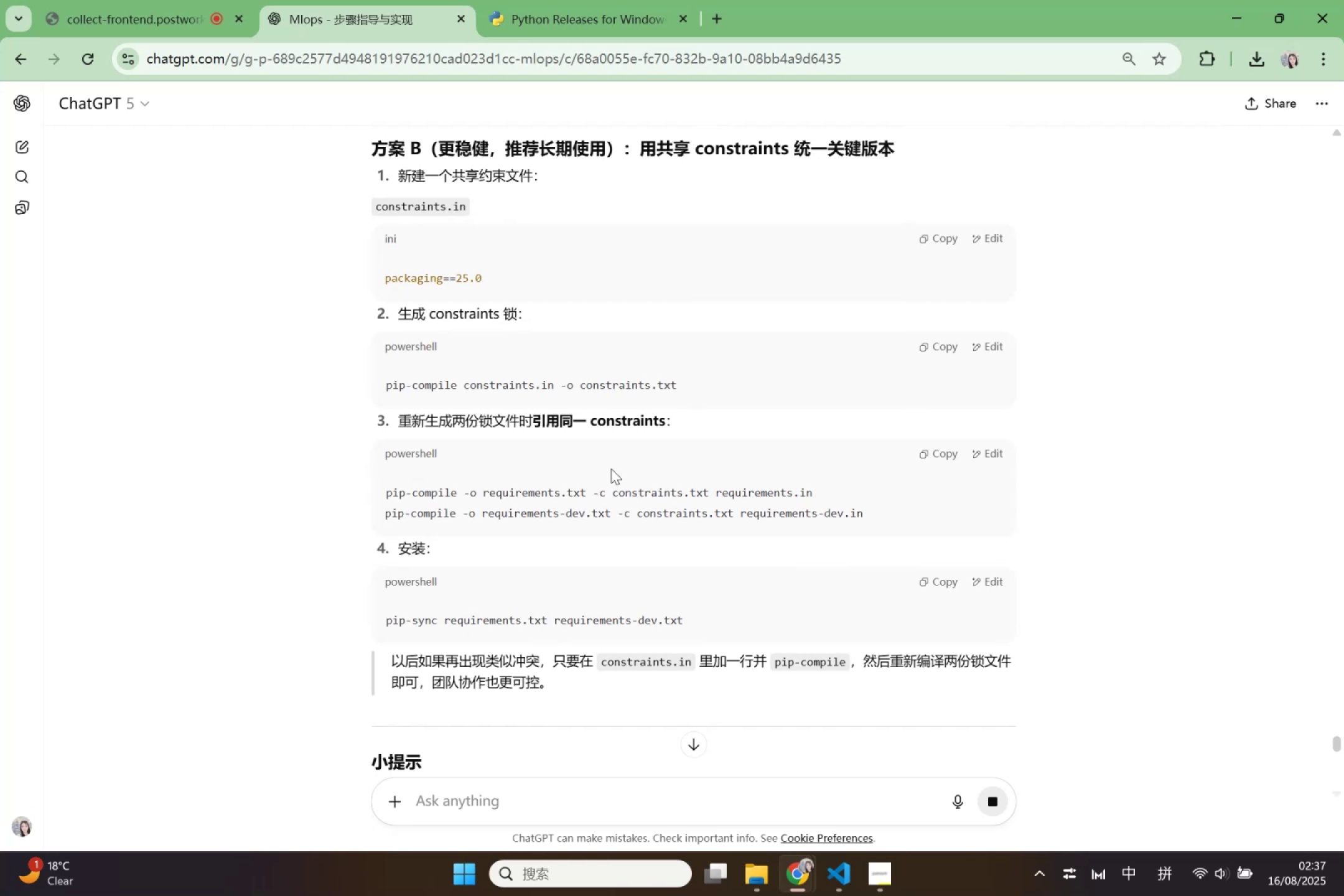 
left_click([839, 871])
 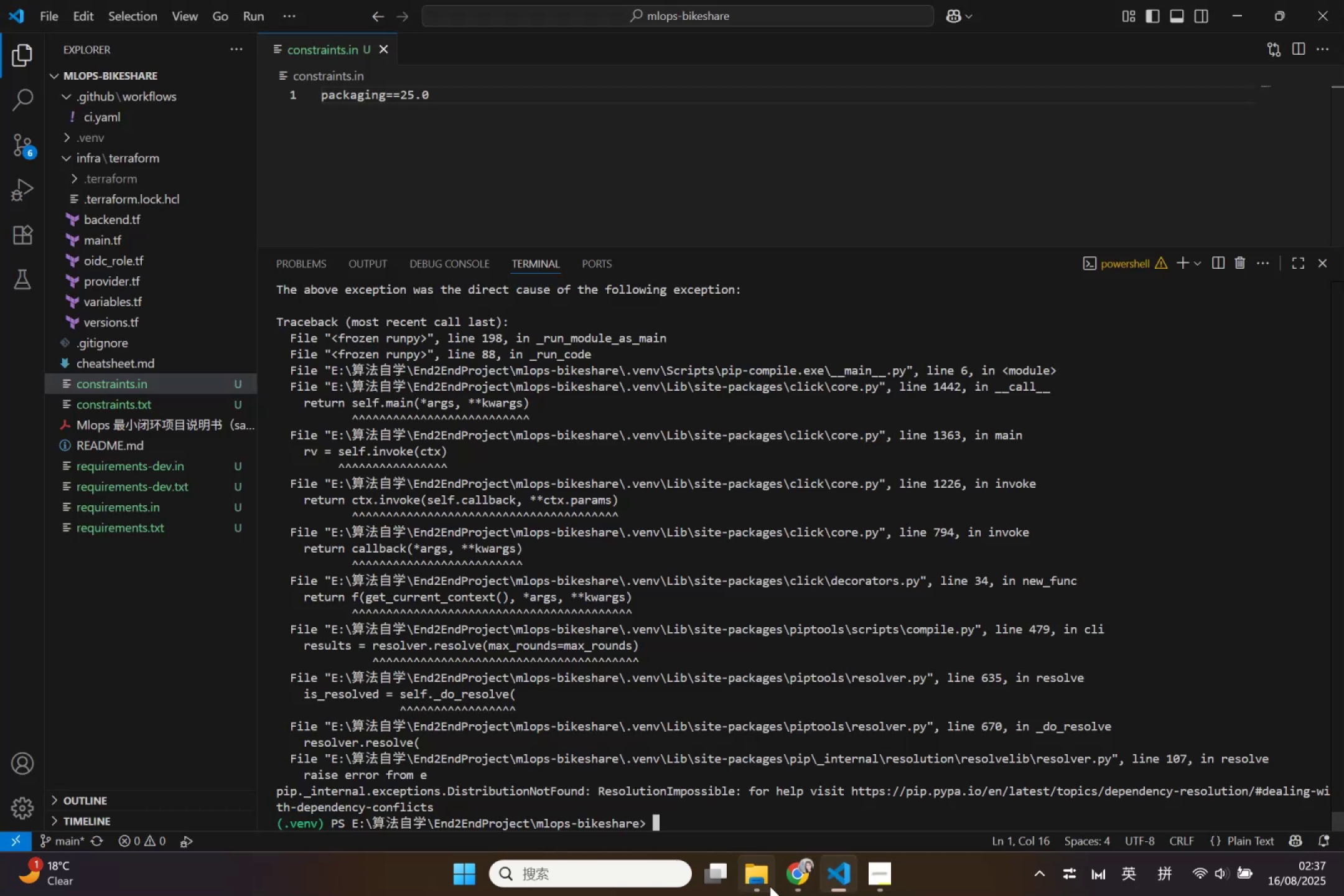 
left_click([790, 889])
 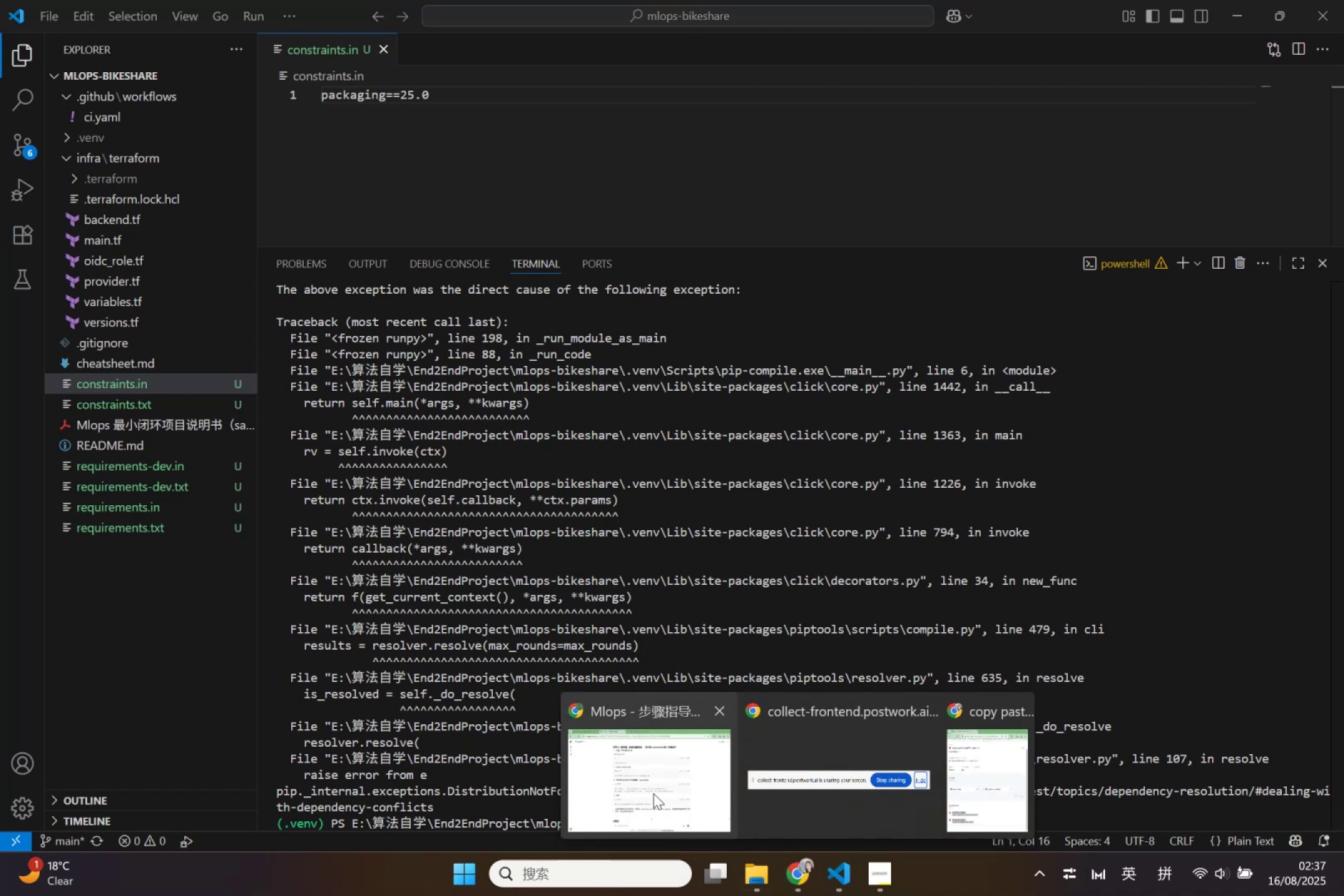 
left_click([642, 785])
 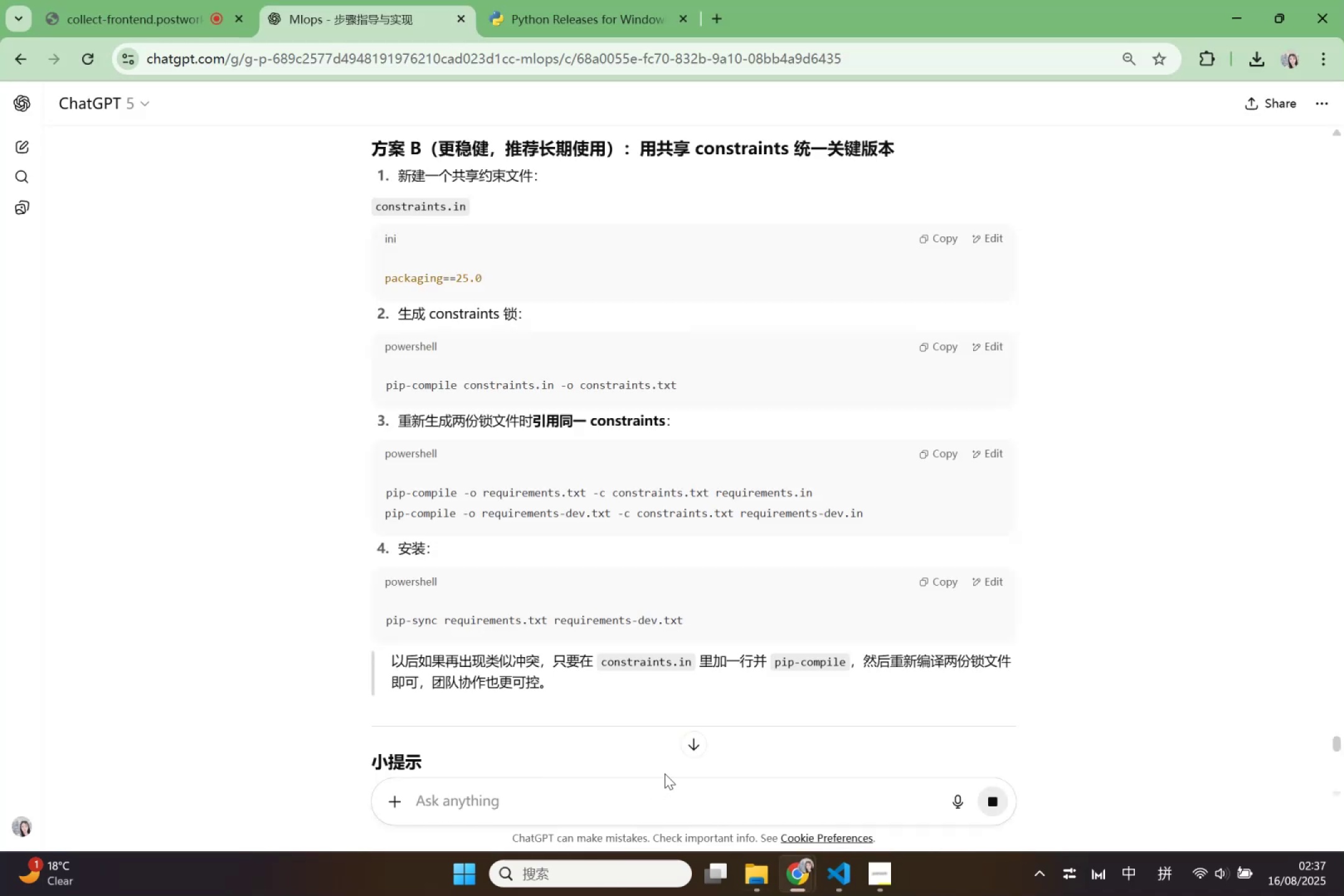 
scroll: coordinate [709, 707], scroll_direction: down, amount: 30.0
 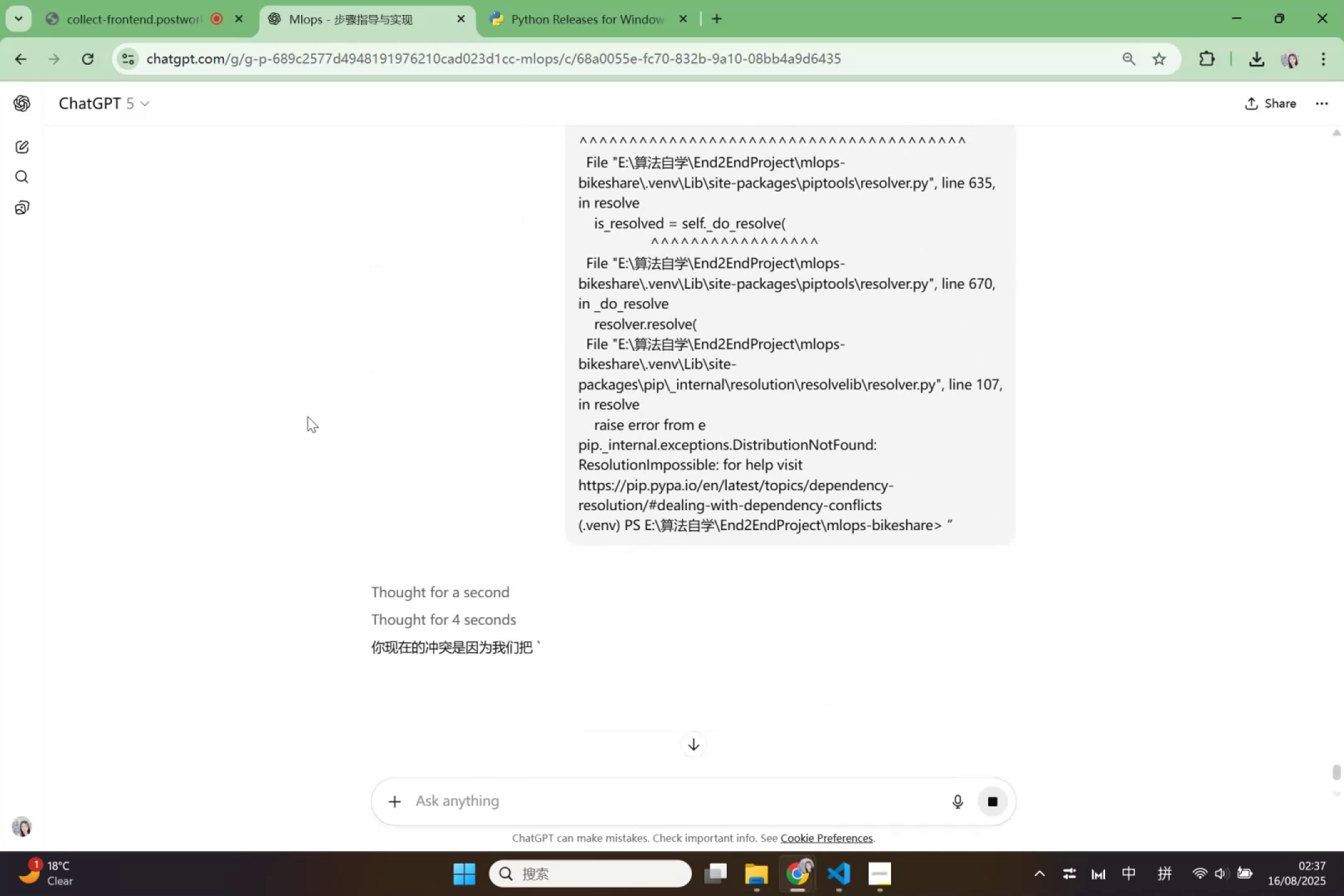 
left_click([95, 65])
 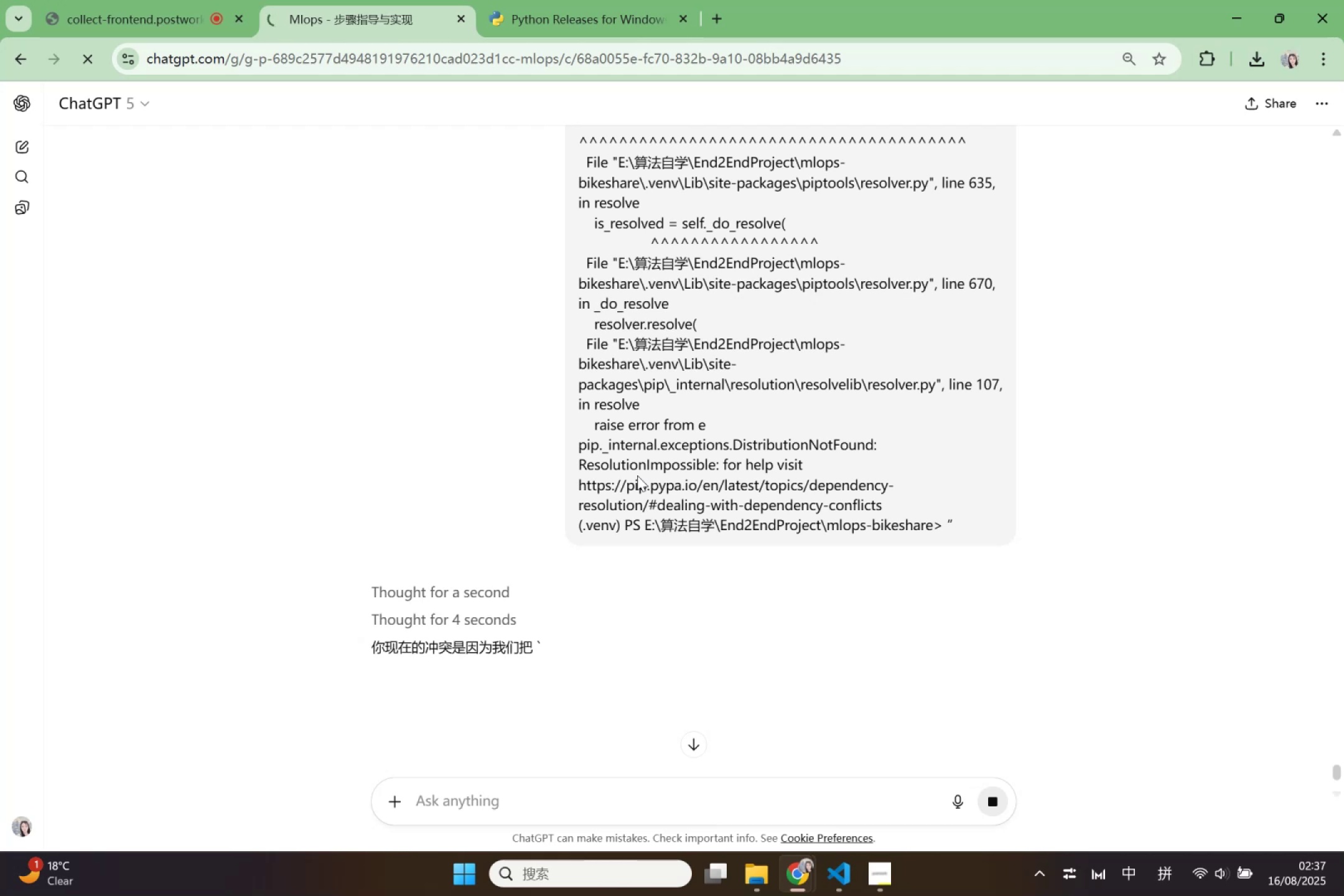 
wait(10.66)
 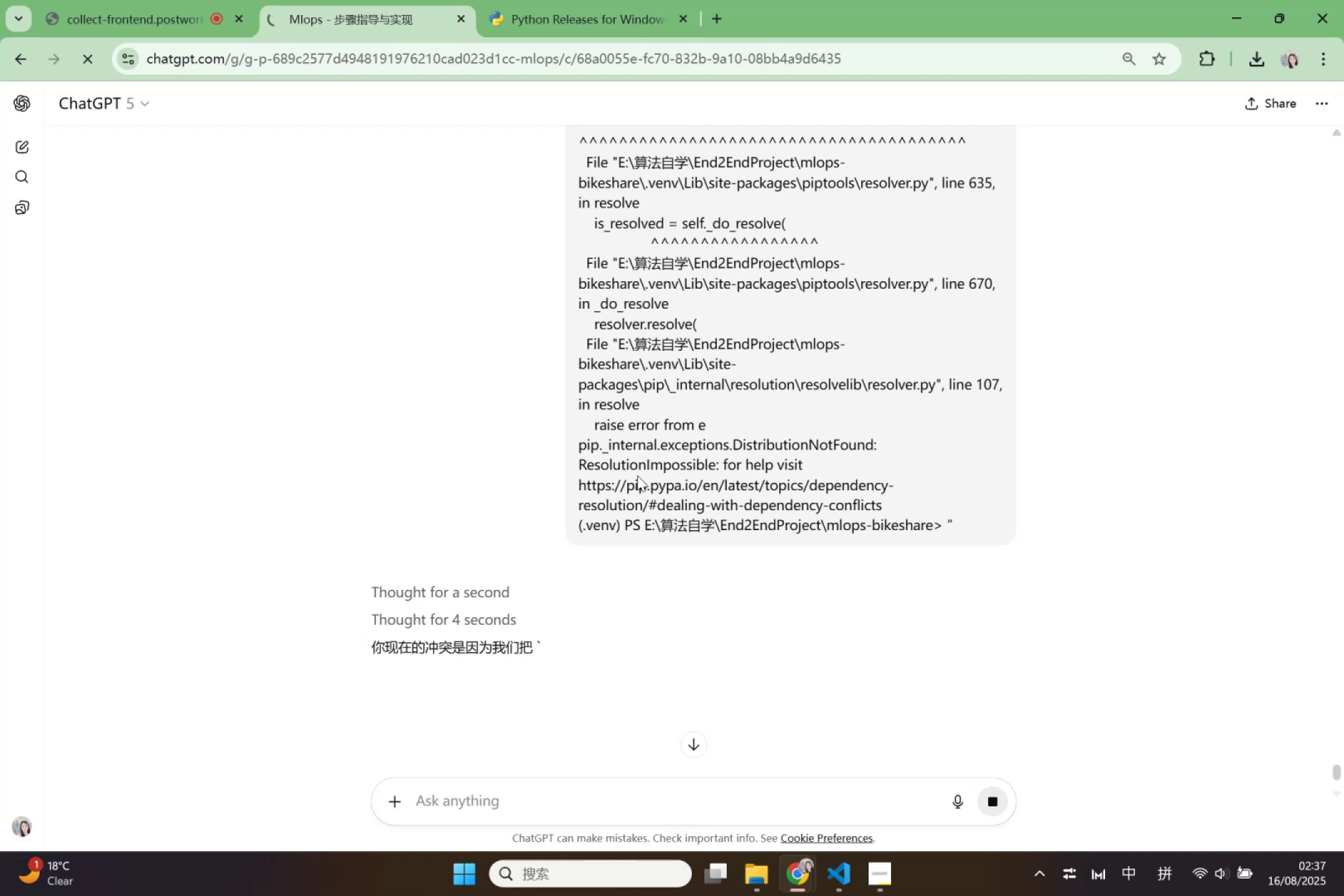 
scroll: coordinate [612, 651], scroll_direction: up, amount: 8.0
 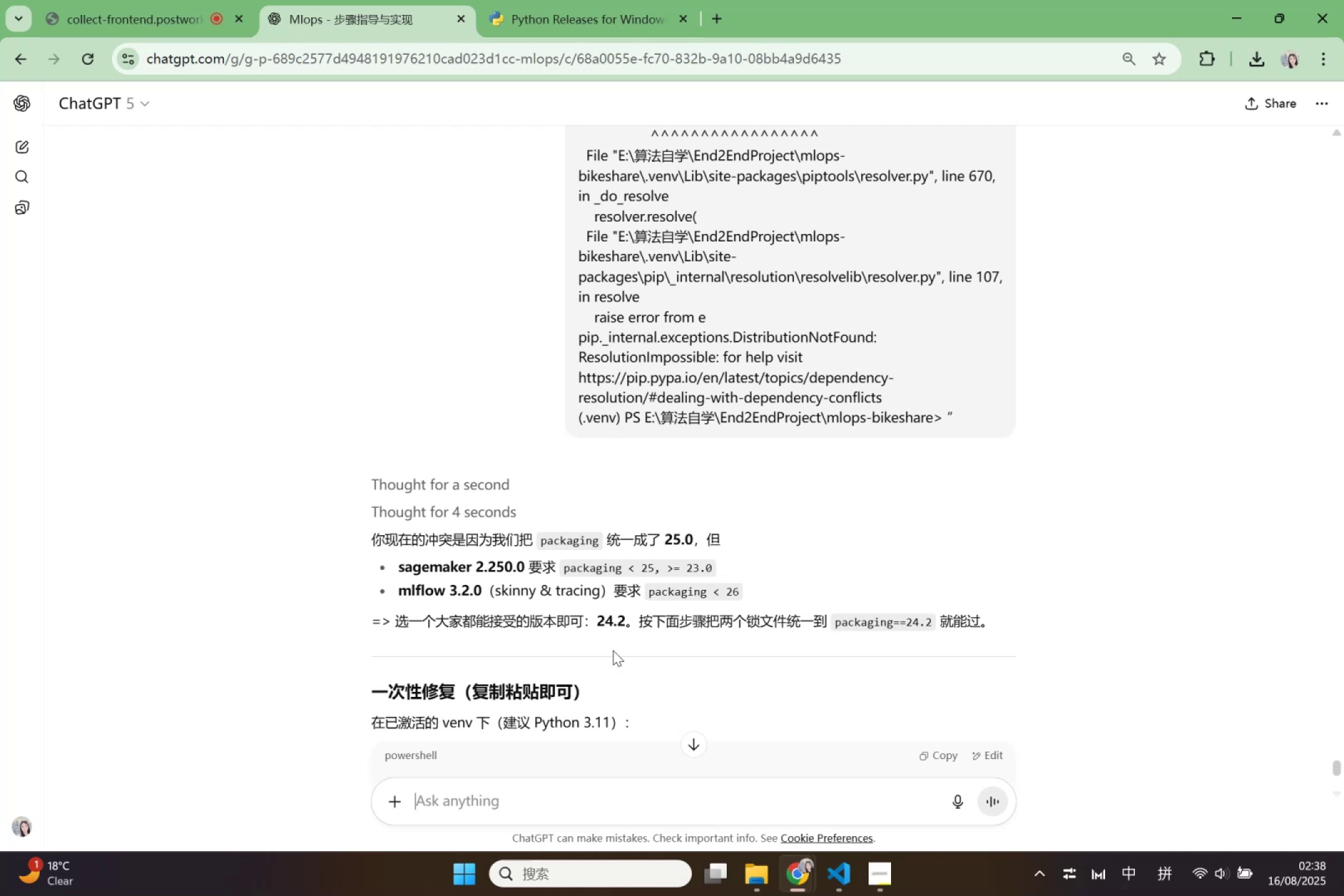 
wait(9.21)
 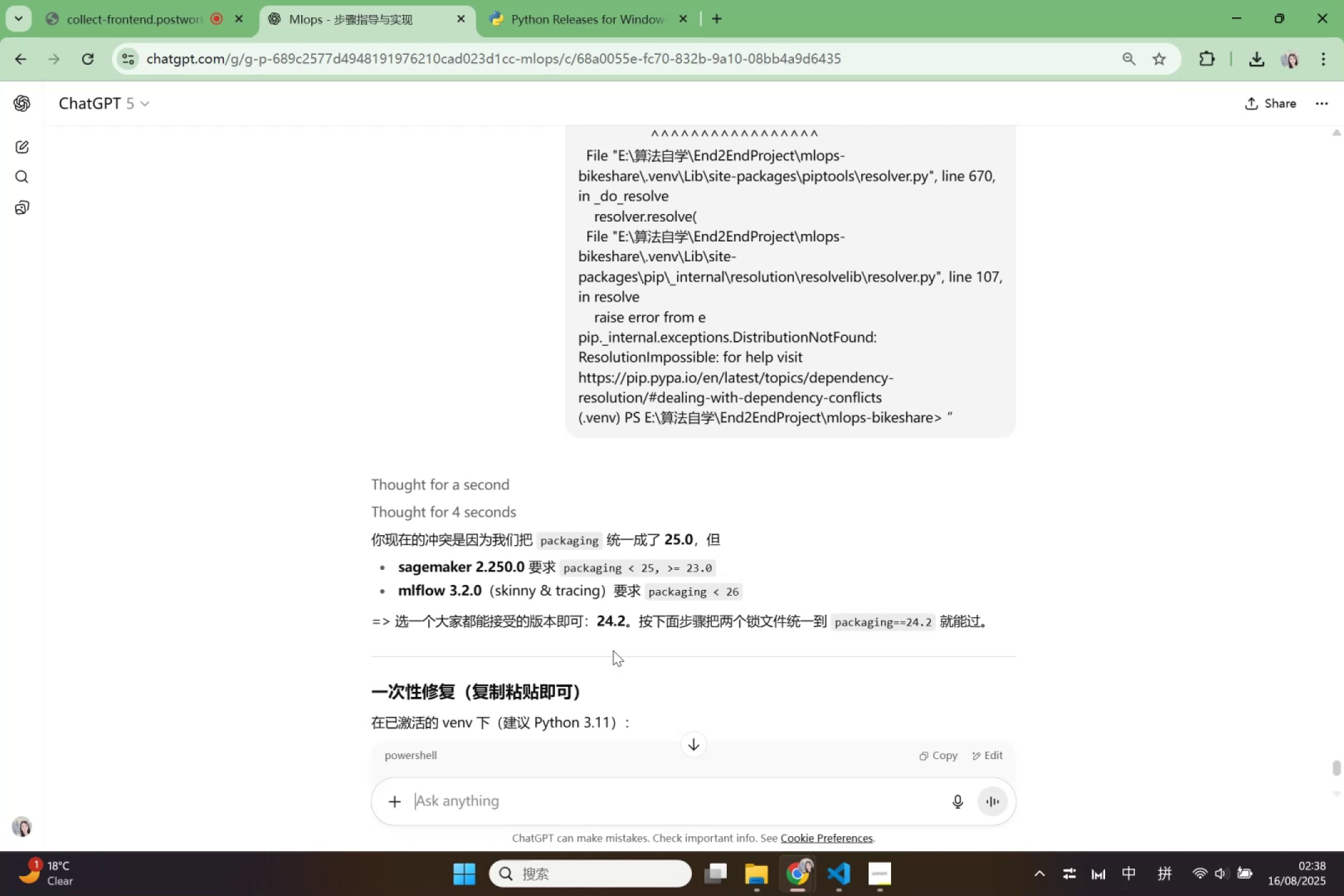 
scroll: coordinate [613, 650], scroll_direction: down, amount: 1.0
 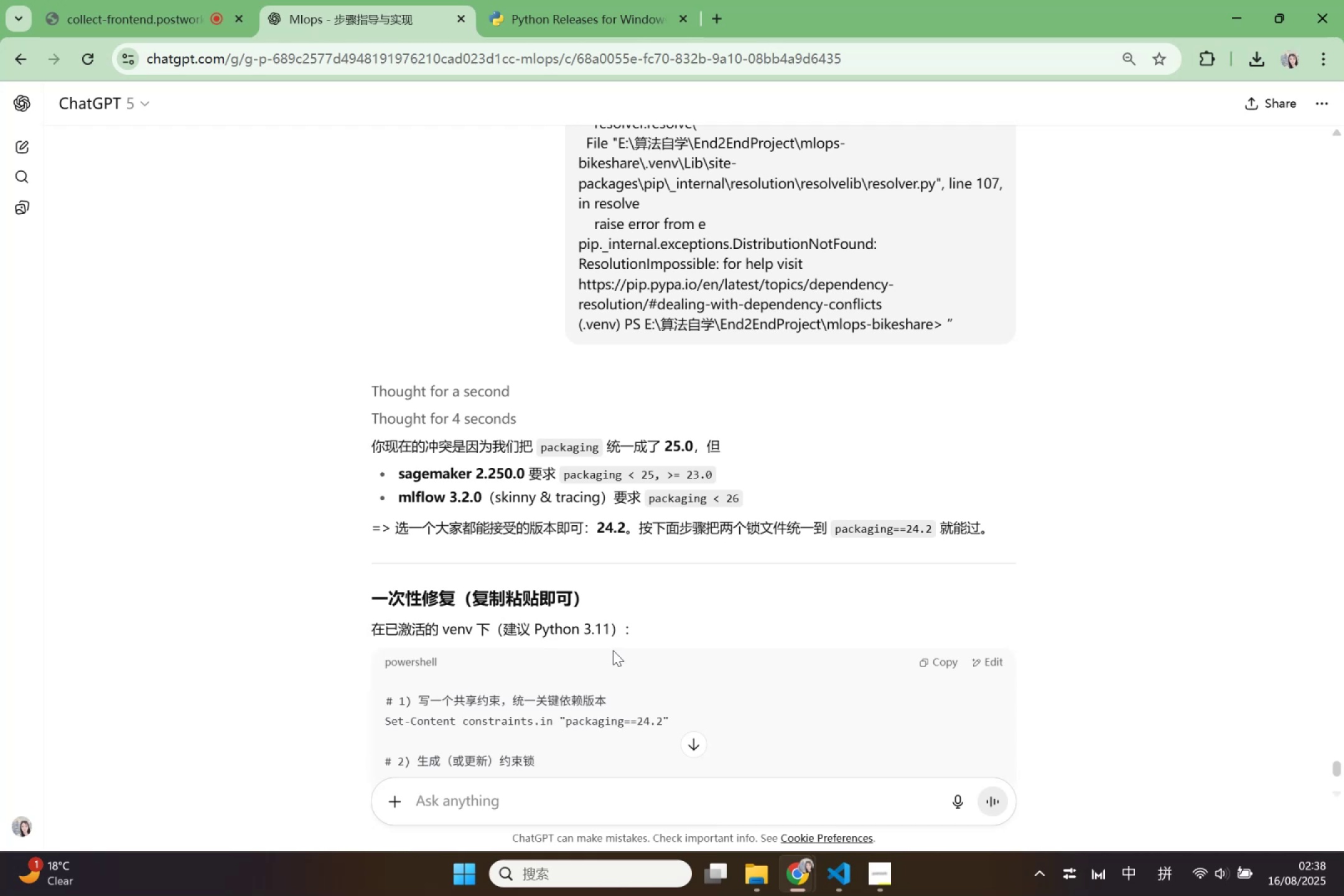 
wait(5.01)
 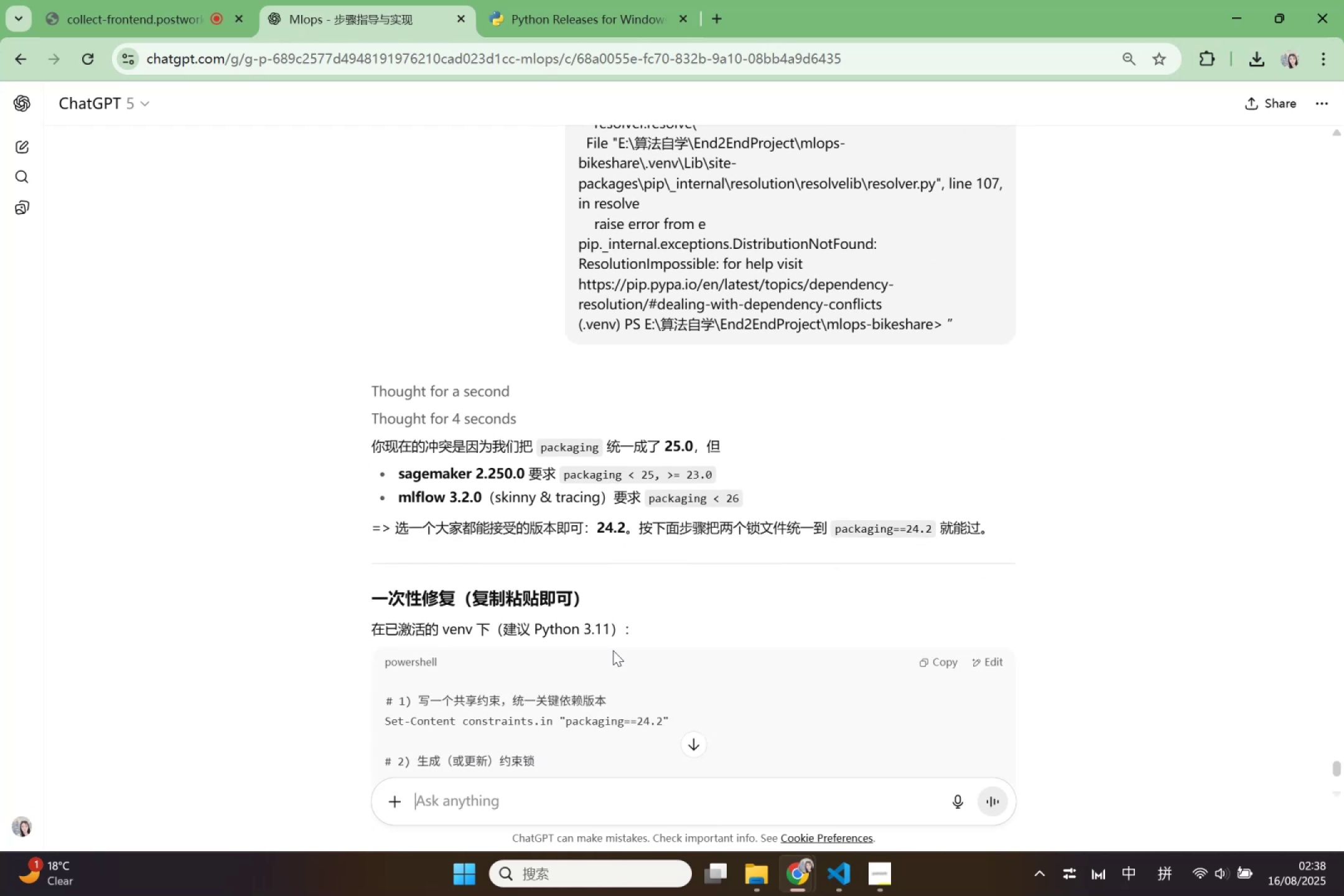 
scroll: coordinate [613, 650], scroll_direction: down, amount: 2.0
 